 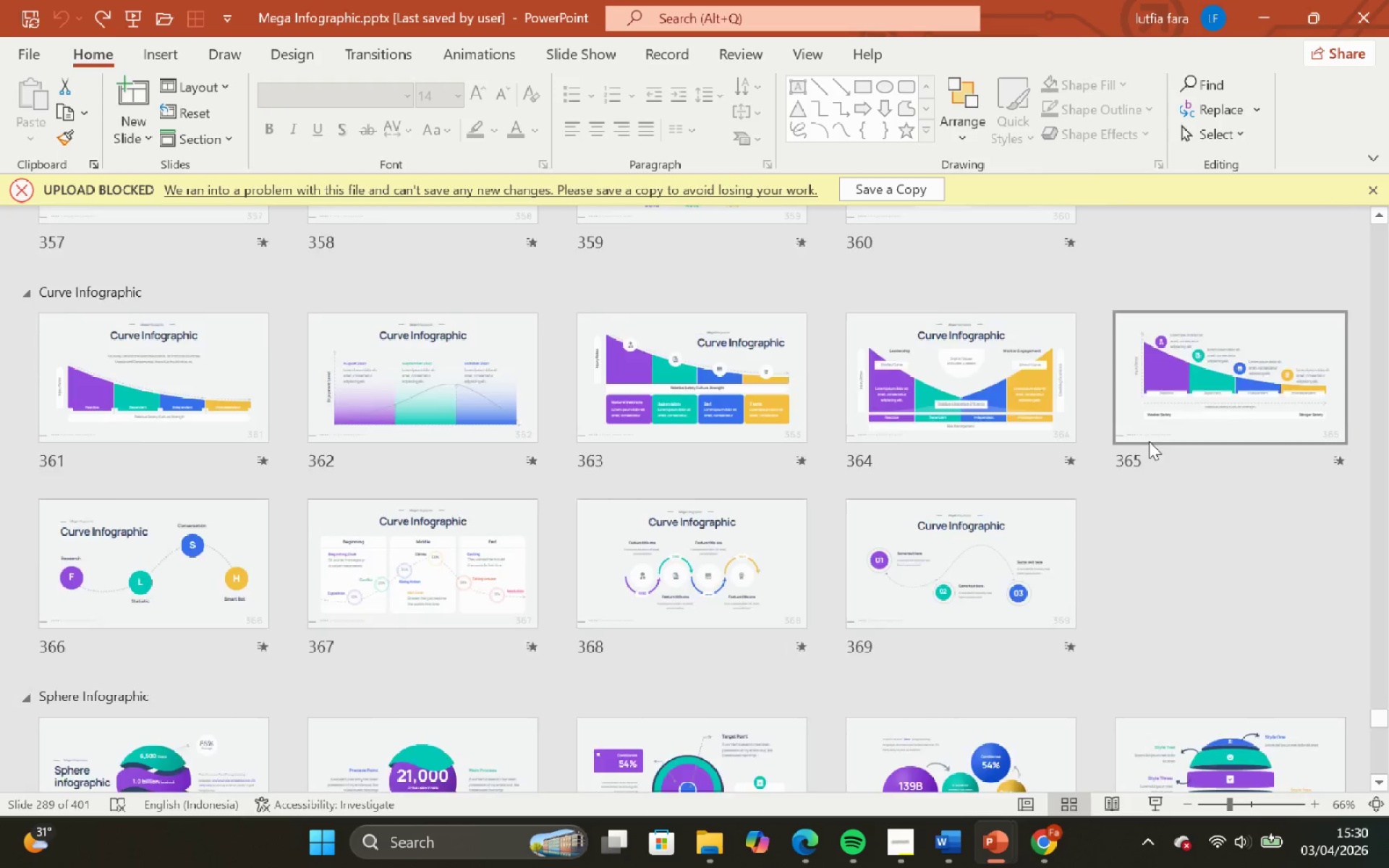 
scroll: coordinate [1138, 443], scroll_direction: up, amount: 6.0
 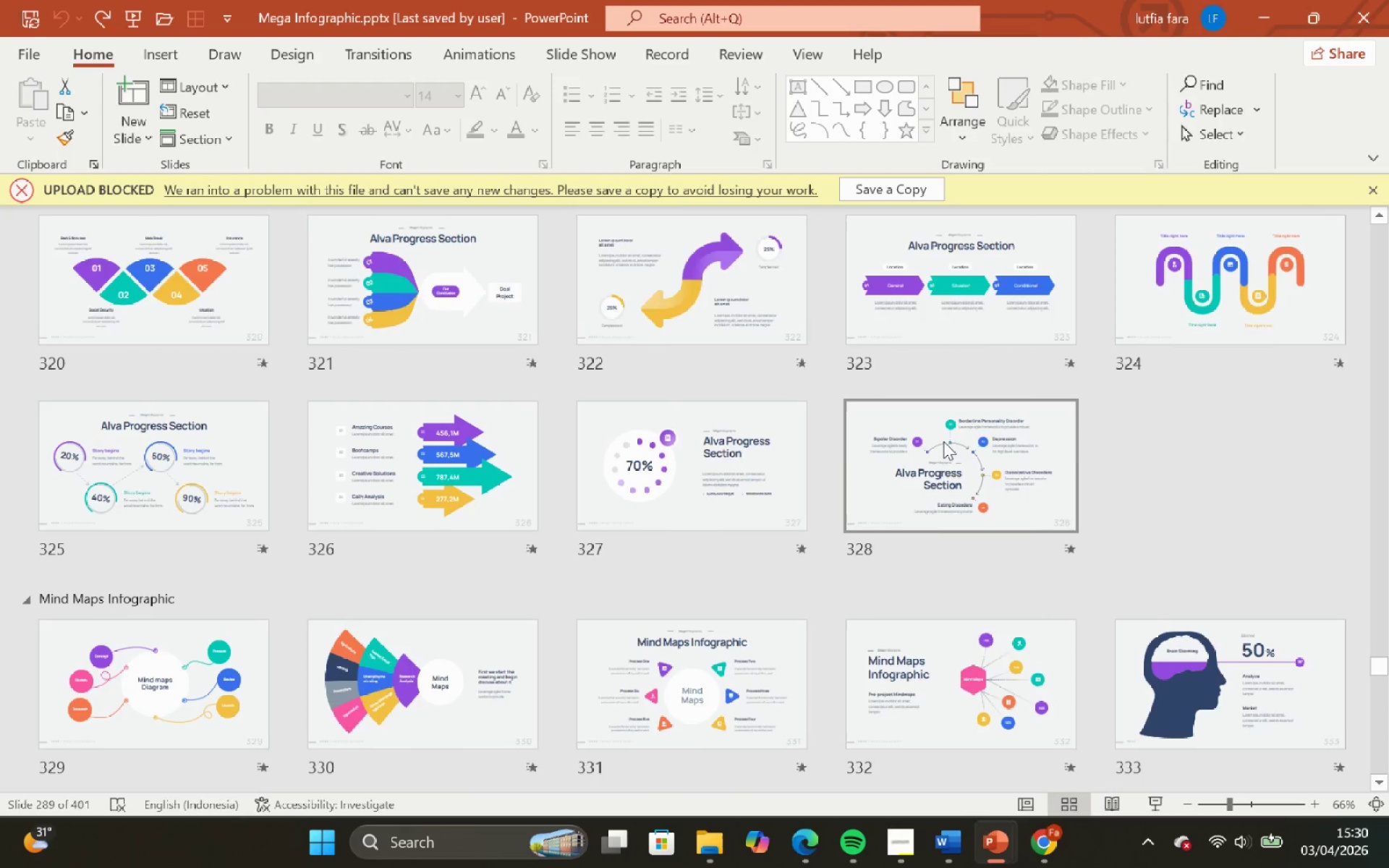 
scroll: coordinate [945, 433], scroll_direction: up, amount: 6.0
 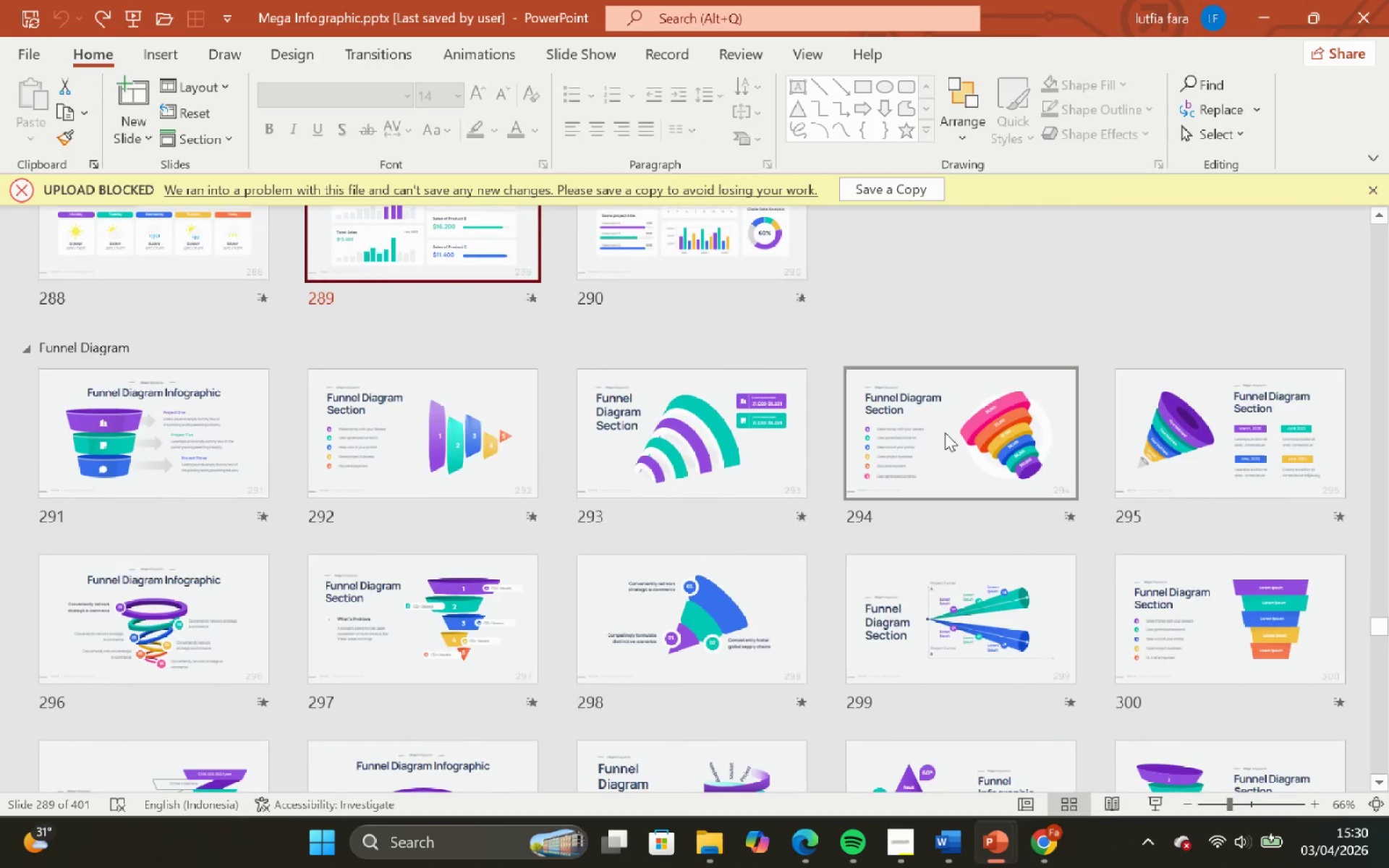 
scroll: coordinate [697, 609], scroll_direction: up, amount: 25.0
 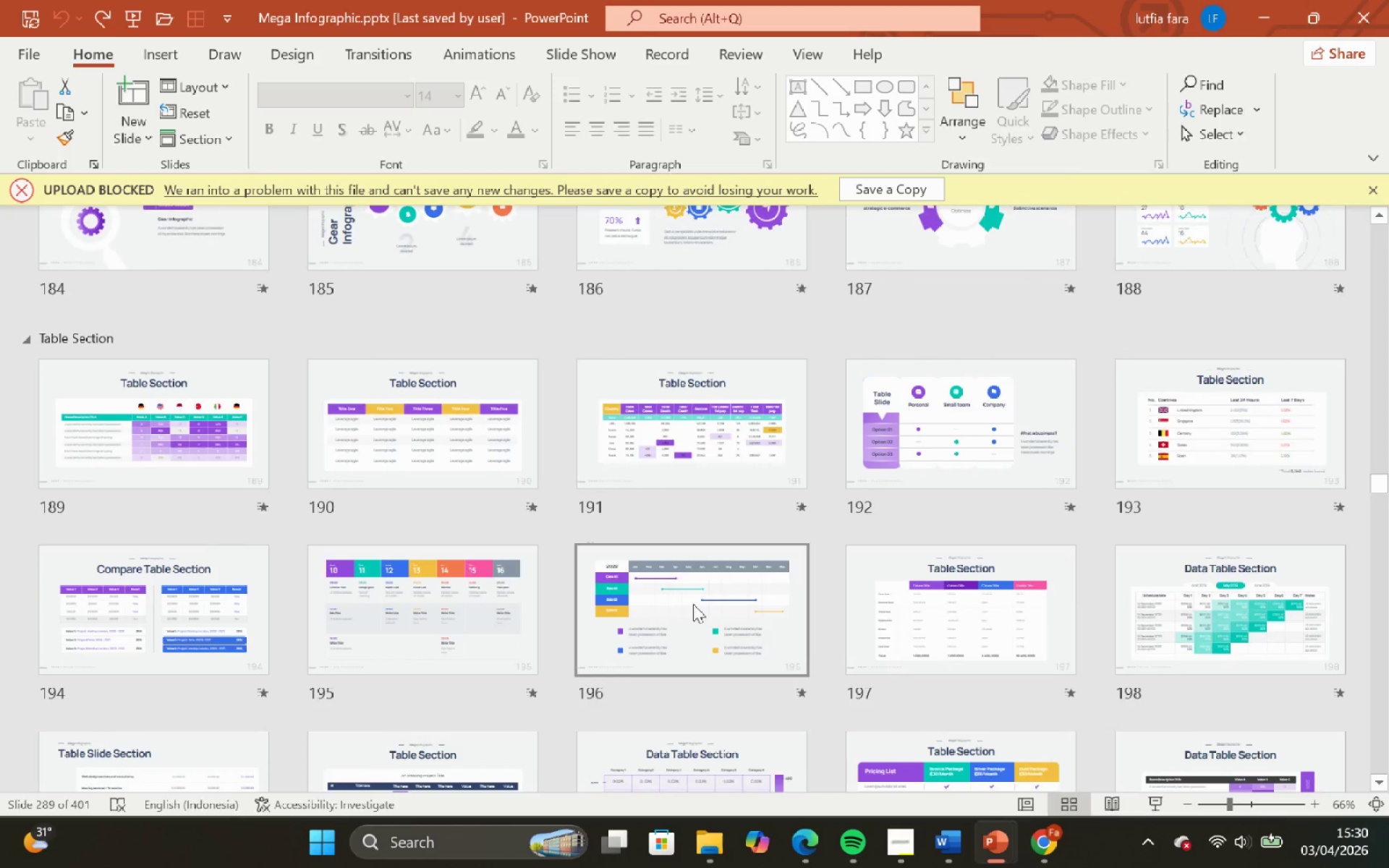 
scroll: coordinate [684, 608], scroll_direction: up, amount: 8.0
 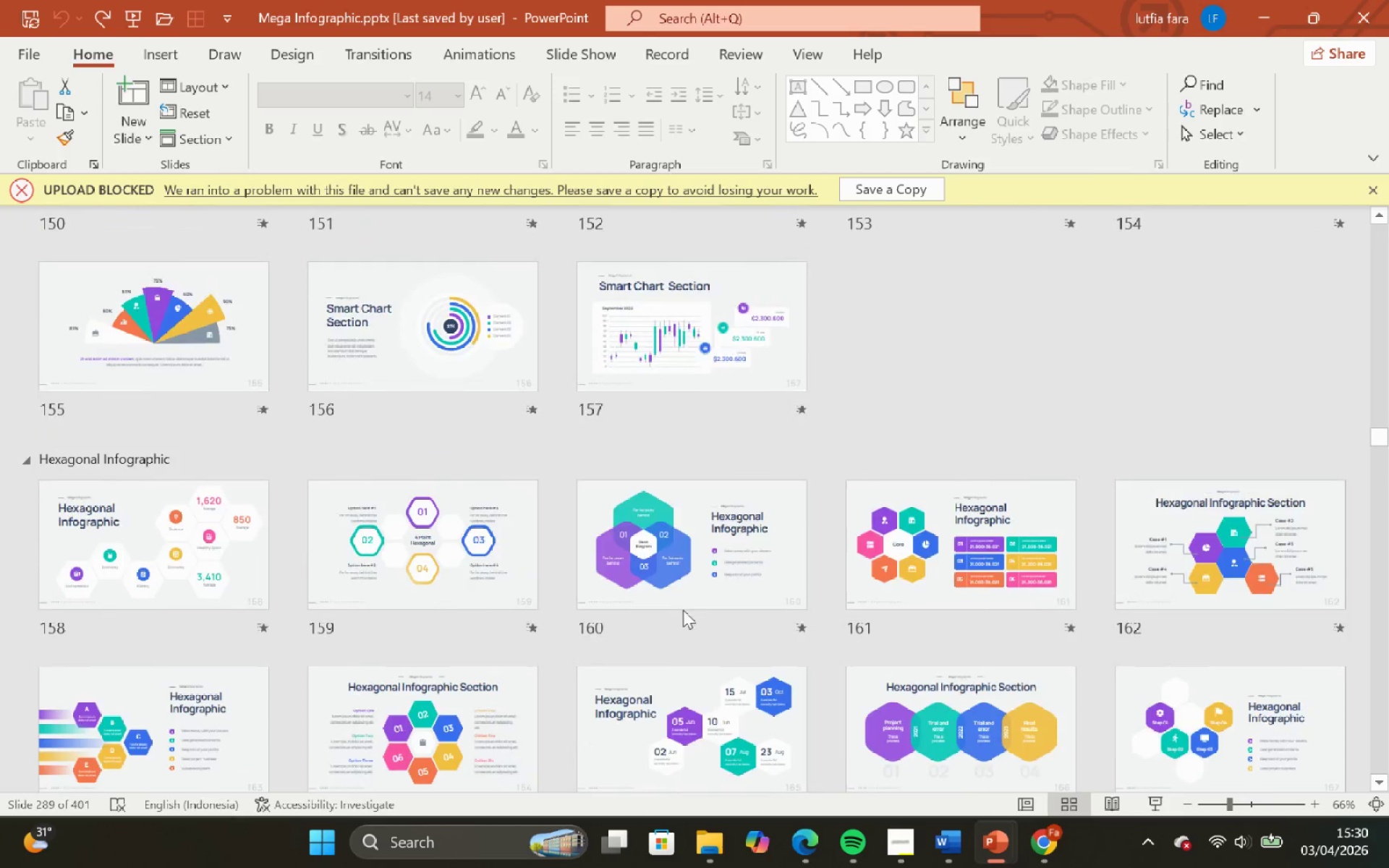 
scroll: coordinate [954, 562], scroll_direction: down, amount: 24.0
 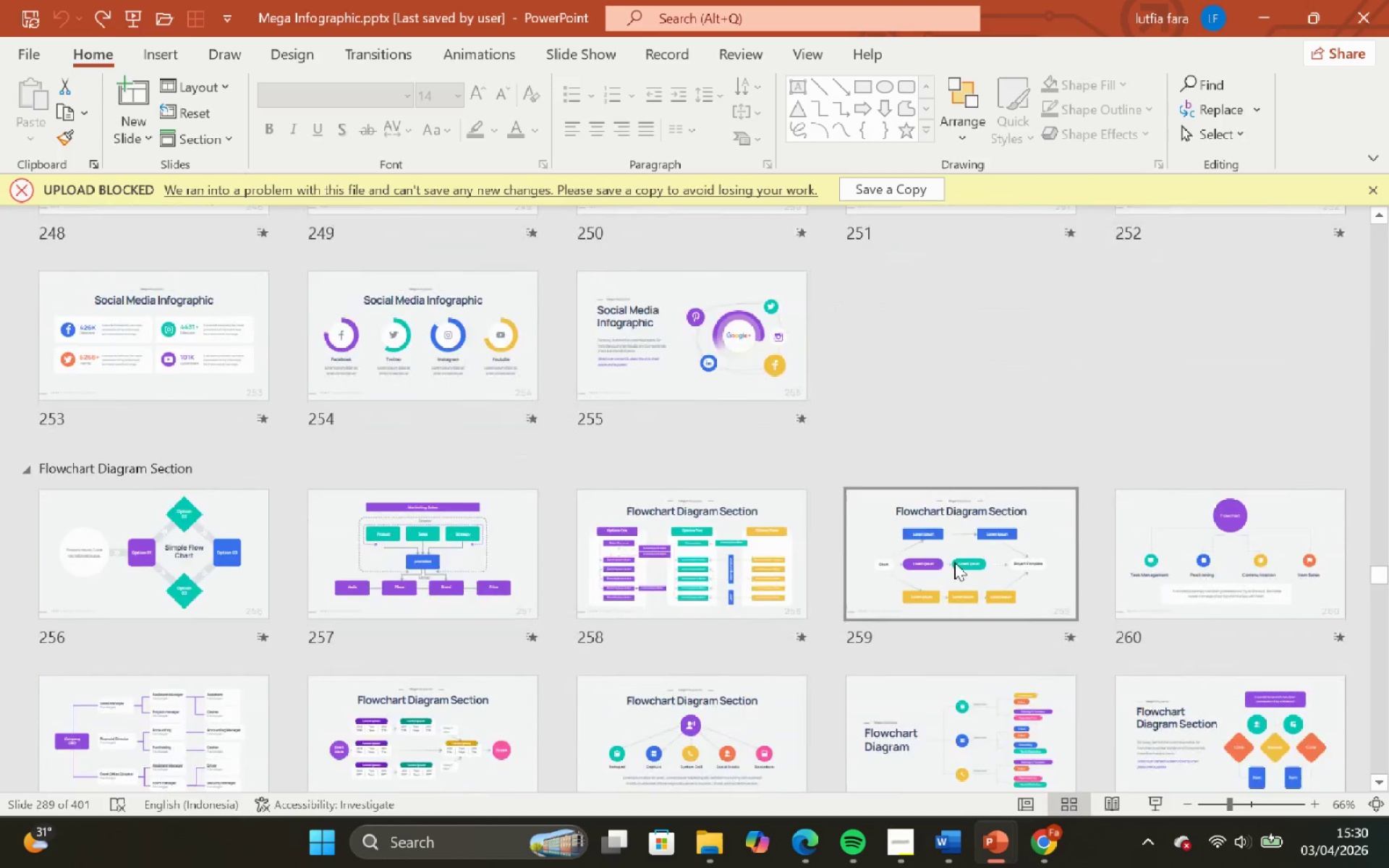 
scroll: coordinate [946, 553], scroll_direction: up, amount: 18.0
 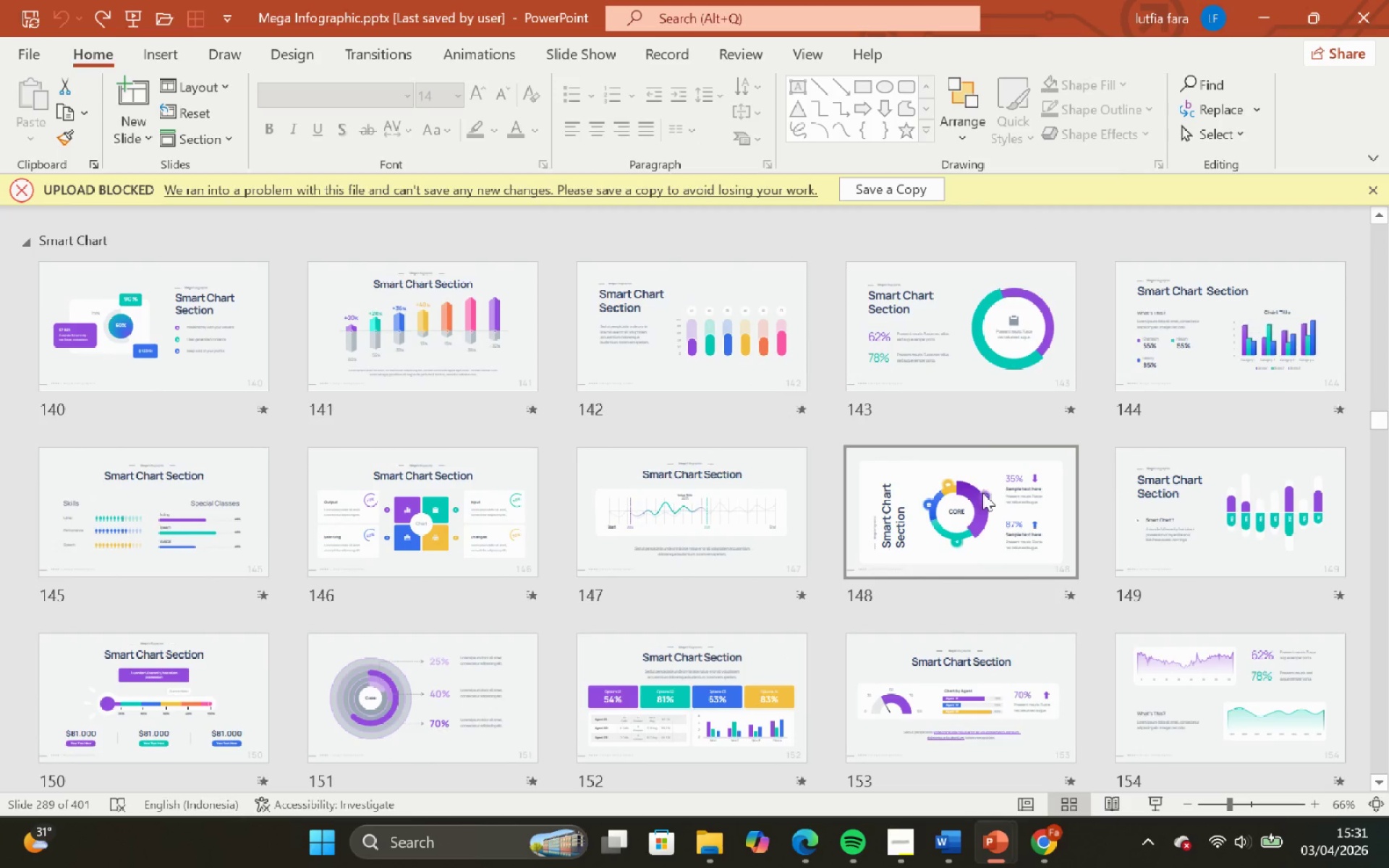 
double_click([976, 272])
 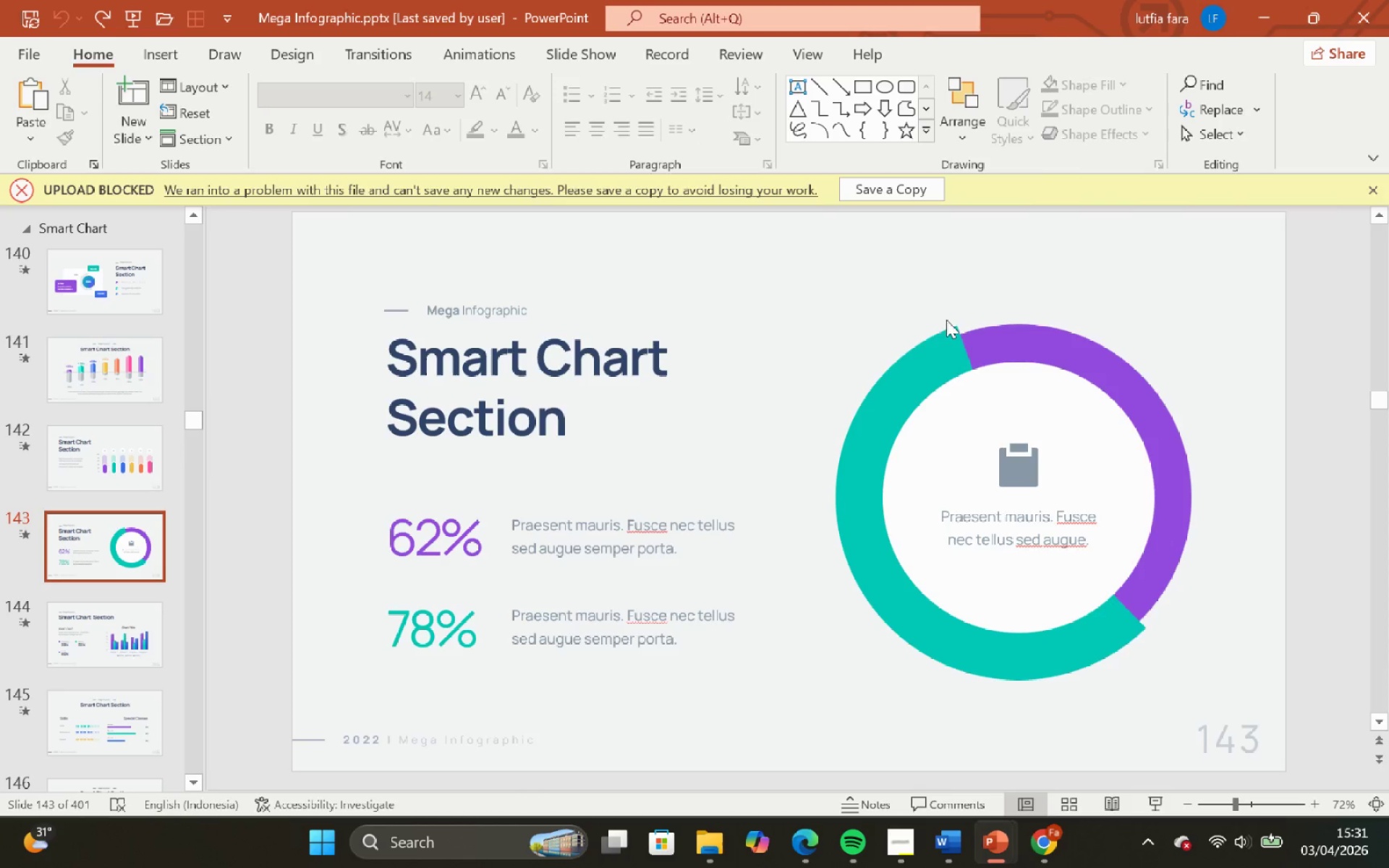 
left_click([944, 330])
 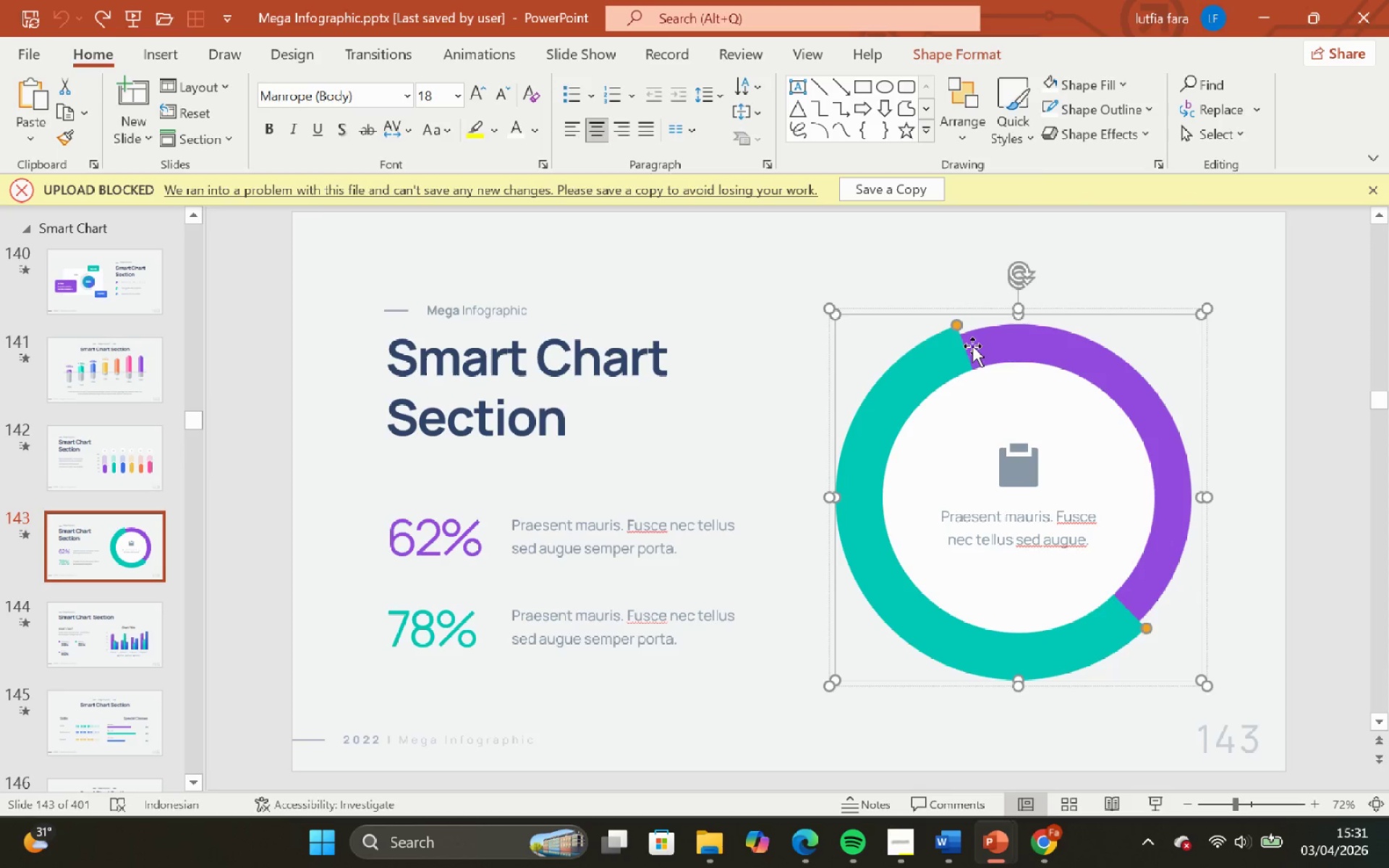 
double_click([1006, 348])
 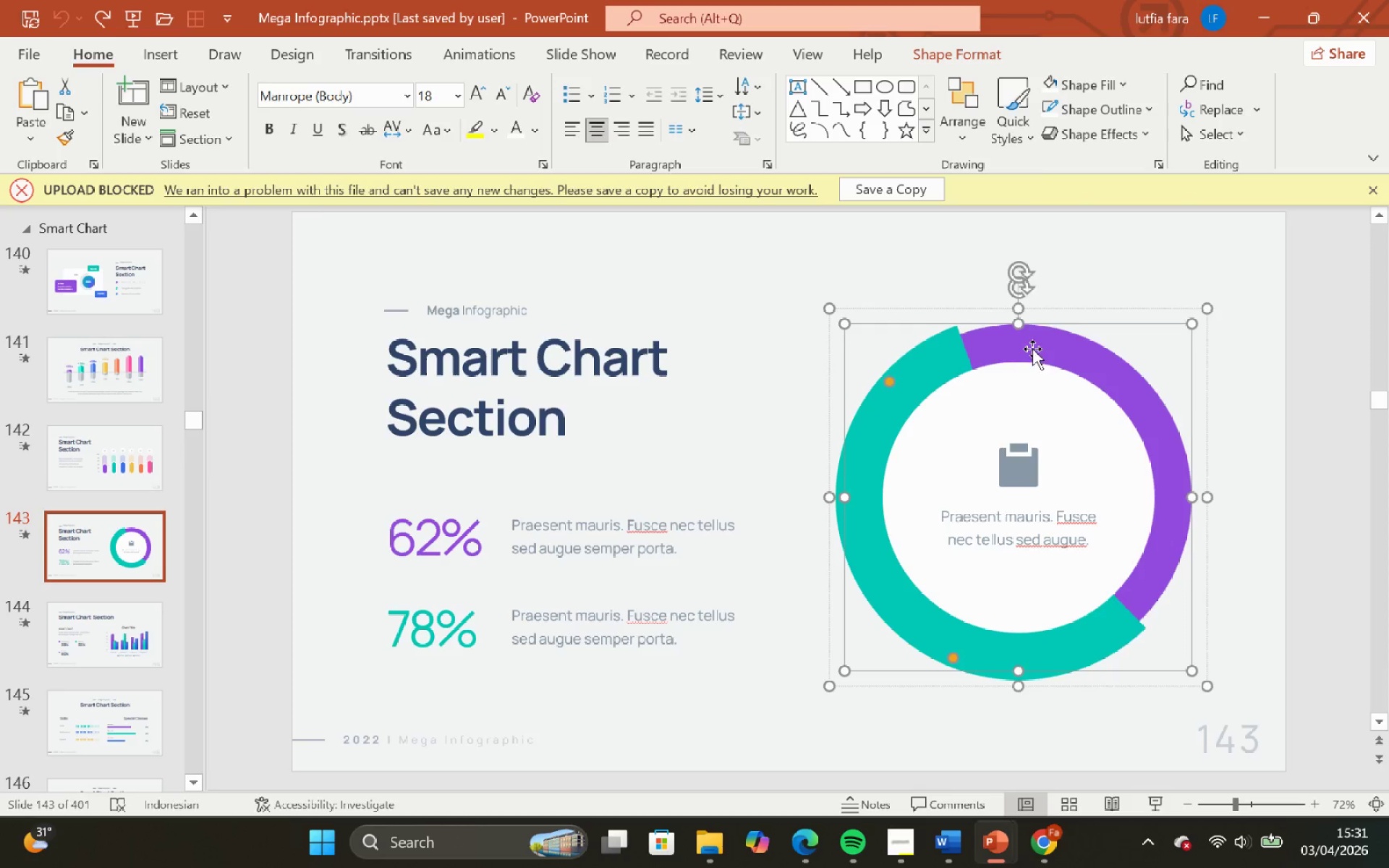 
triple_click([1032, 349])
 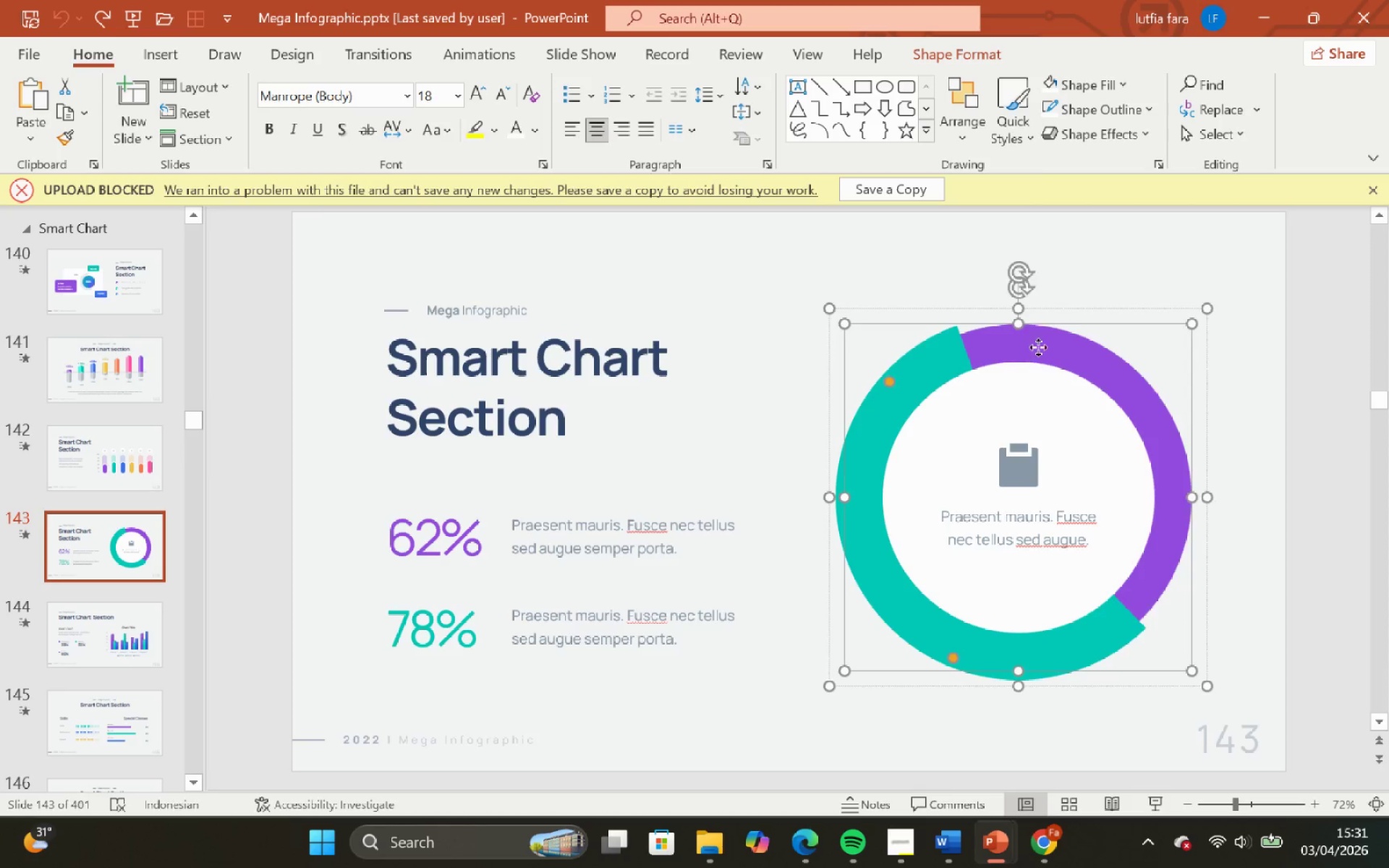 
left_click_drag(start_coordinate=[1035, 347], to_coordinate=[1120, 338])
 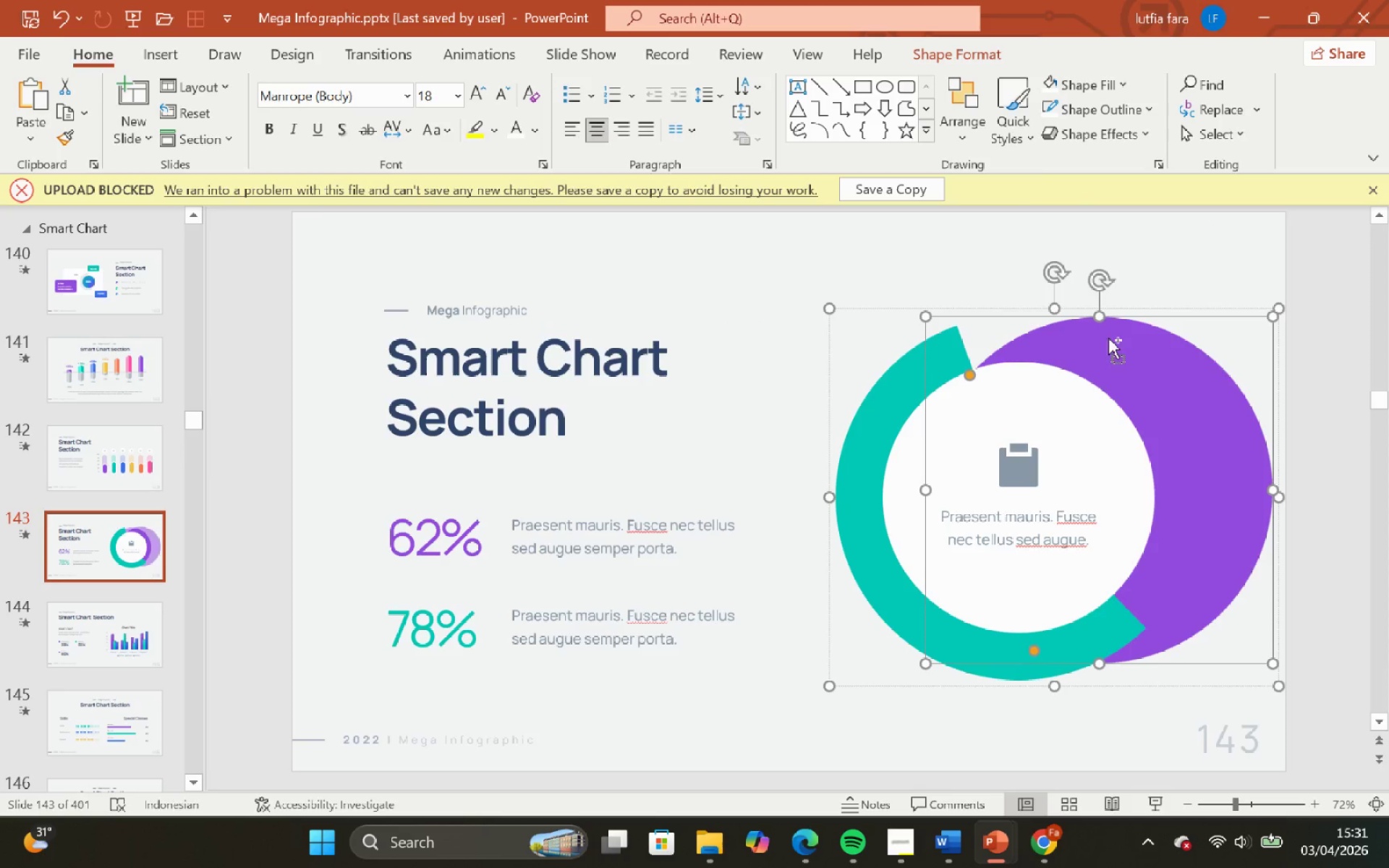 
key(Control+Z)
 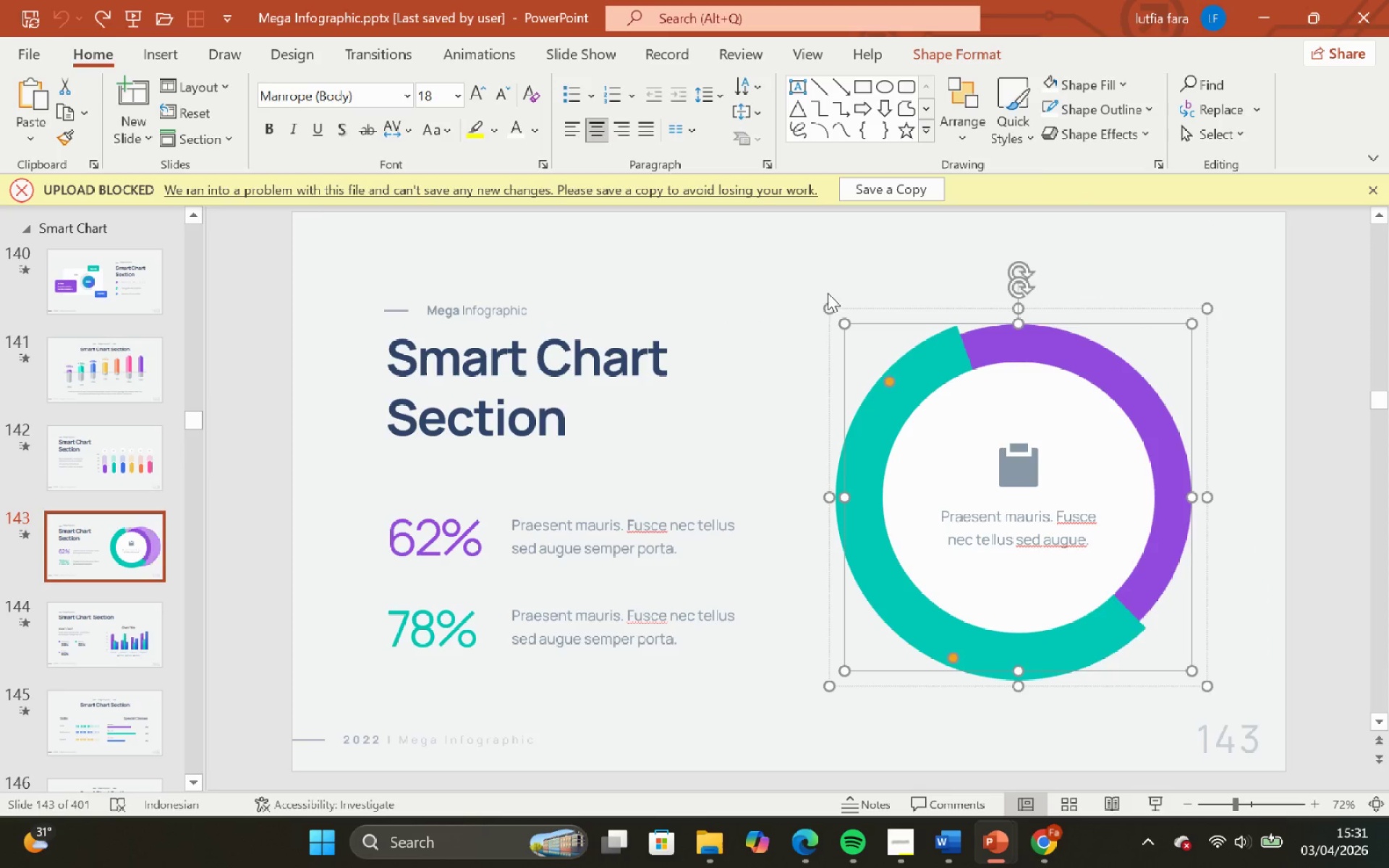 
left_click([817, 283])
 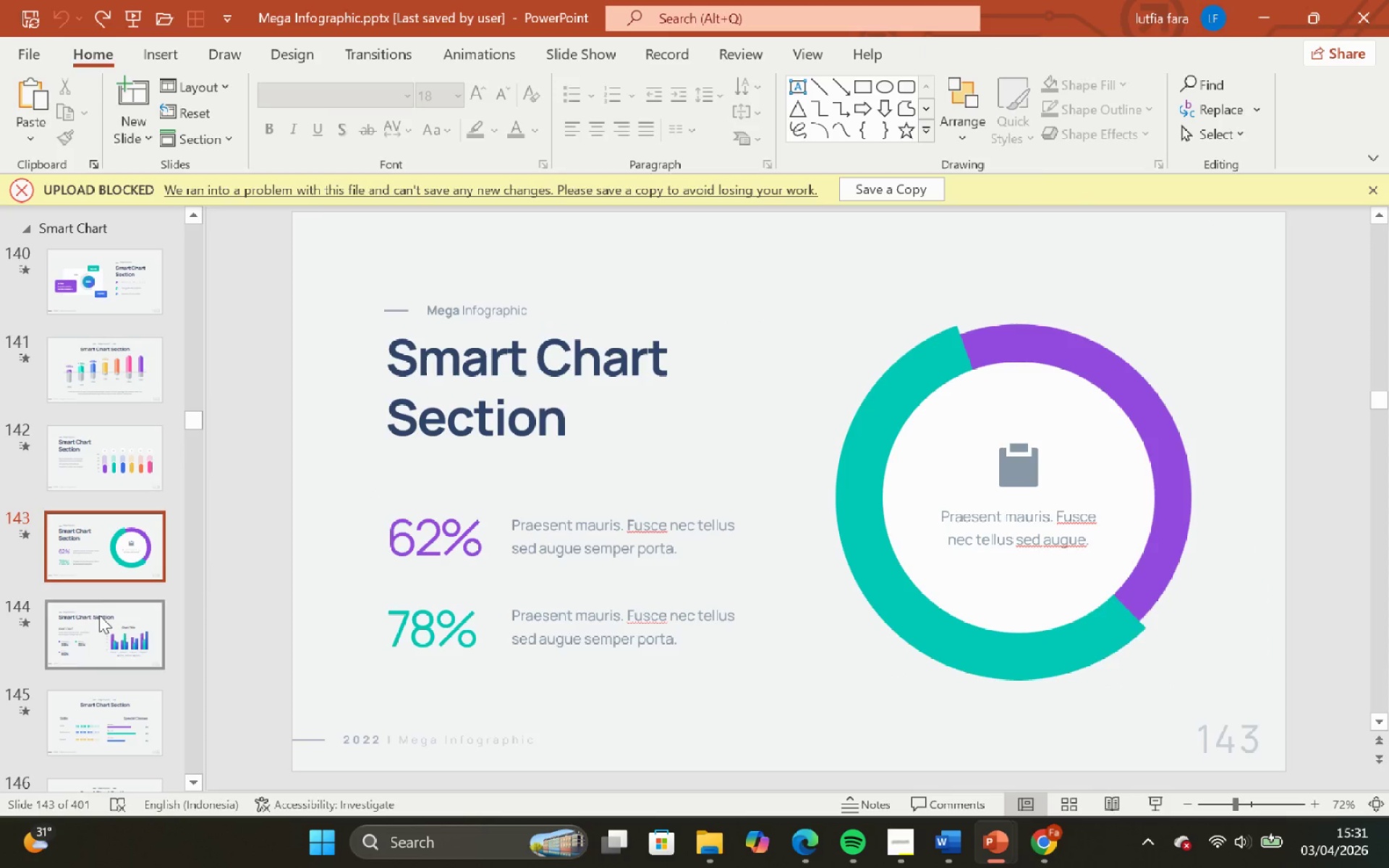 
scroll: coordinate [114, 611], scroll_direction: down, amount: 9.0
 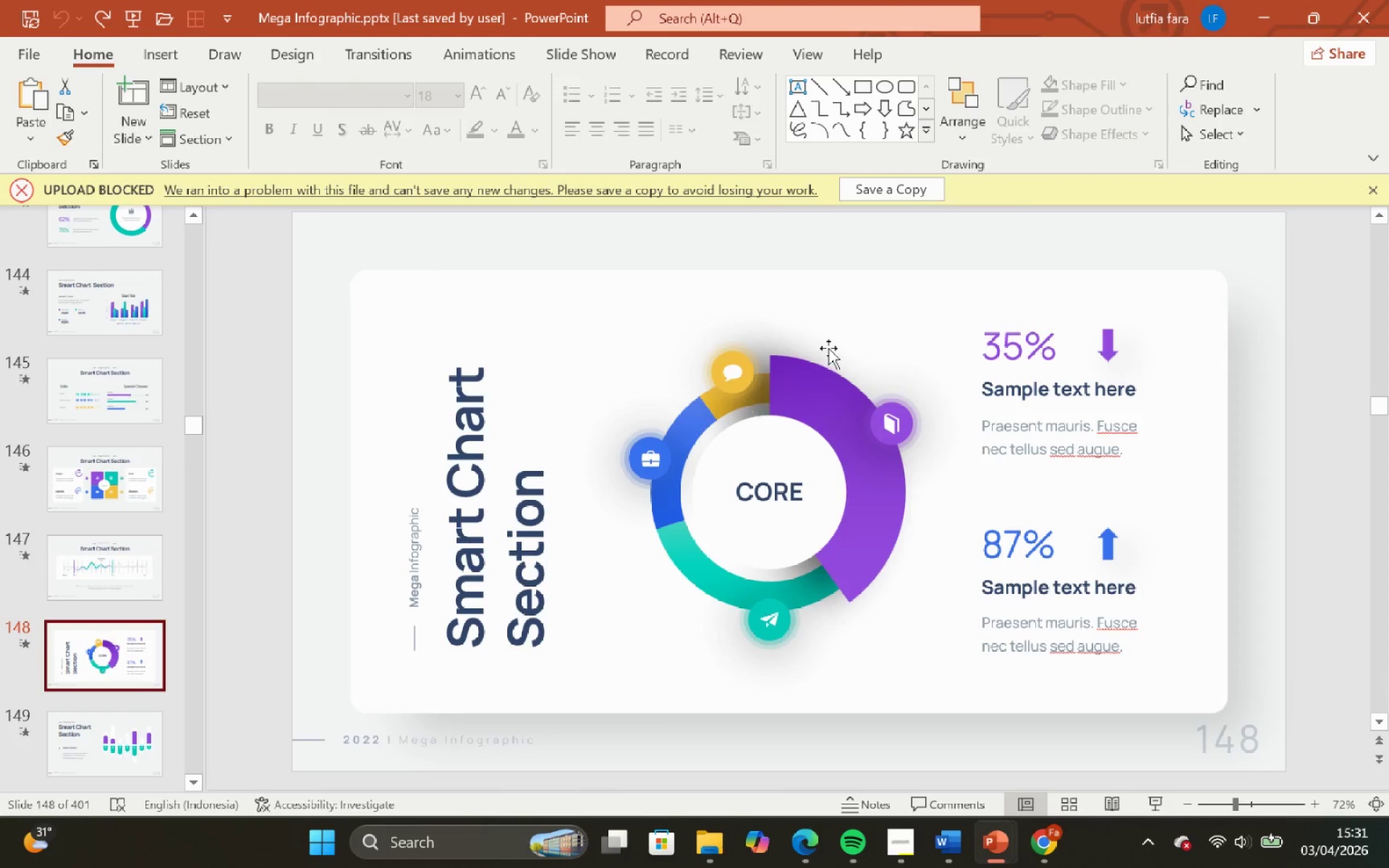 
double_click([815, 388])
 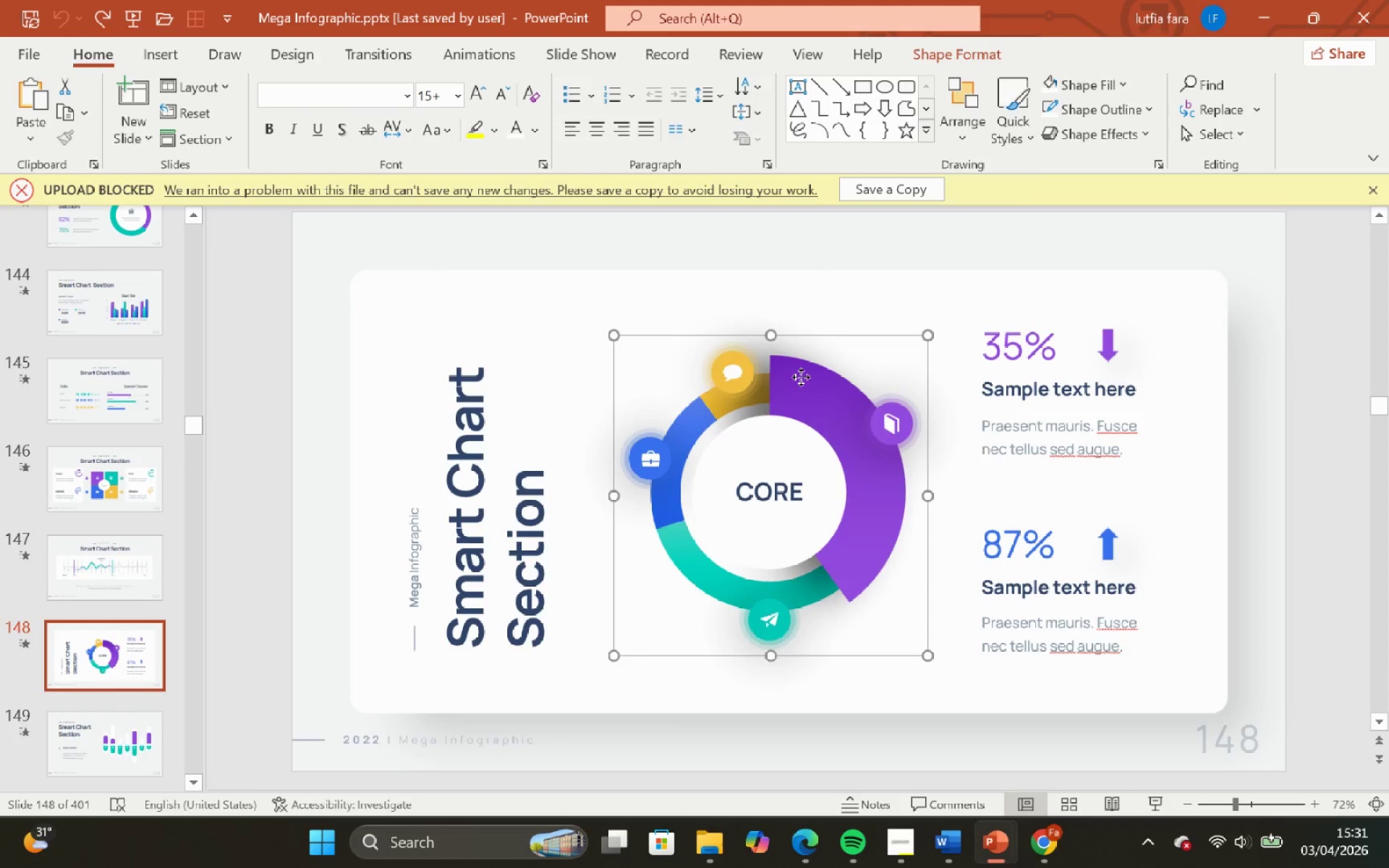 
left_click_drag(start_coordinate=[801, 377], to_coordinate=[710, 323])
 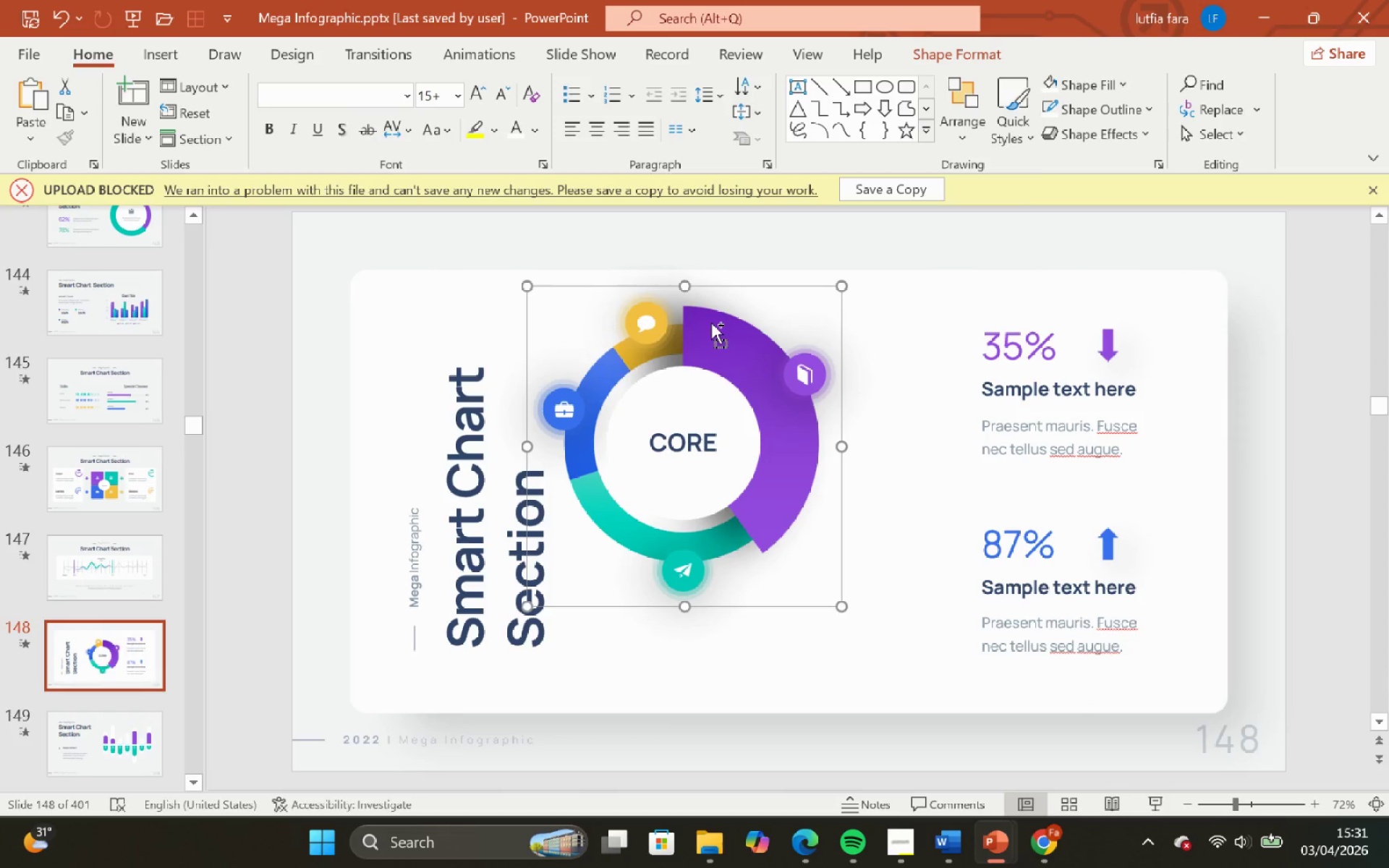 
key(Control+Z)
 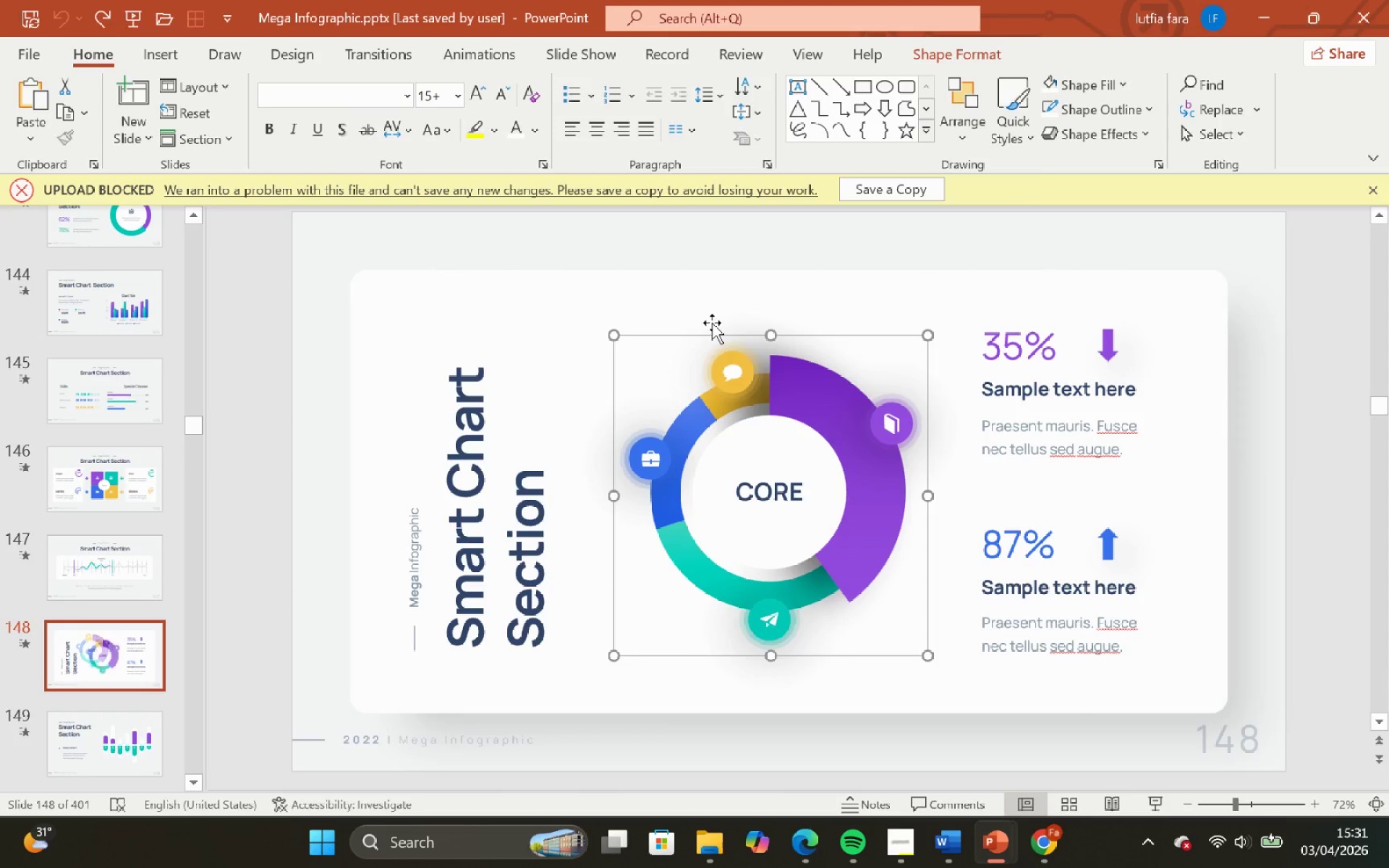 
key(Control+C)
 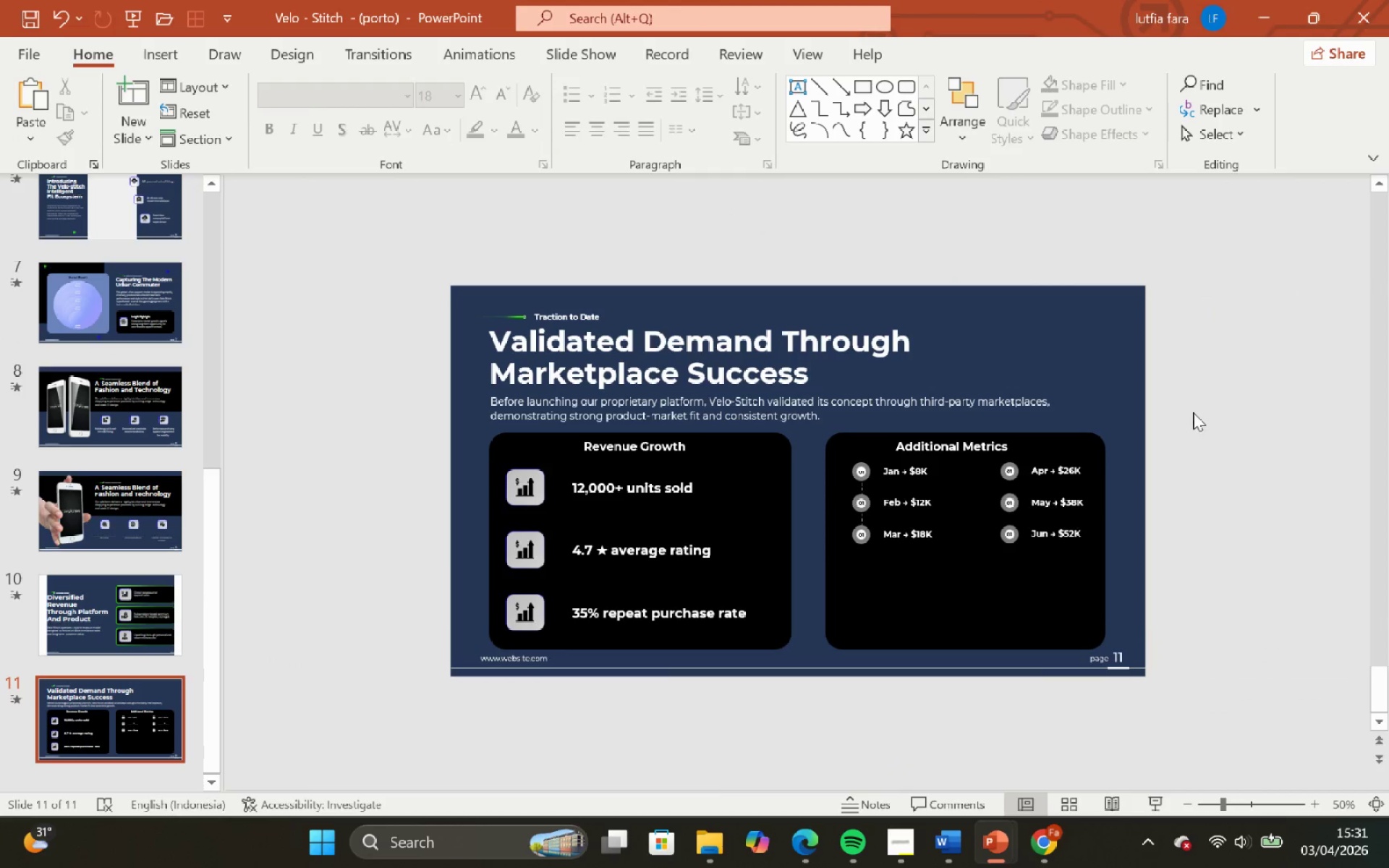 
wait(5.92)
 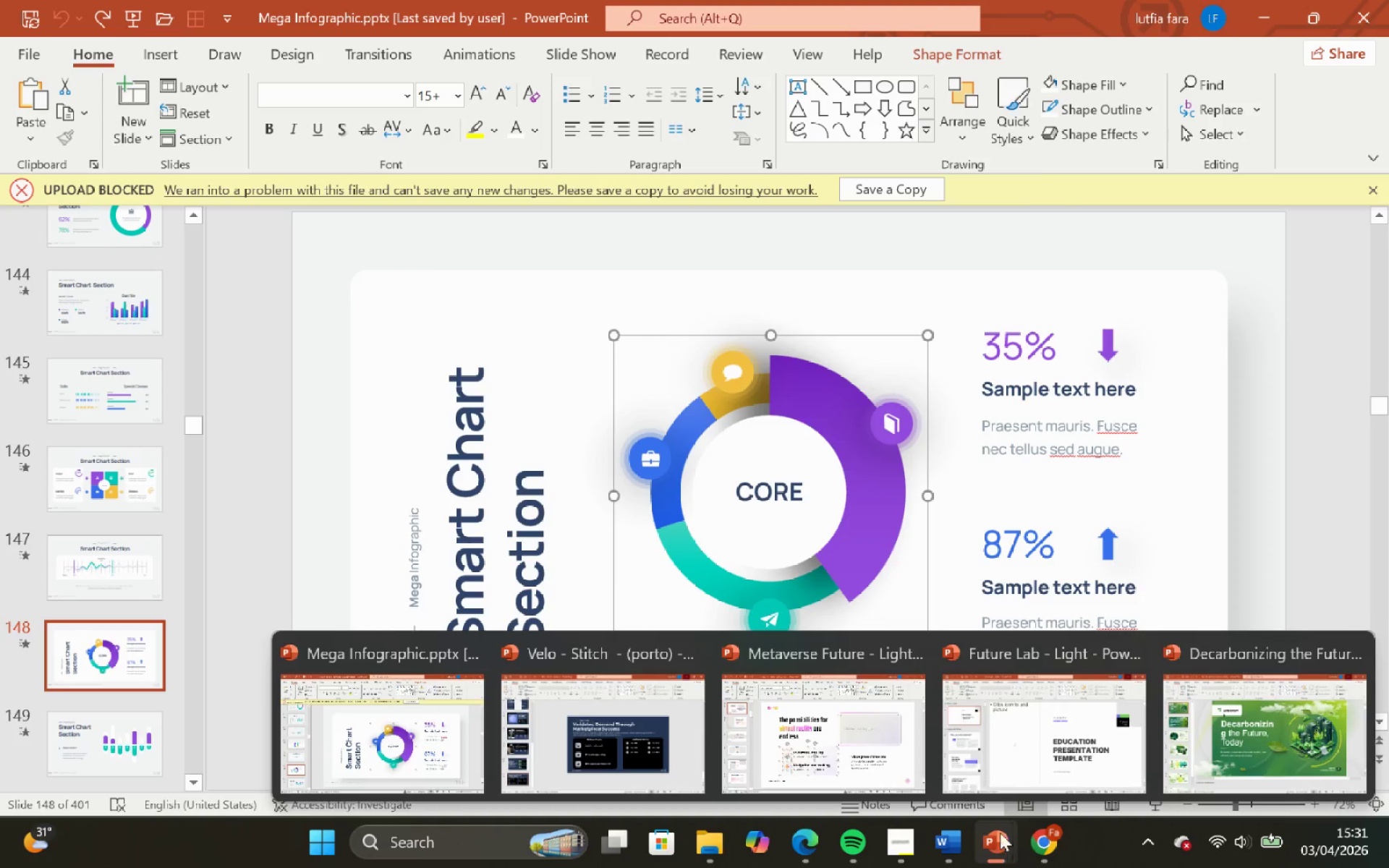 
left_click_drag(start_coordinate=[1205, 401], to_coordinate=[825, 663])
 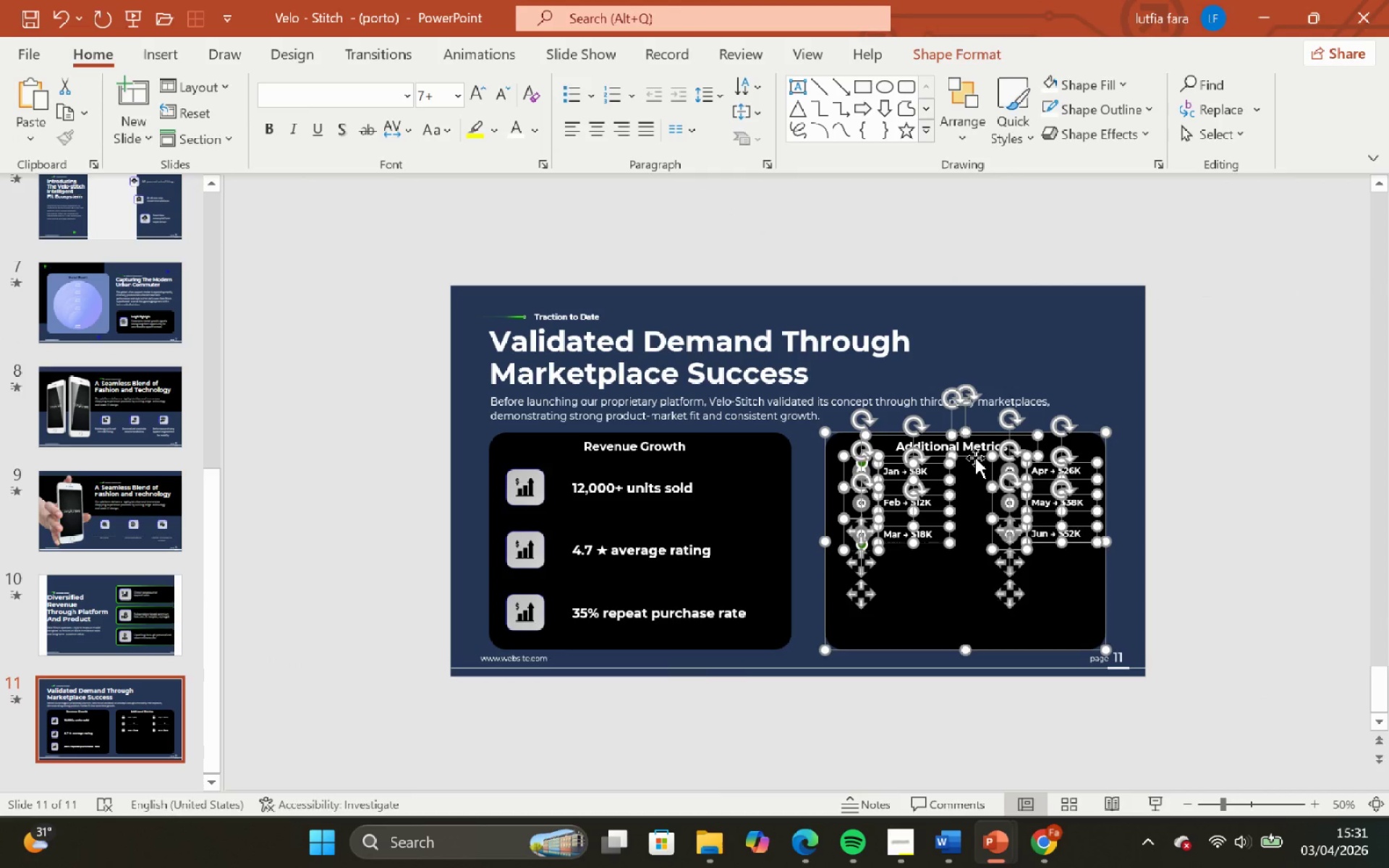 
hold_key(key=CapsLock, duration=0.52)
 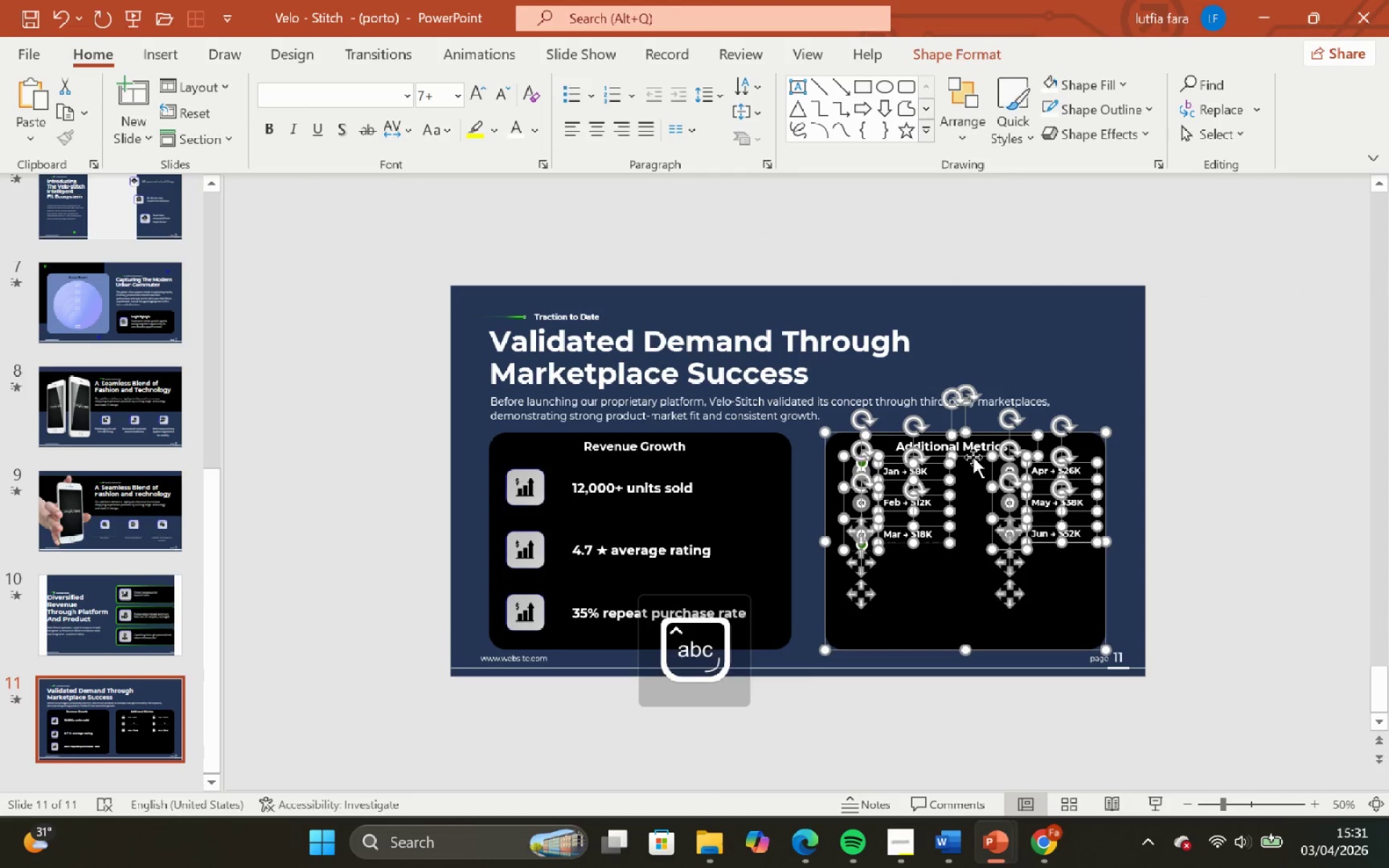 
key(CapsLock)
 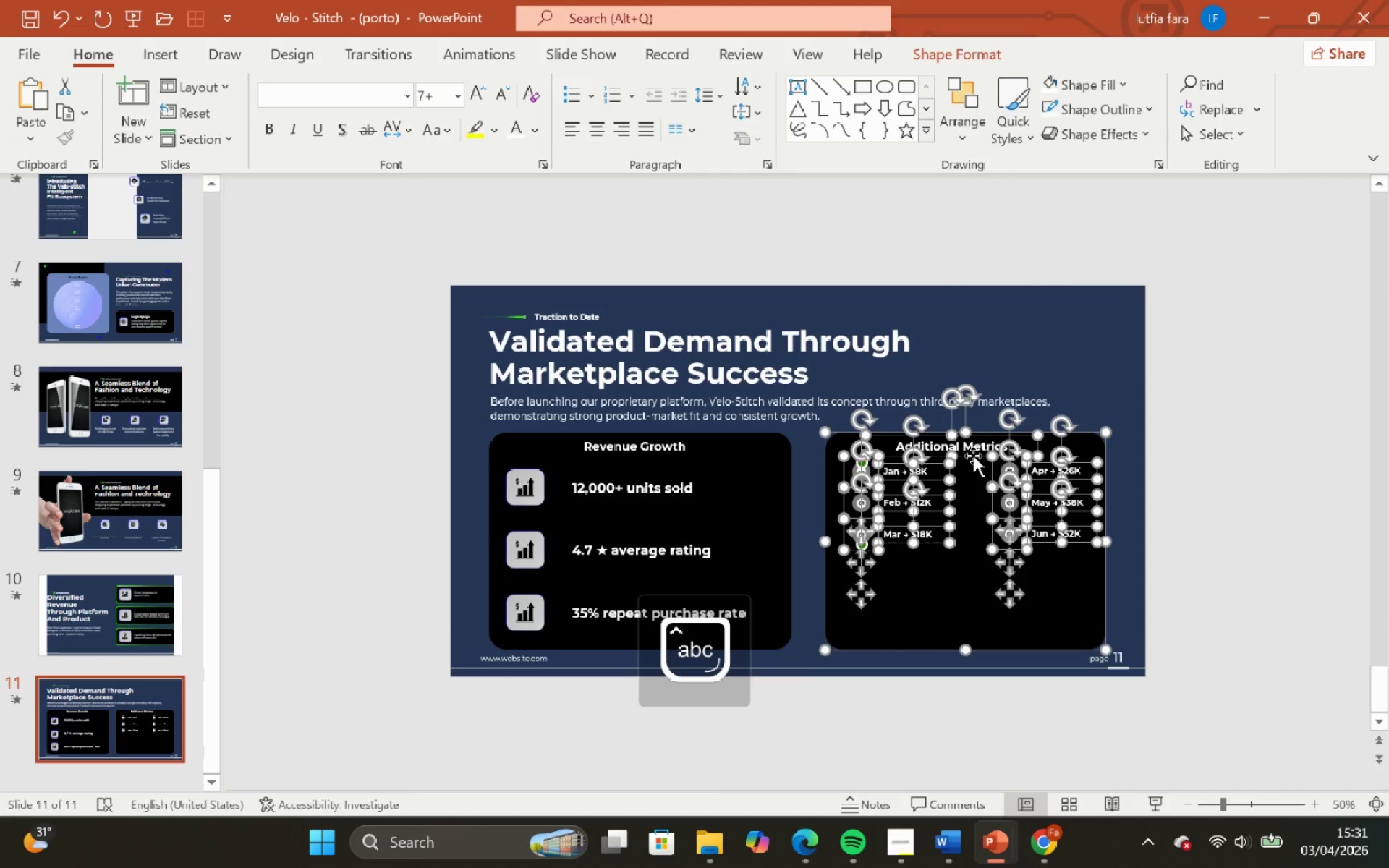 
hold_key(key=ShiftLeft, duration=0.45)
left_click([973, 456])
 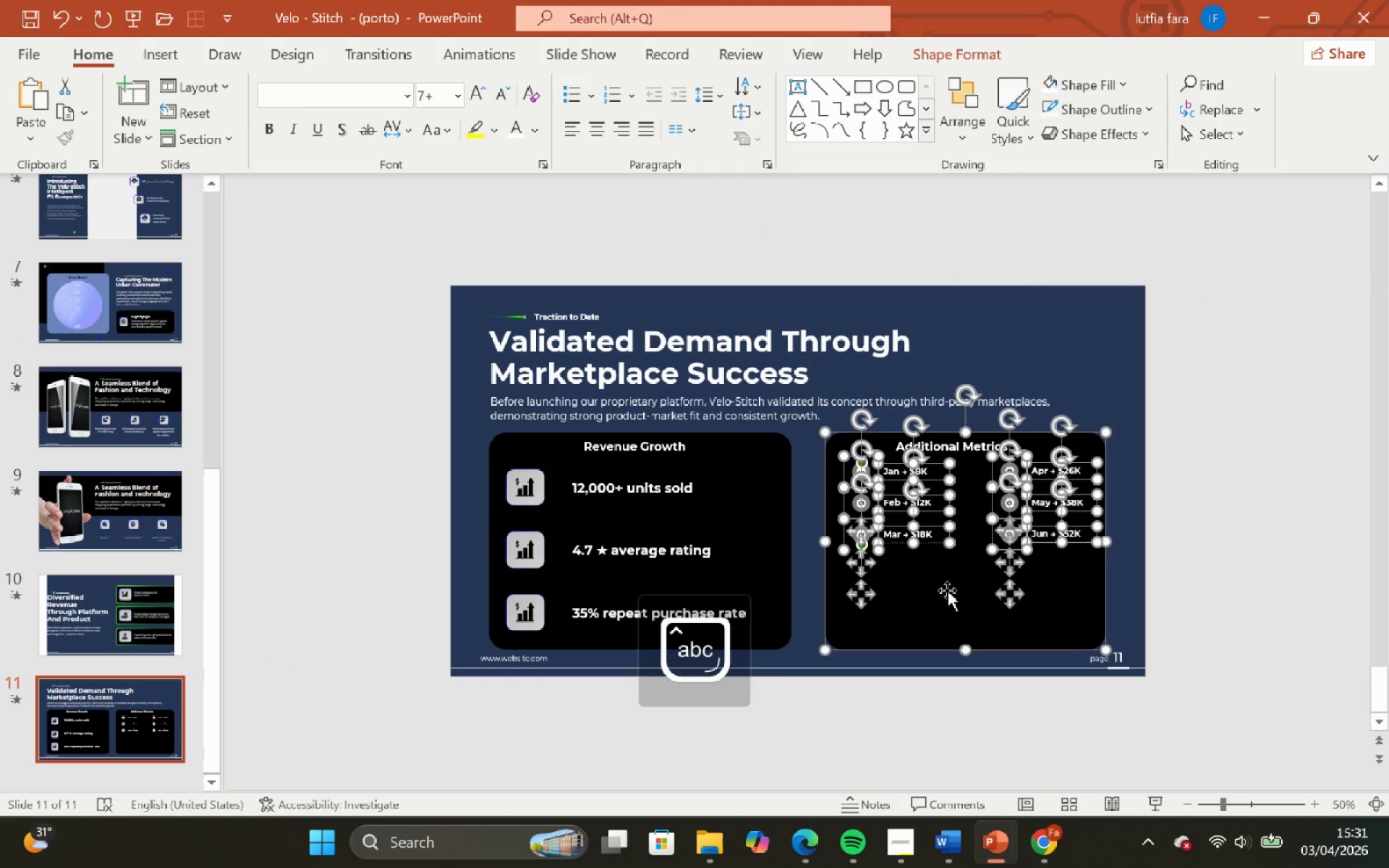 
hold_key(key=ShiftLeft, duration=0.62)
left_click([945, 601])
 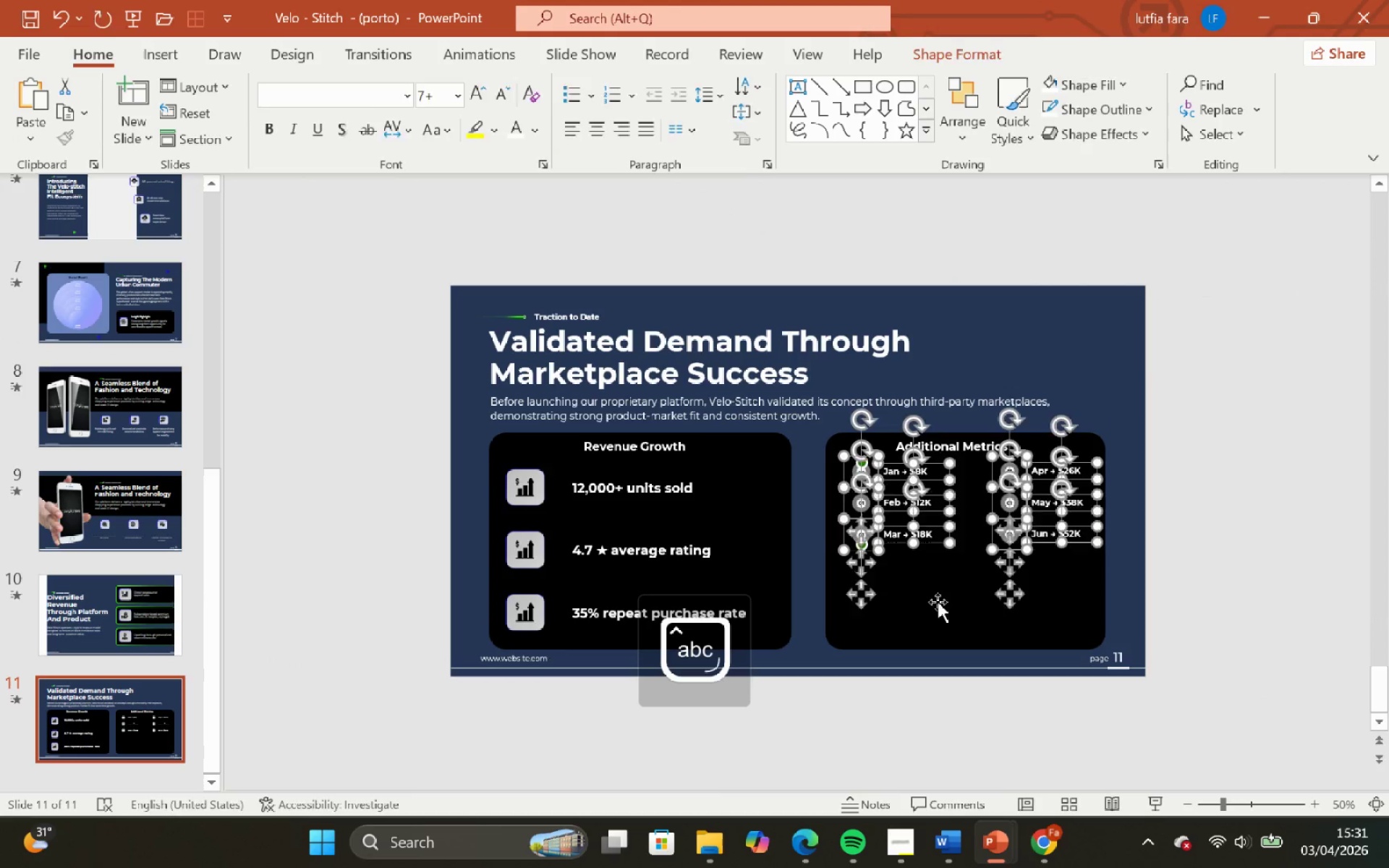 
key(Backspace)
 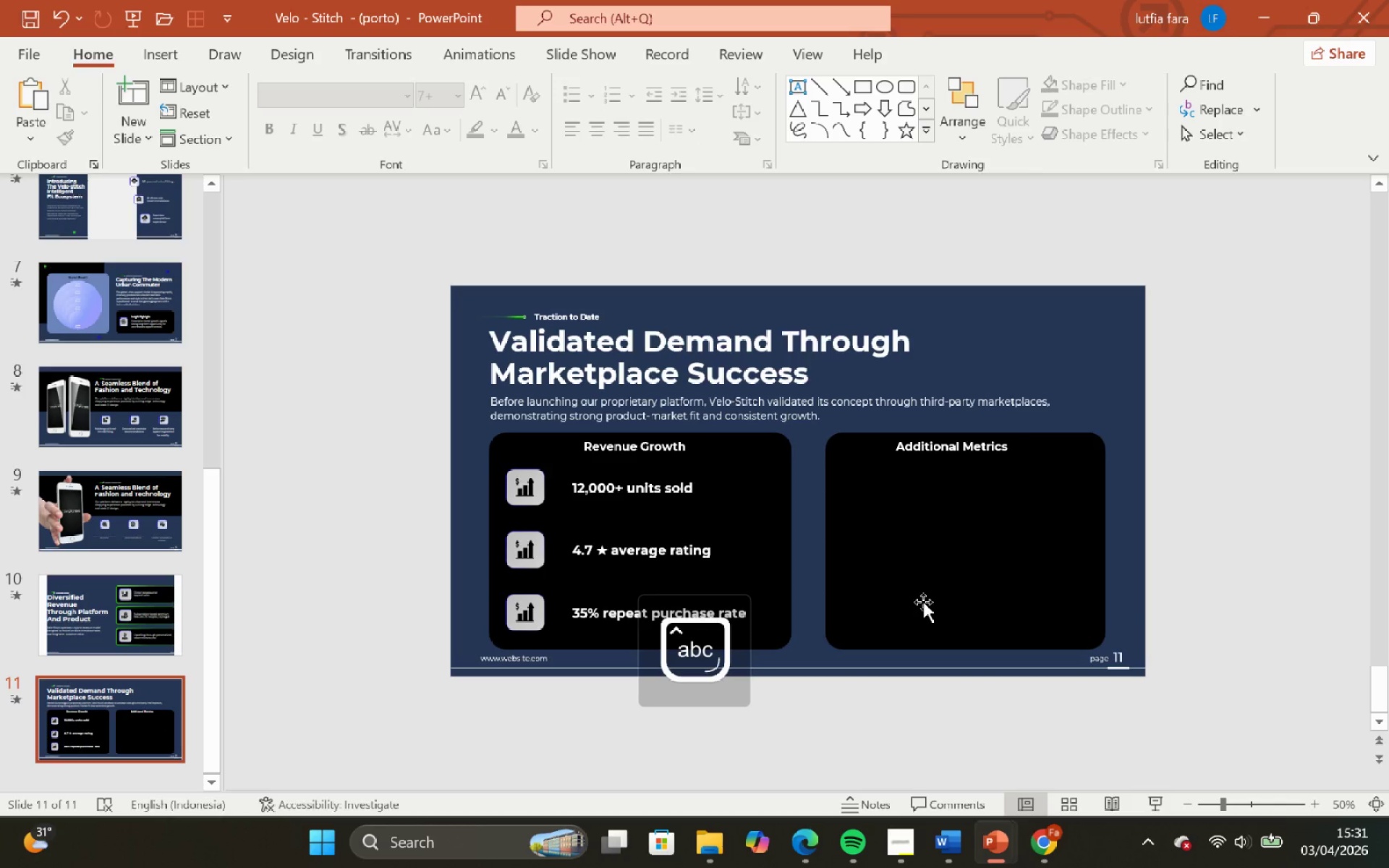 
key(Control+V)
 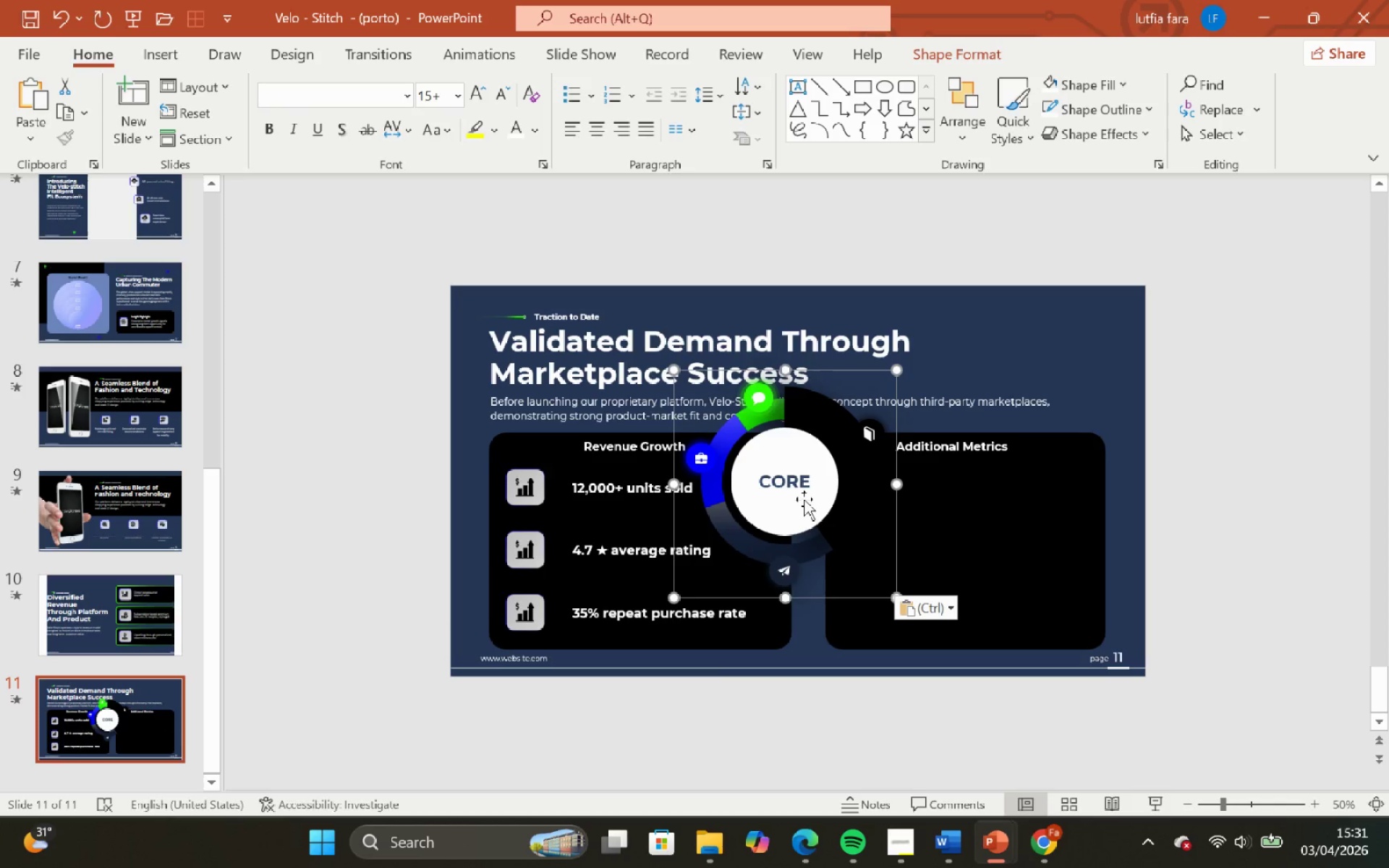 
left_click_drag(start_coordinate=[795, 491], to_coordinate=[868, 542])
 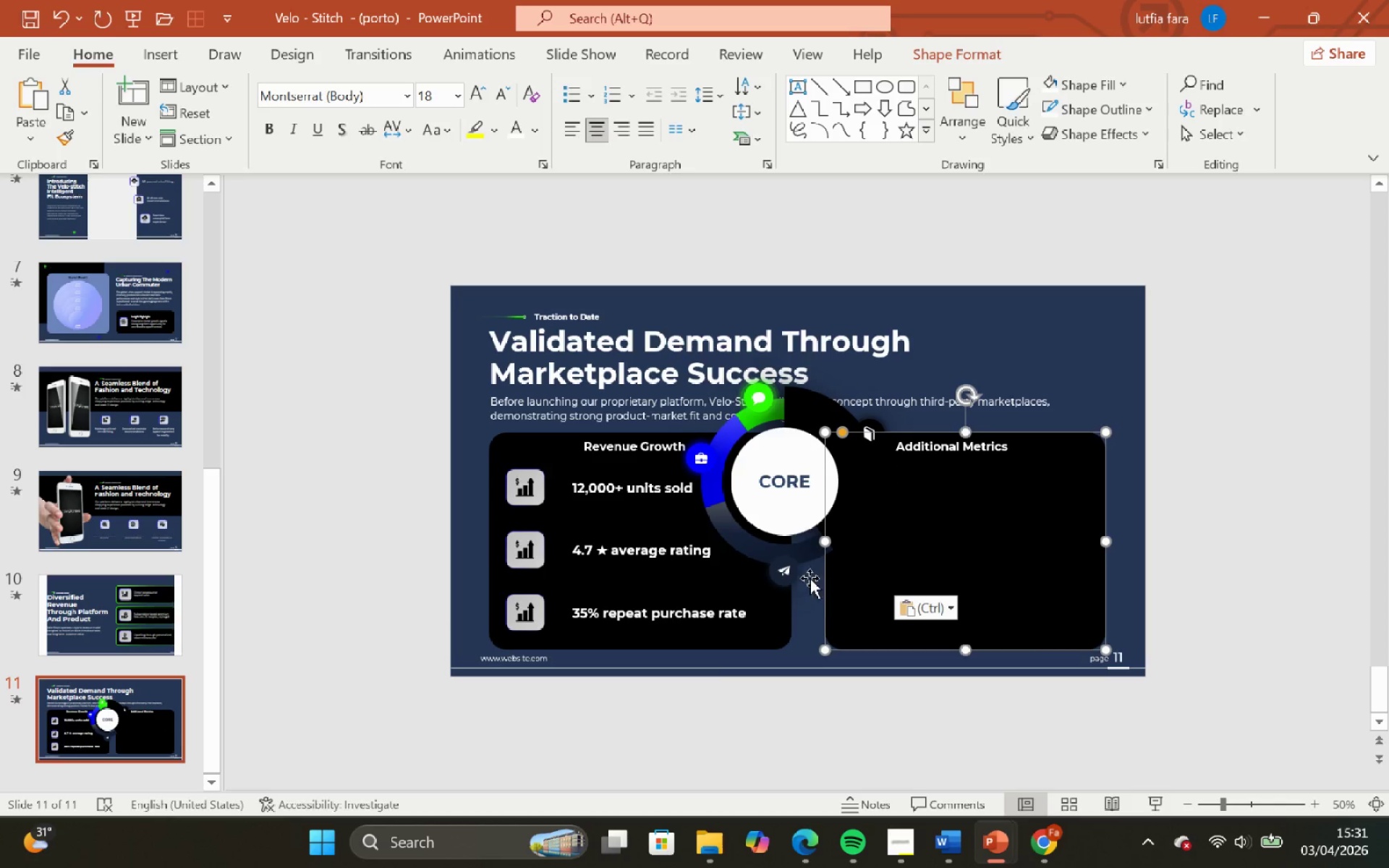 
left_click([788, 568])
 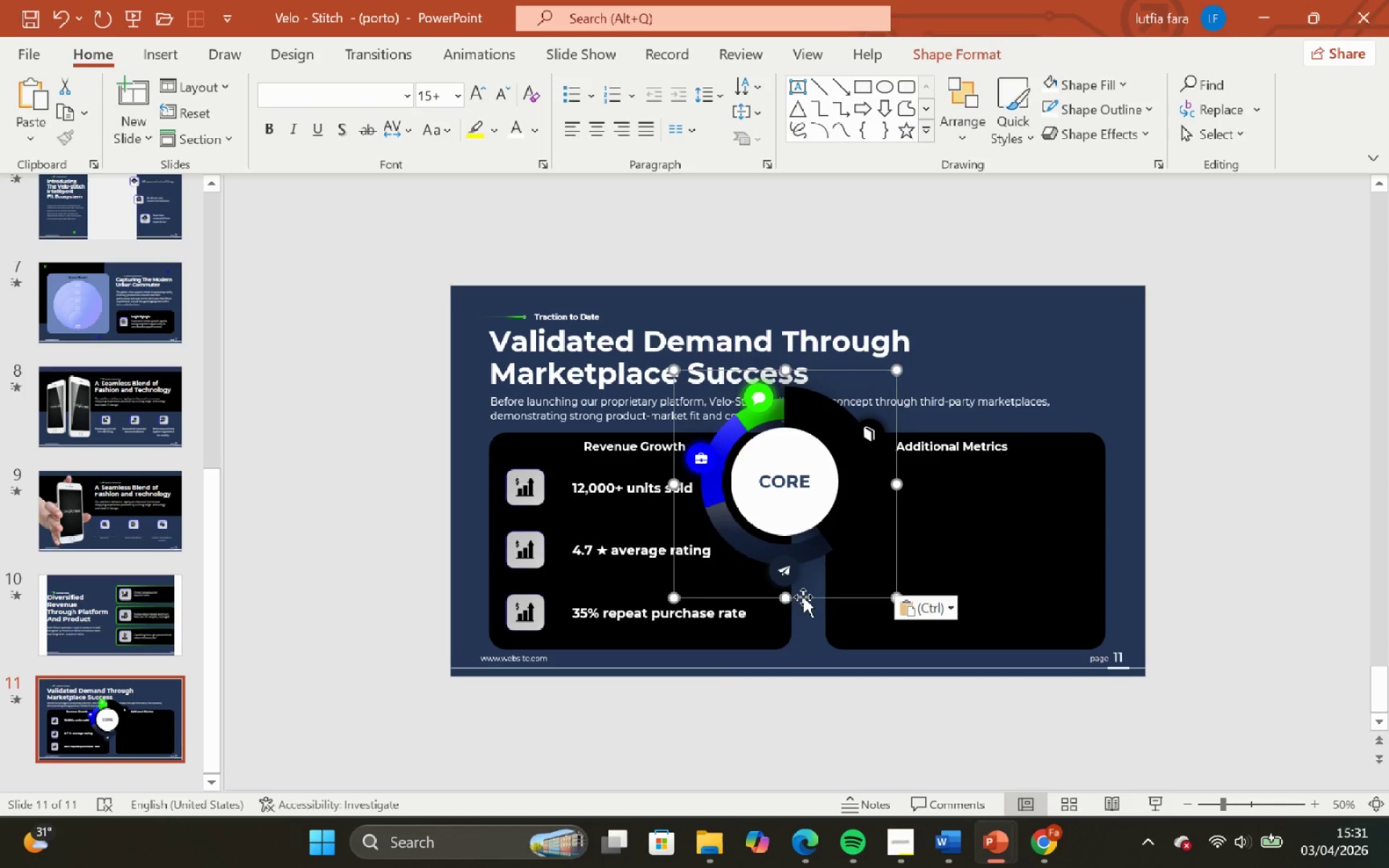 
left_click_drag(start_coordinate=[803, 597], to_coordinate=[970, 678])
 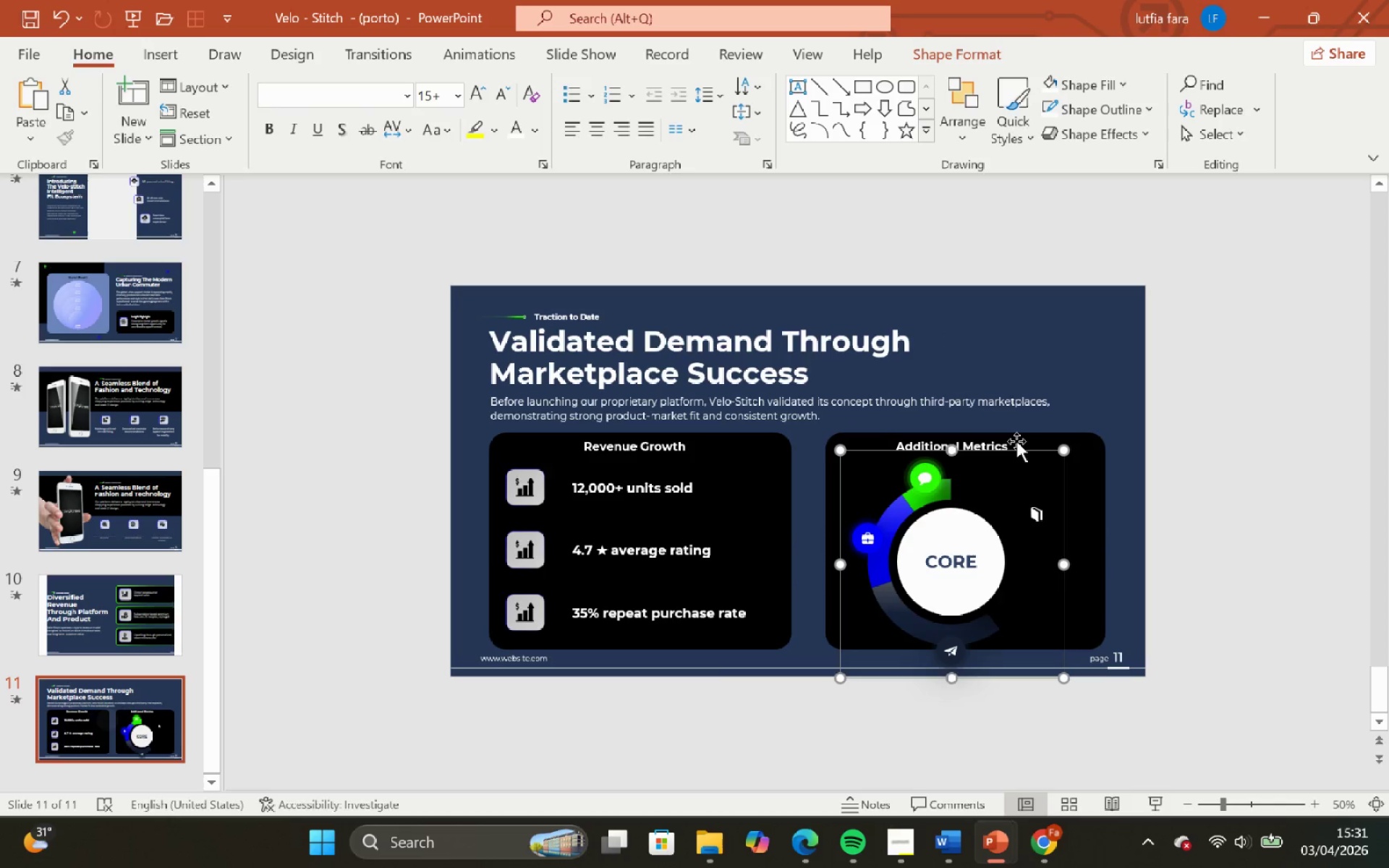 
left_click([1016, 441])
 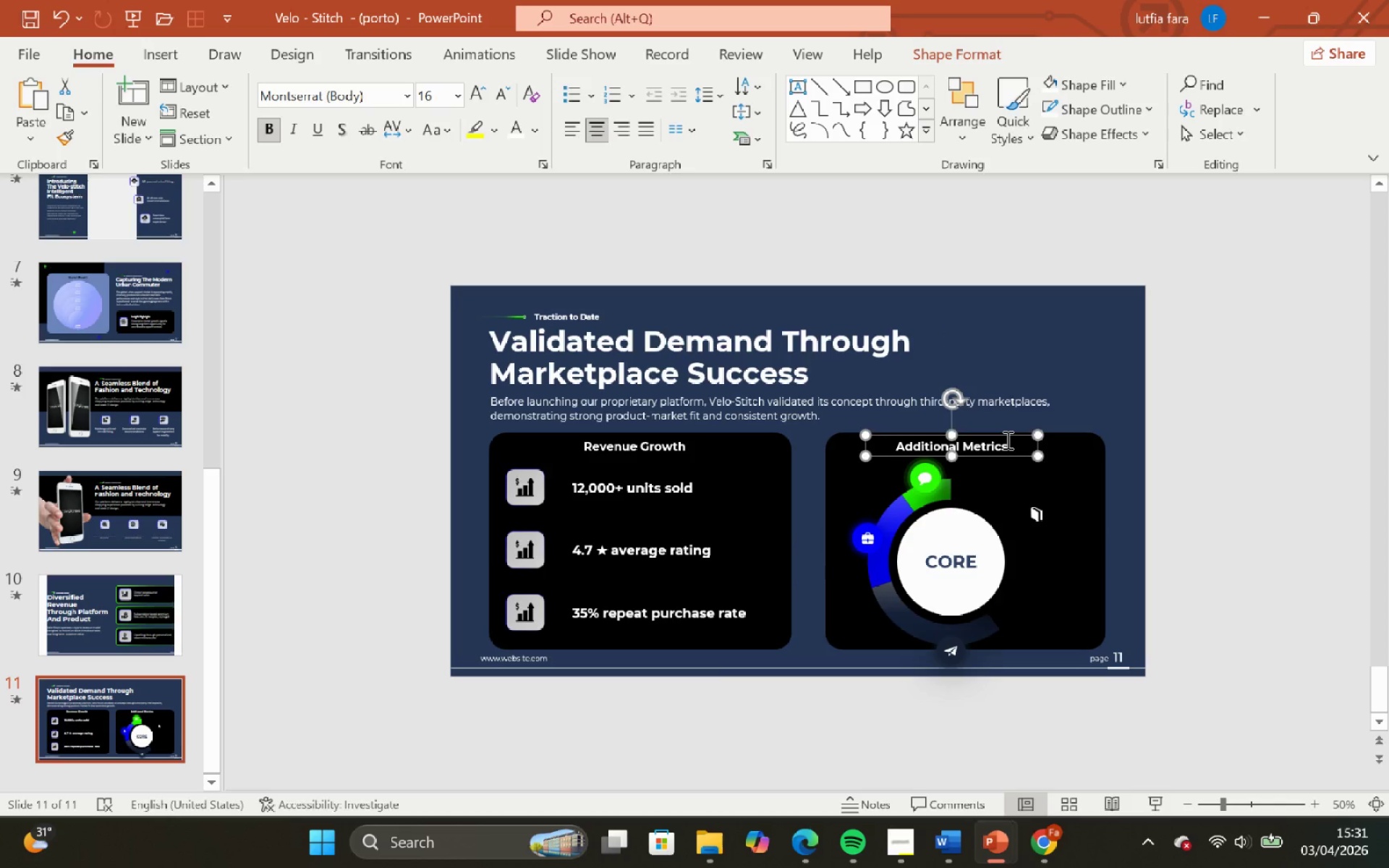 
key(Backspace)
 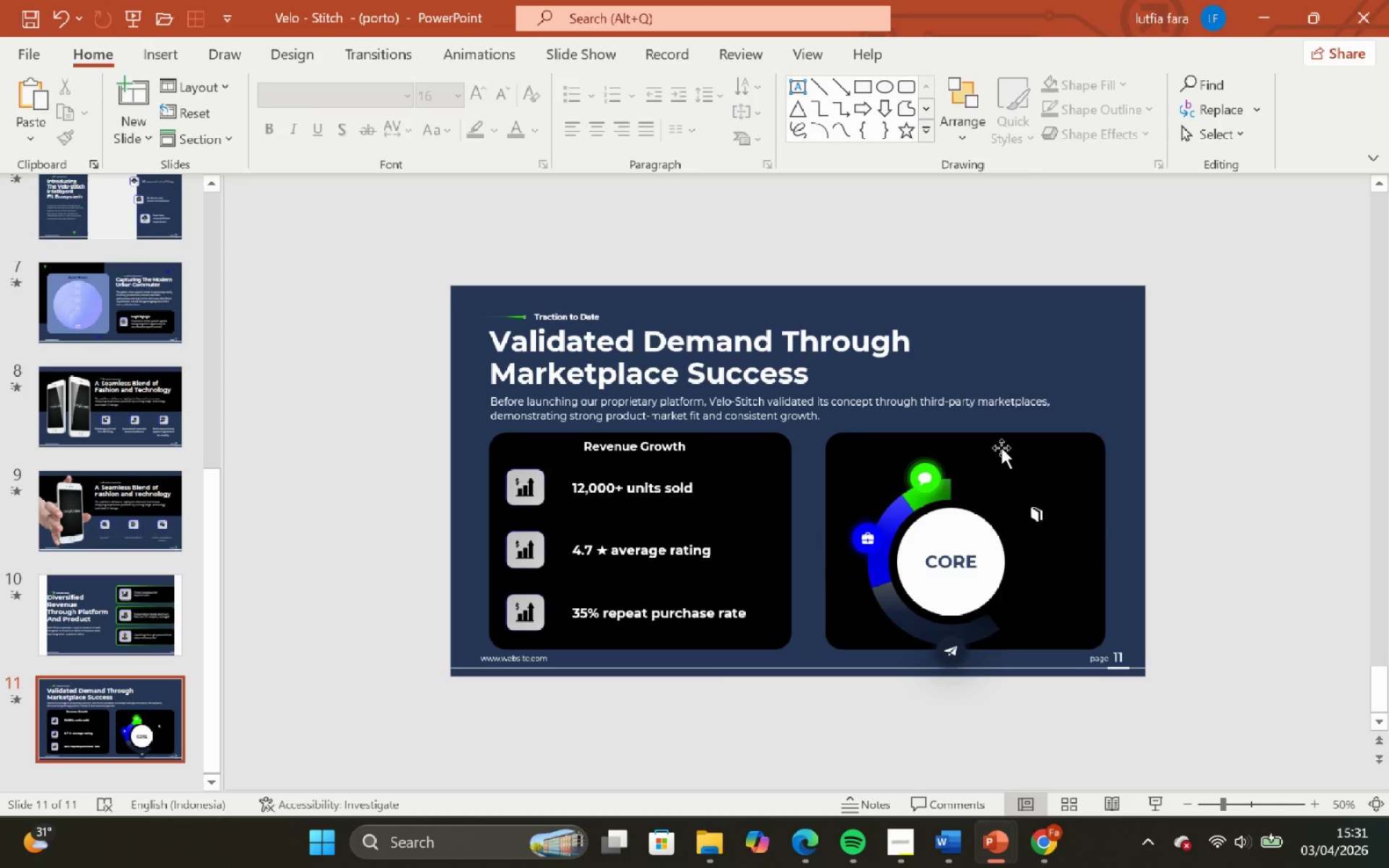 
left_click([966, 516])
 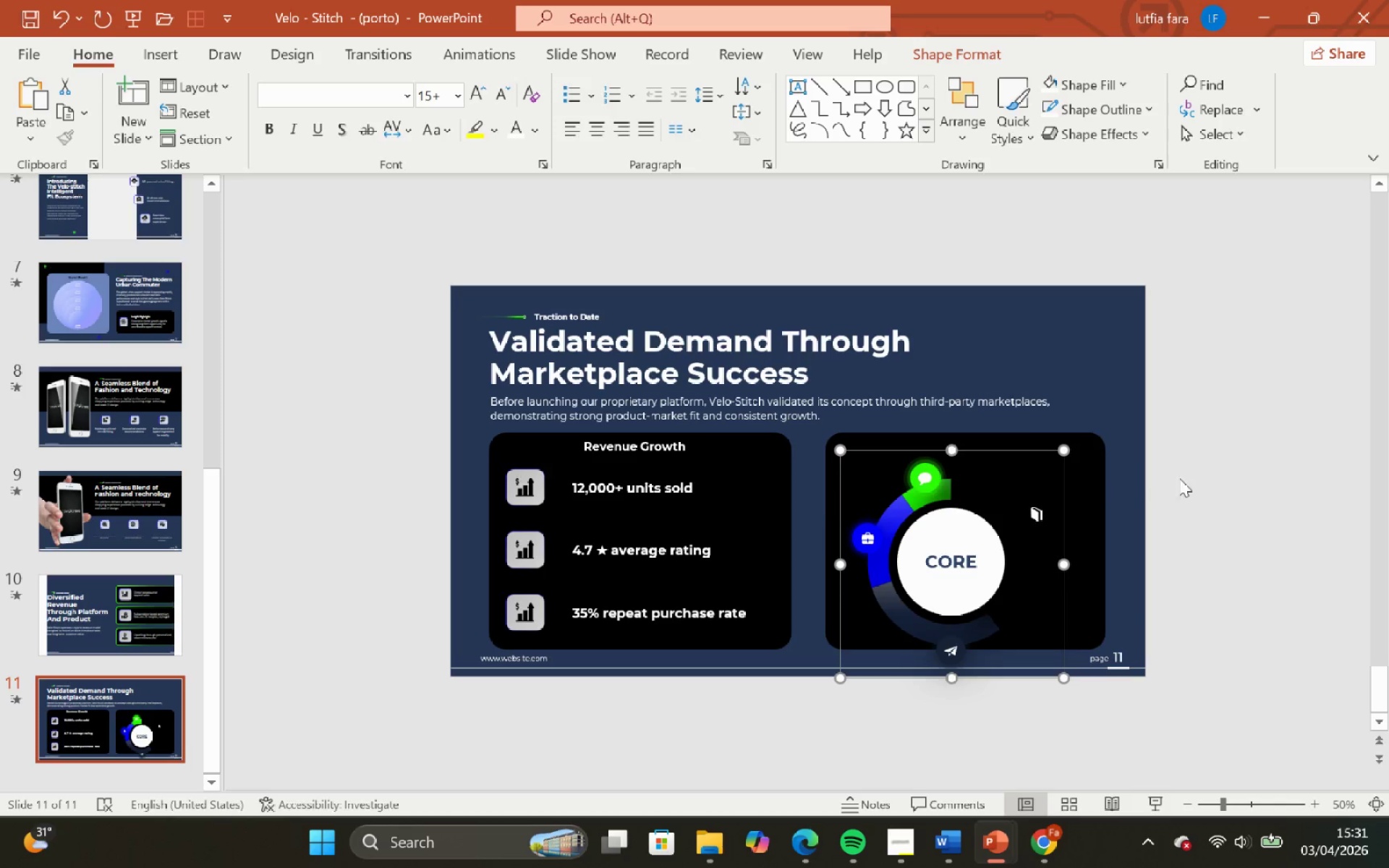 
left_click([1180, 477])
 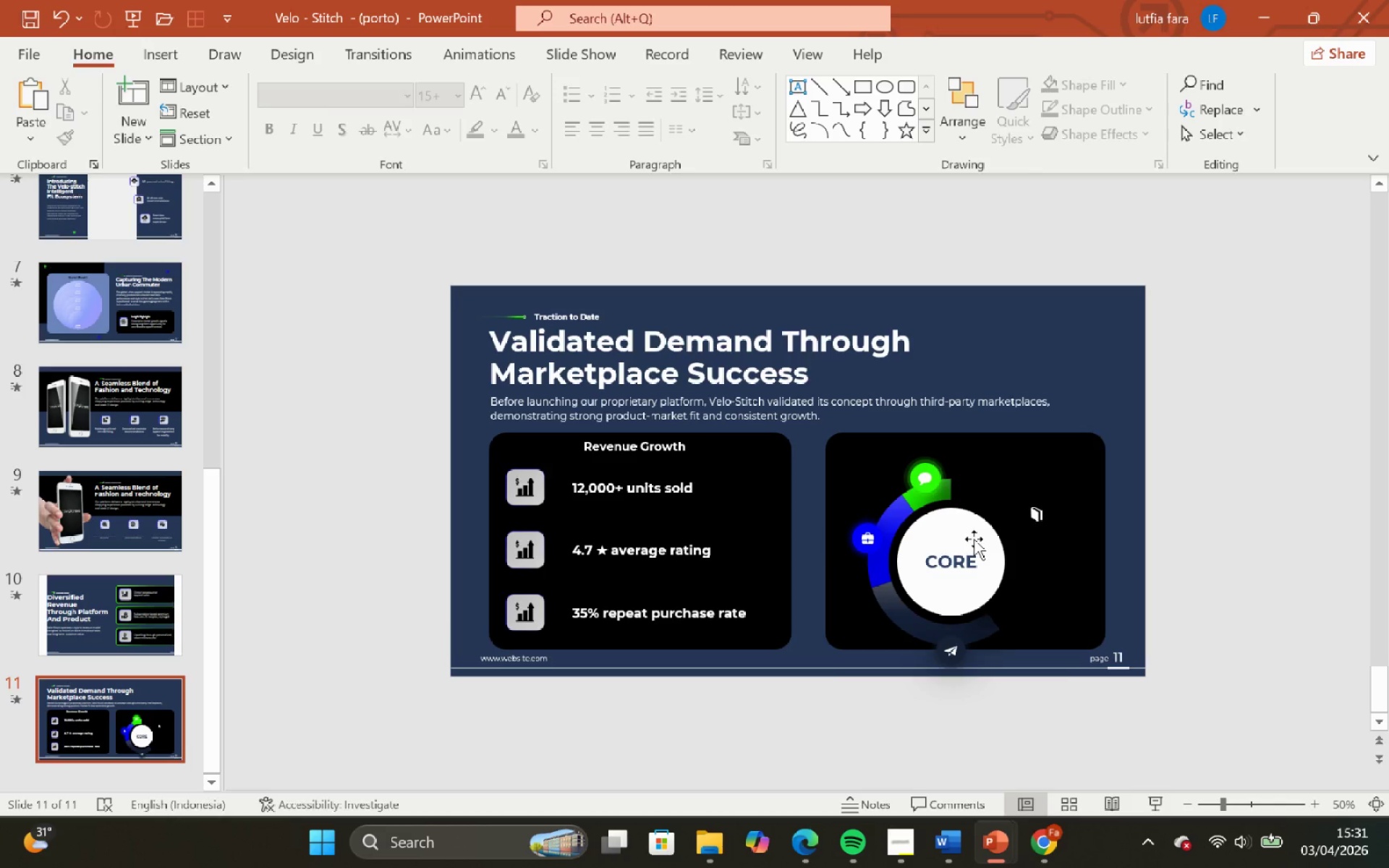 
left_click([974, 539])
 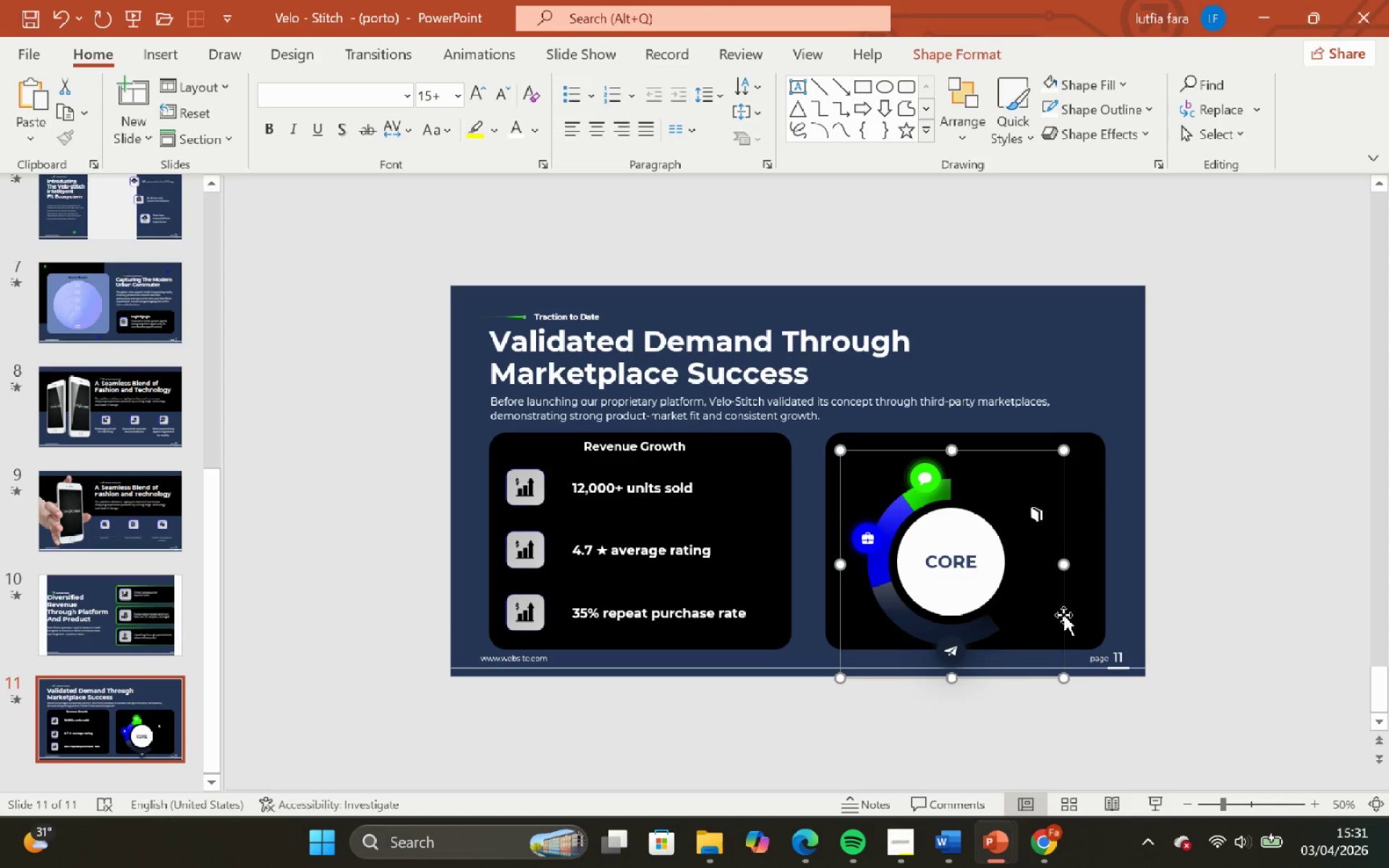 
left_click_drag(start_coordinate=[1063, 615], to_coordinate=[1328, 578])
 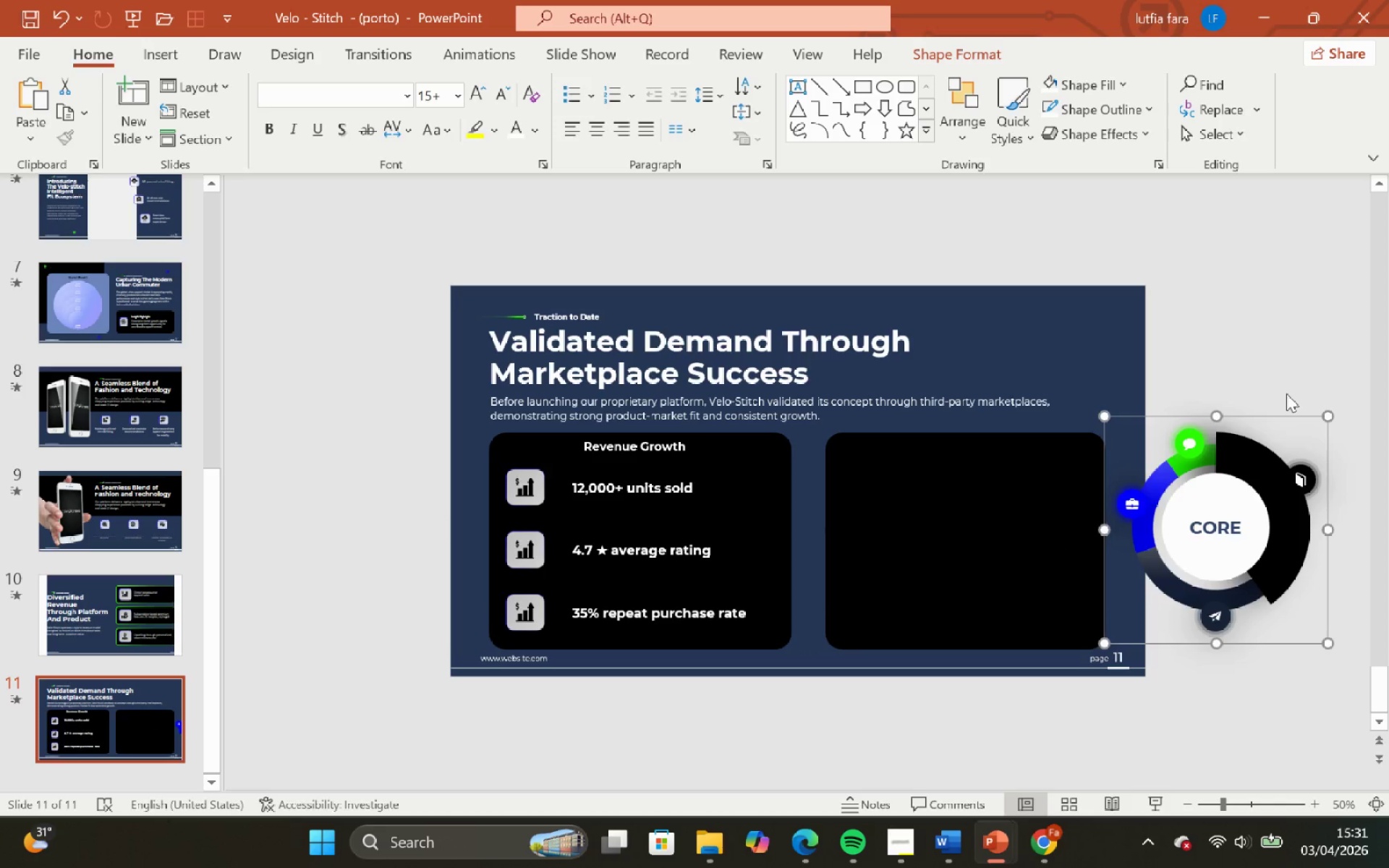 
left_click([1286, 393])
 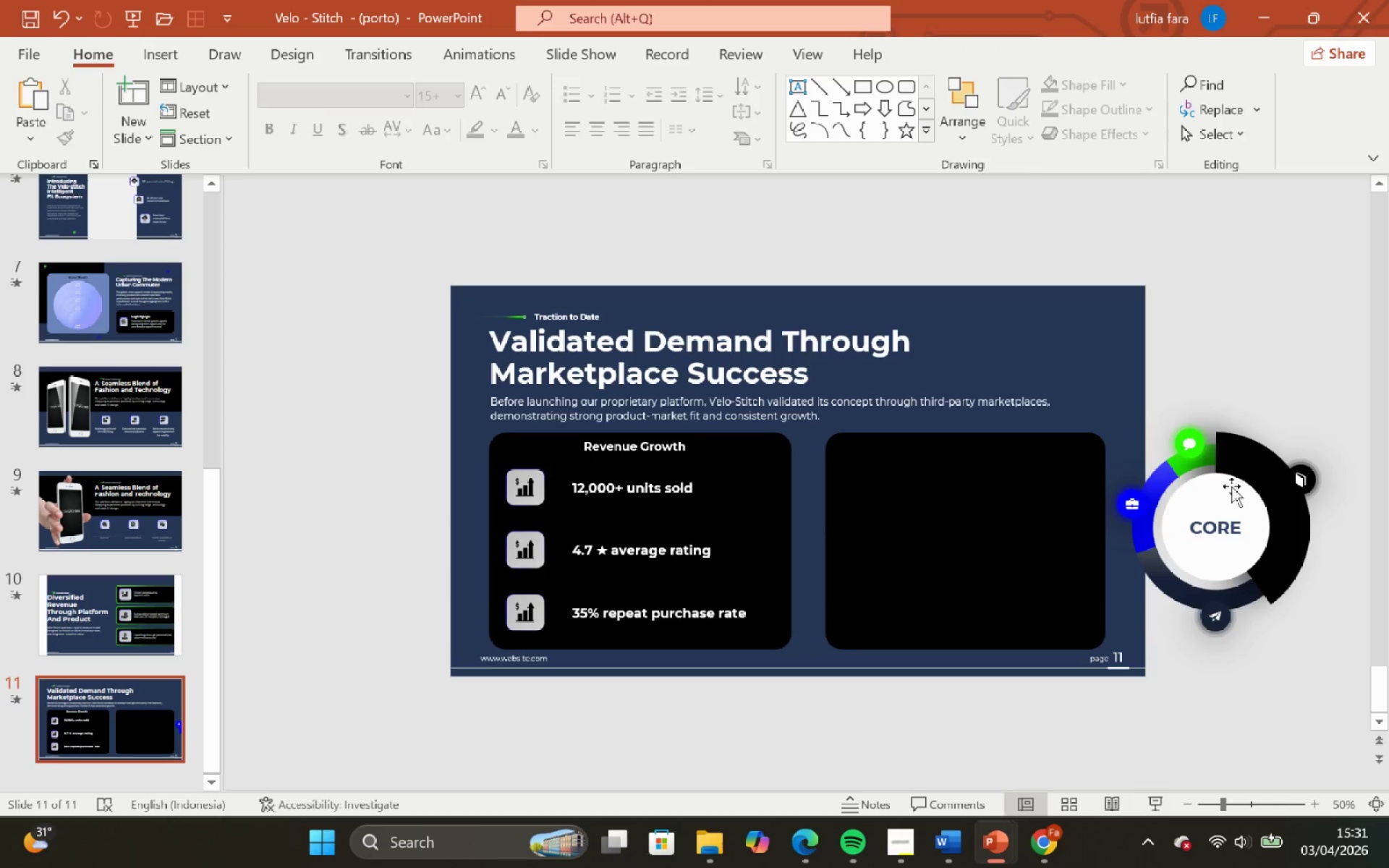 
left_click([1224, 495])
 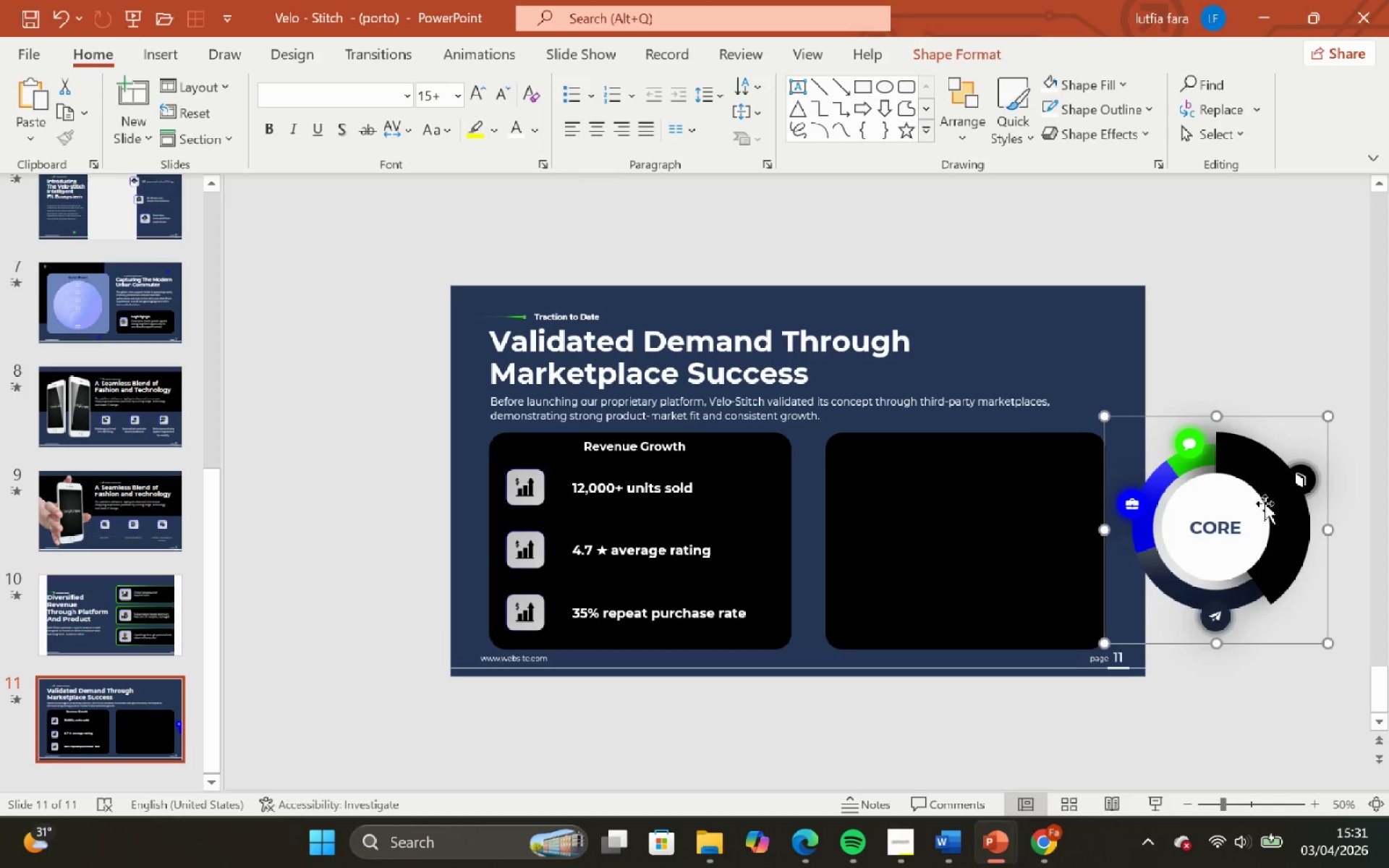 
left_click_drag(start_coordinate=[1257, 494], to_coordinate=[1147, 486])
 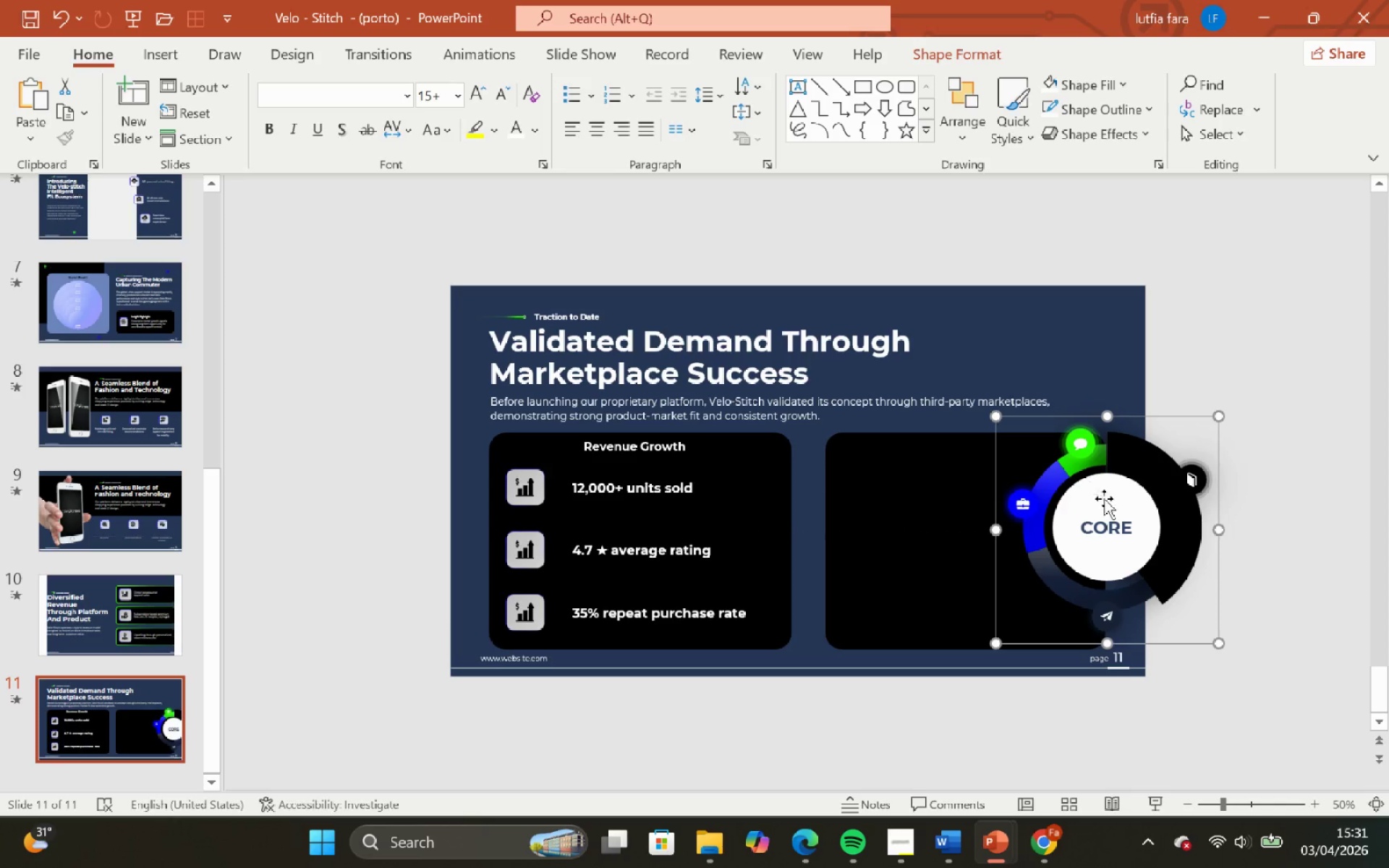 
hold_key(key=ShiftLeft, duration=0.55)
 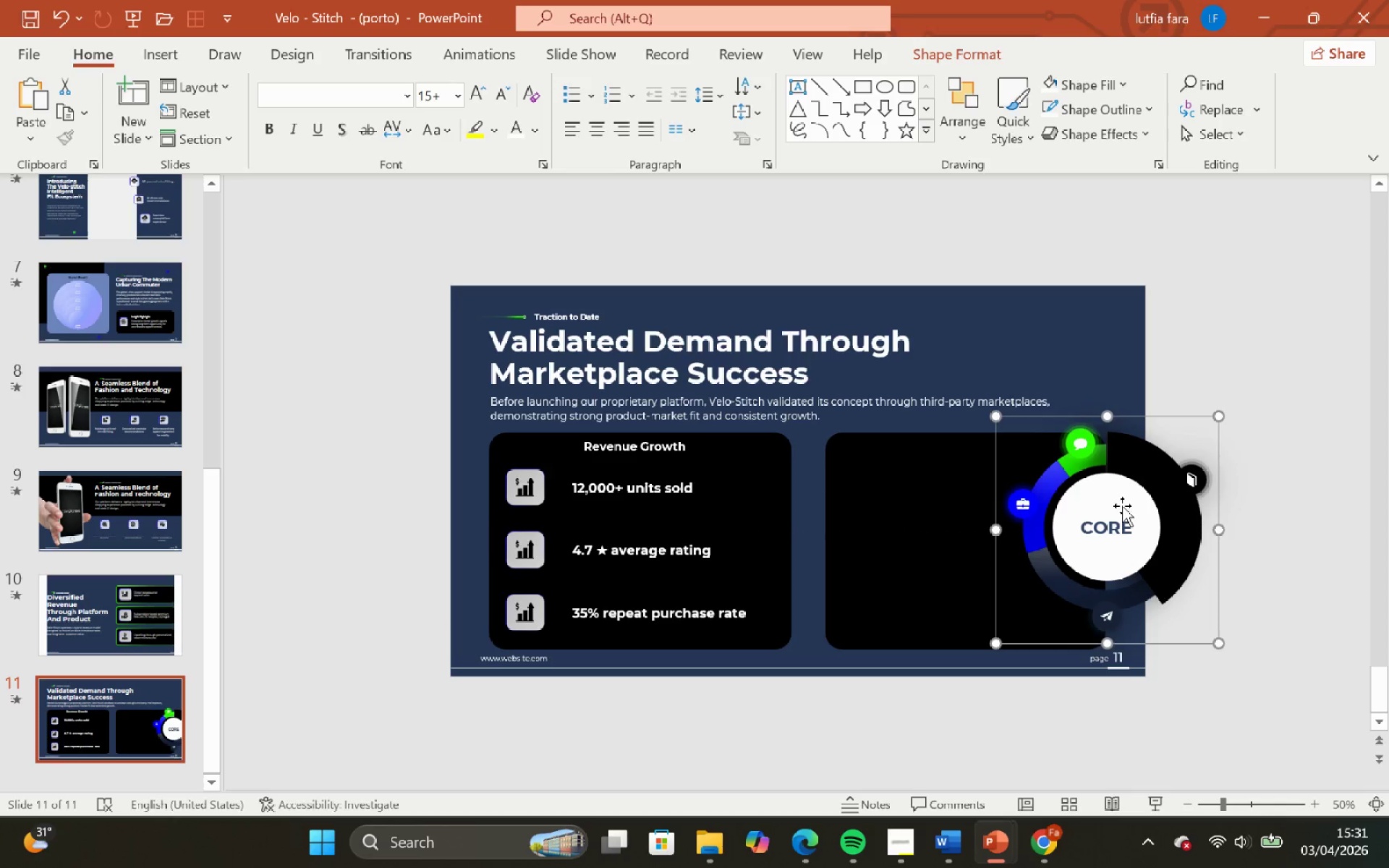 
hold_key(key=ShiftLeft, duration=0.58)
left_click_drag(start_coordinate=[1122, 506], to_coordinate=[1087, 514])
 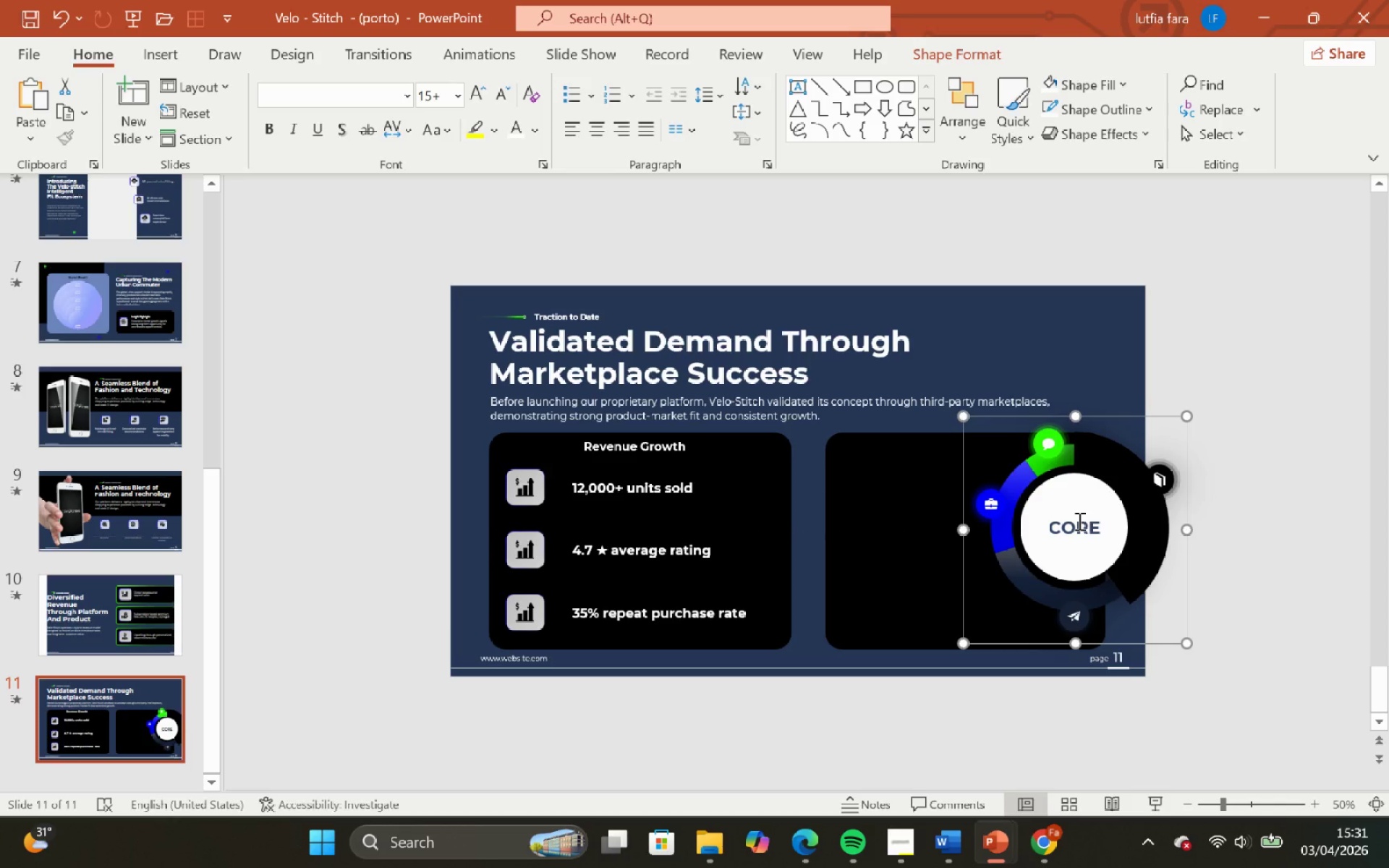 
key(Control+ControlLeft)
 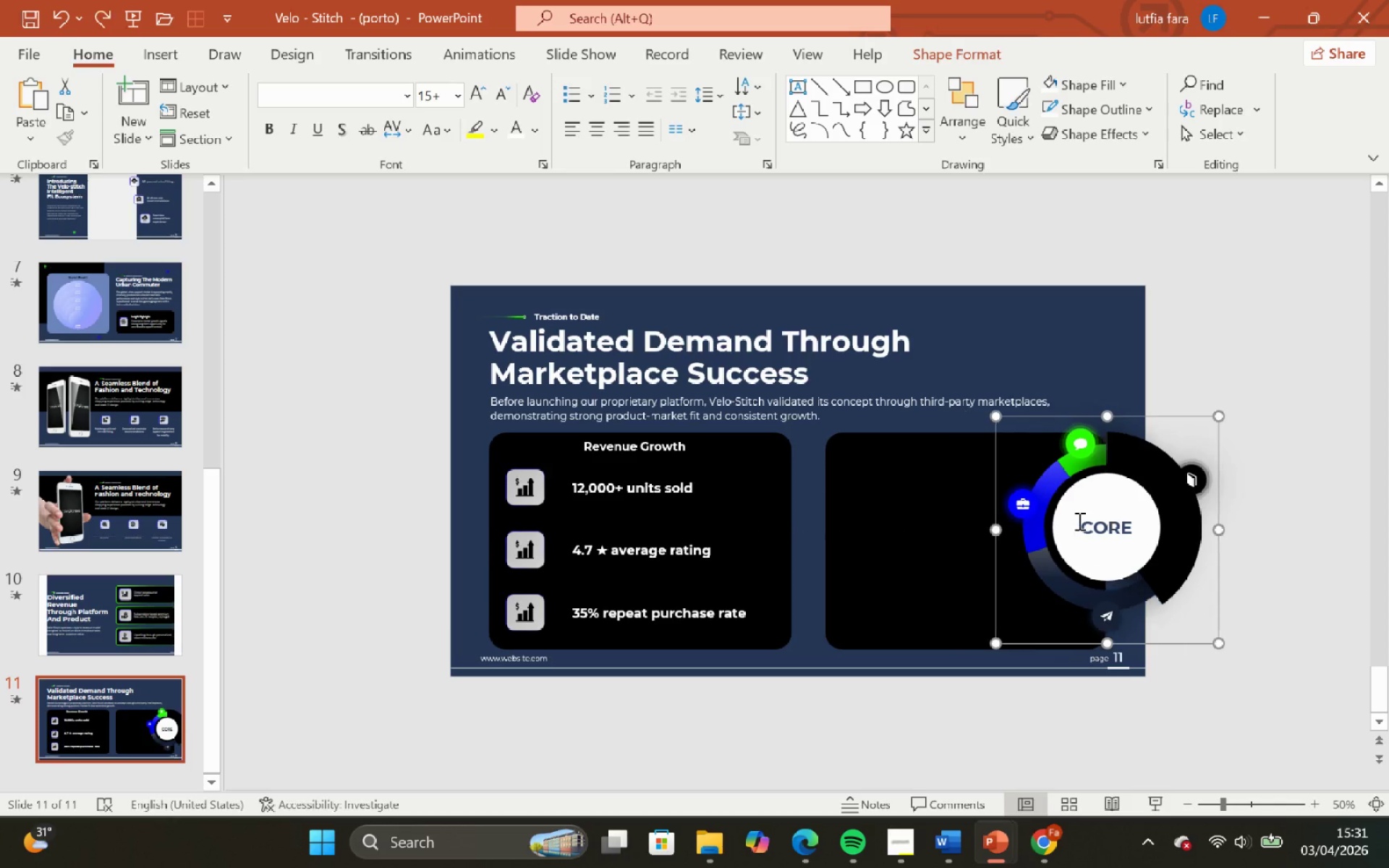 
key(Control+Z)
 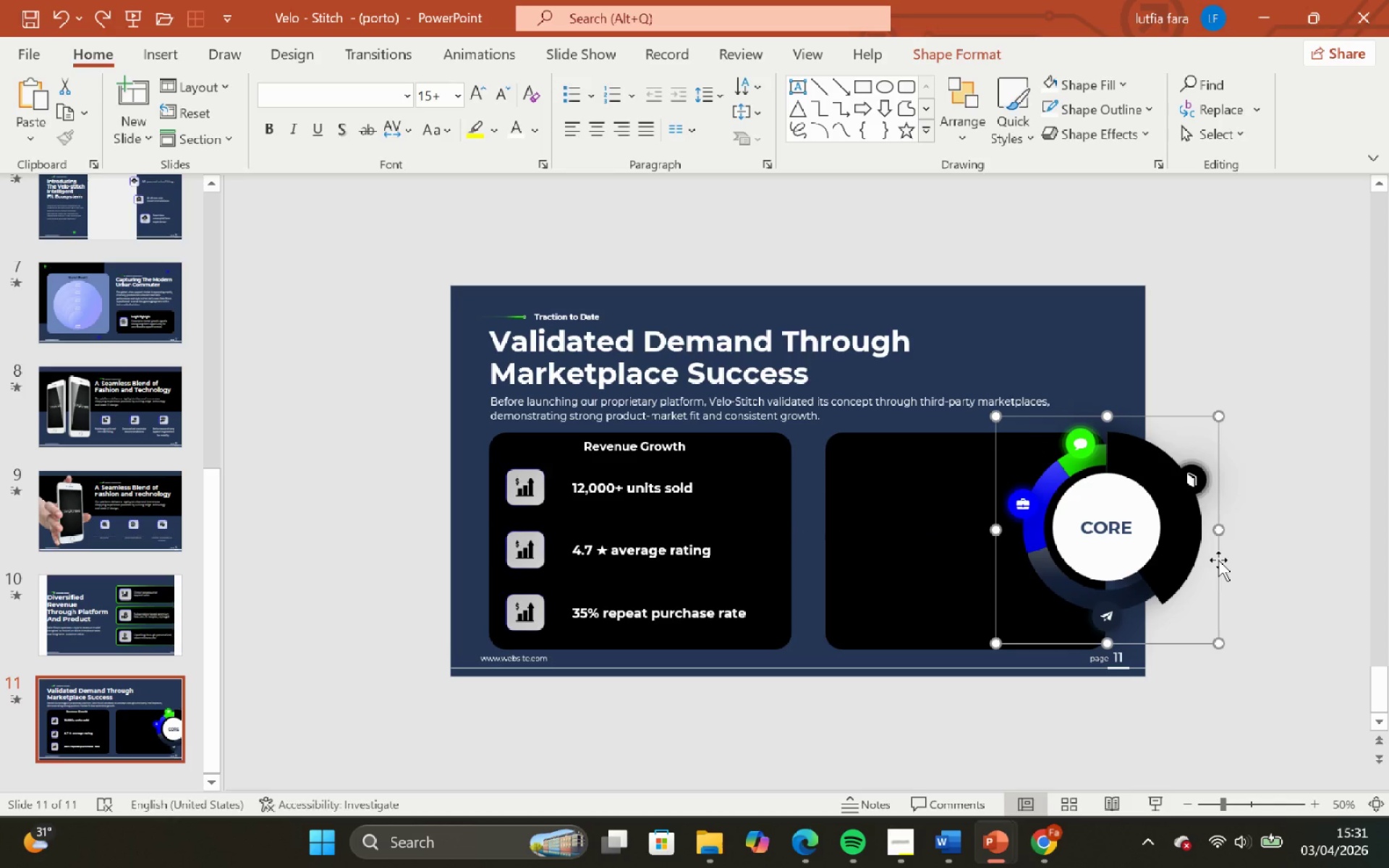 
left_click([1218, 560])
 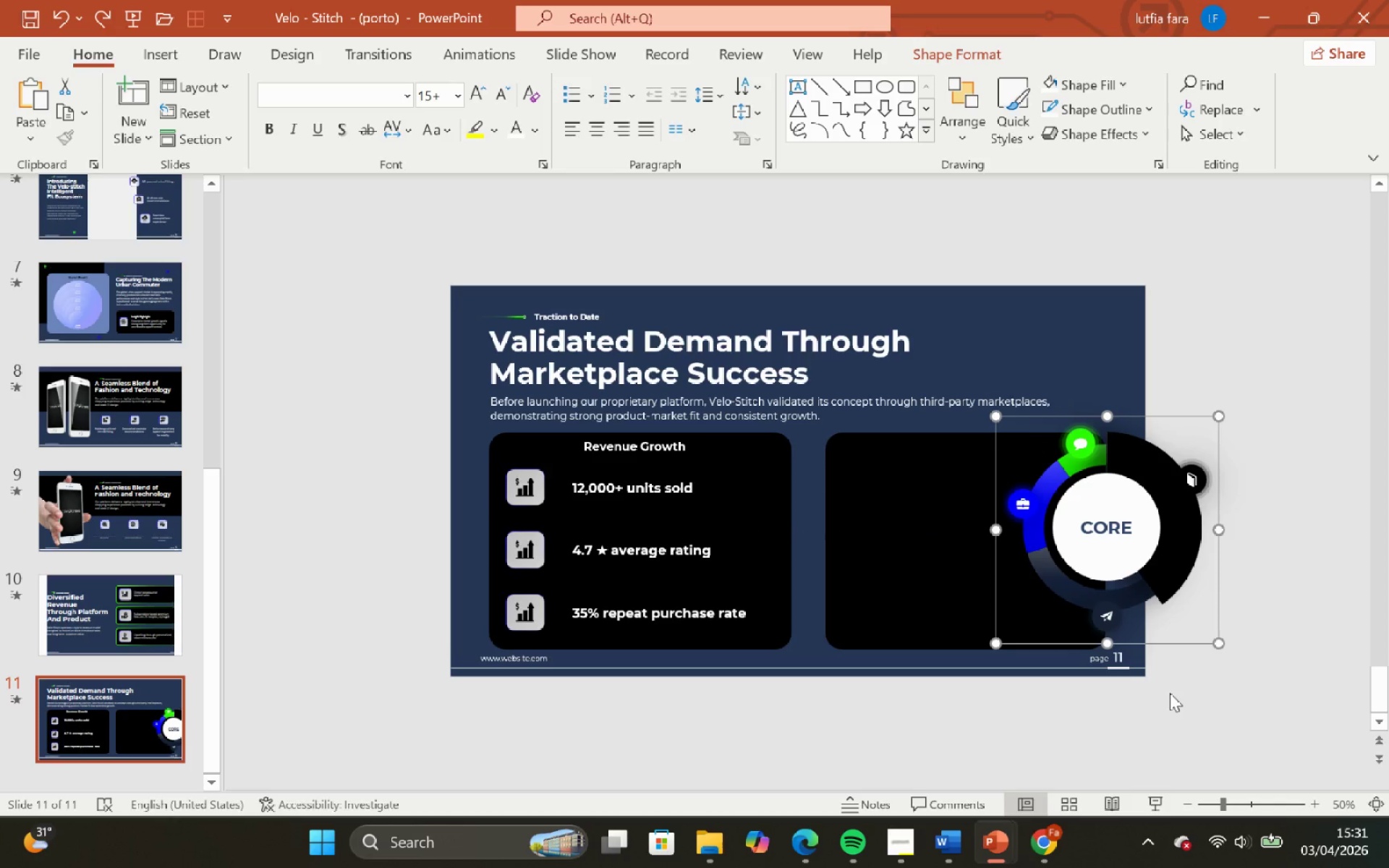 
key(Backspace)
 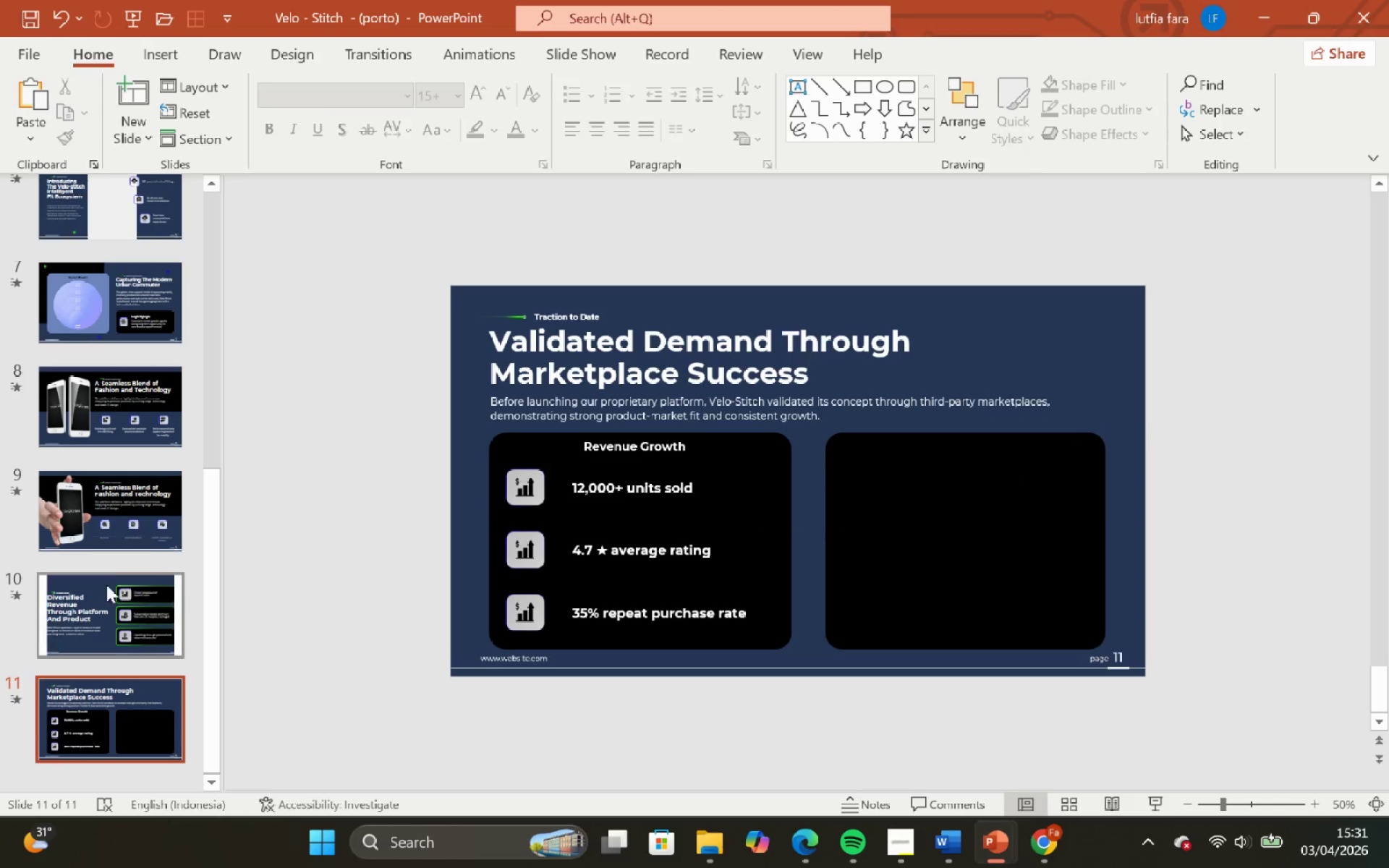 
scroll: coordinate [93, 561], scroll_direction: up, amount: 12.0
 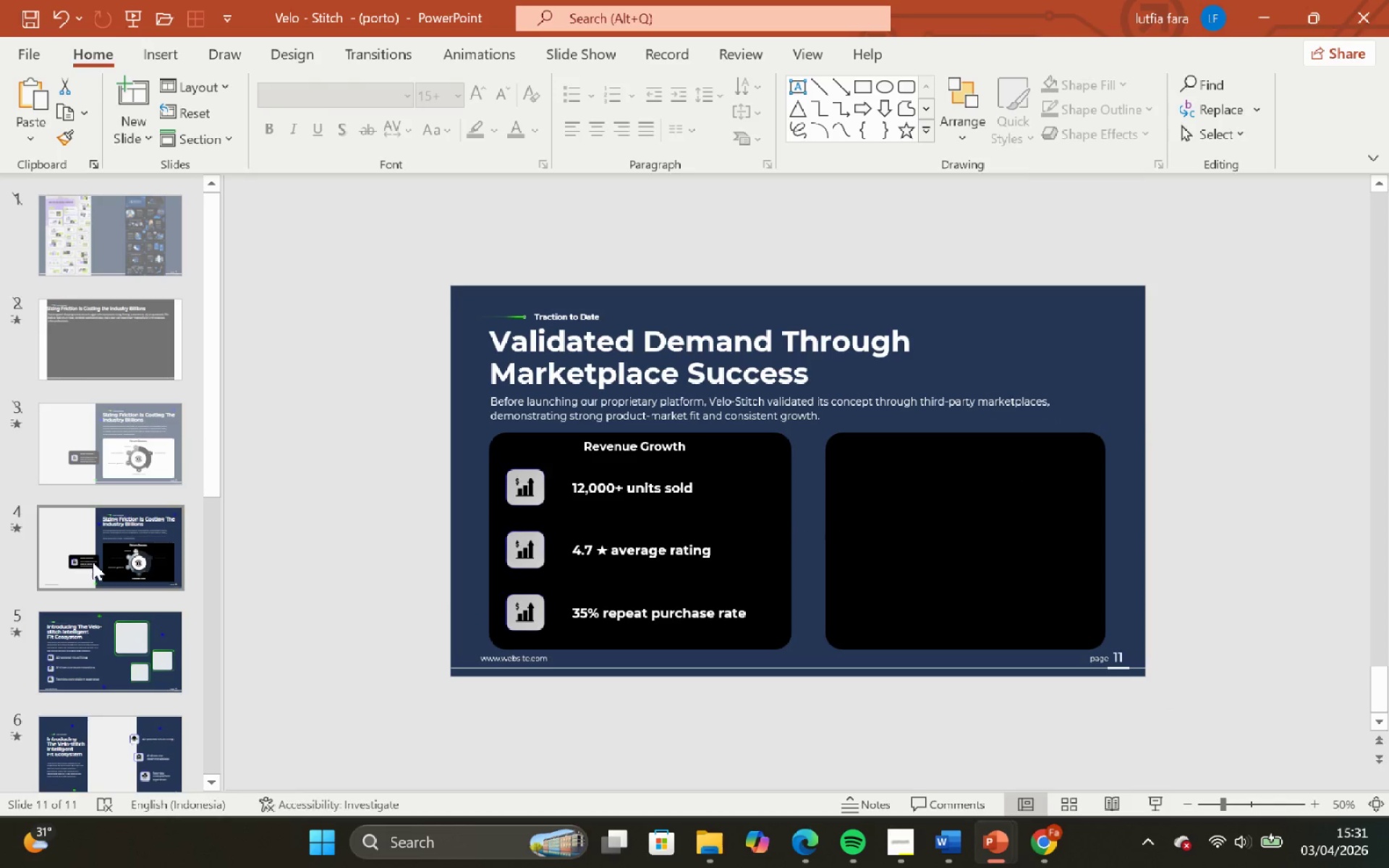 
left_click([93, 562])
 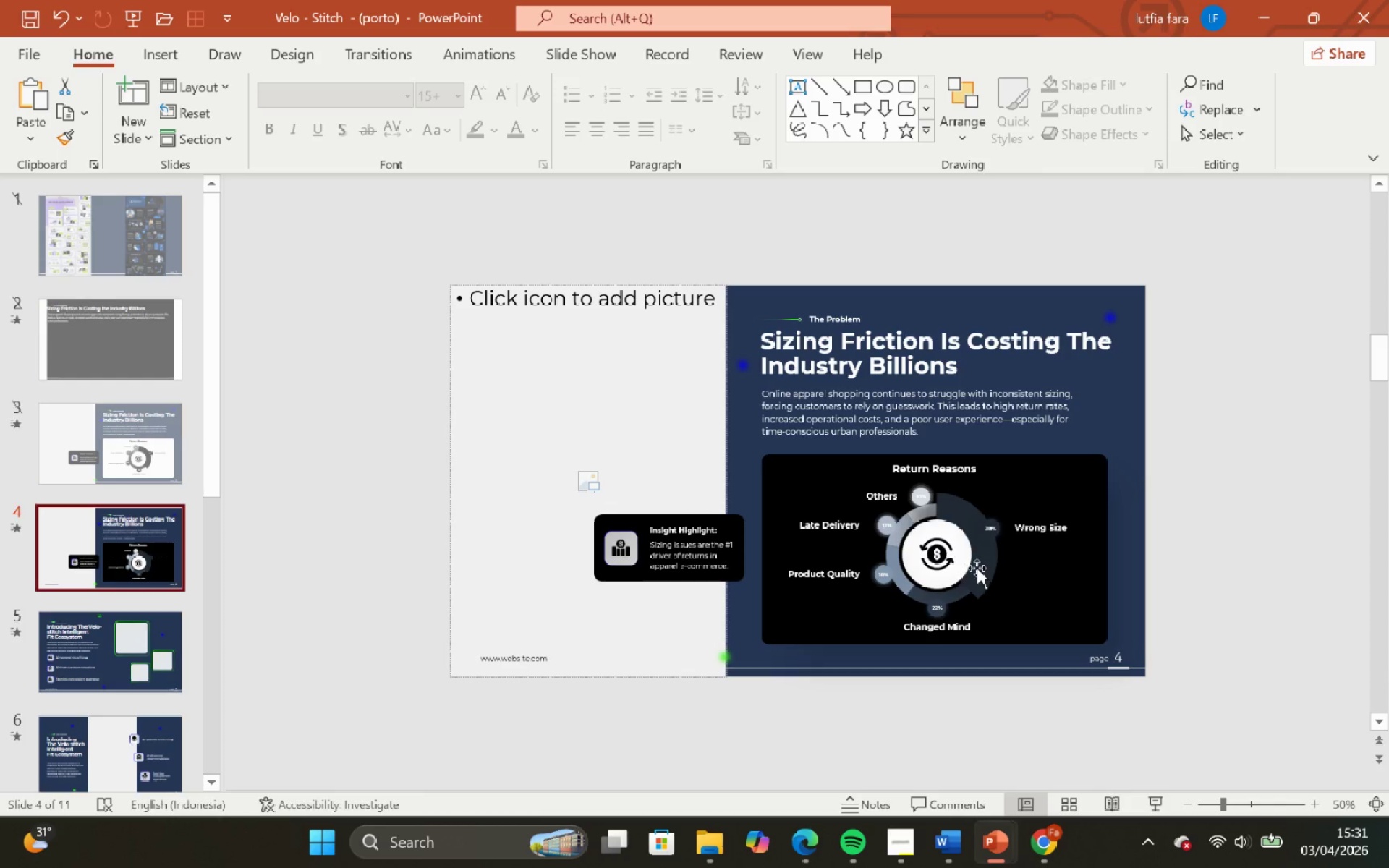 
left_click([977, 569])
 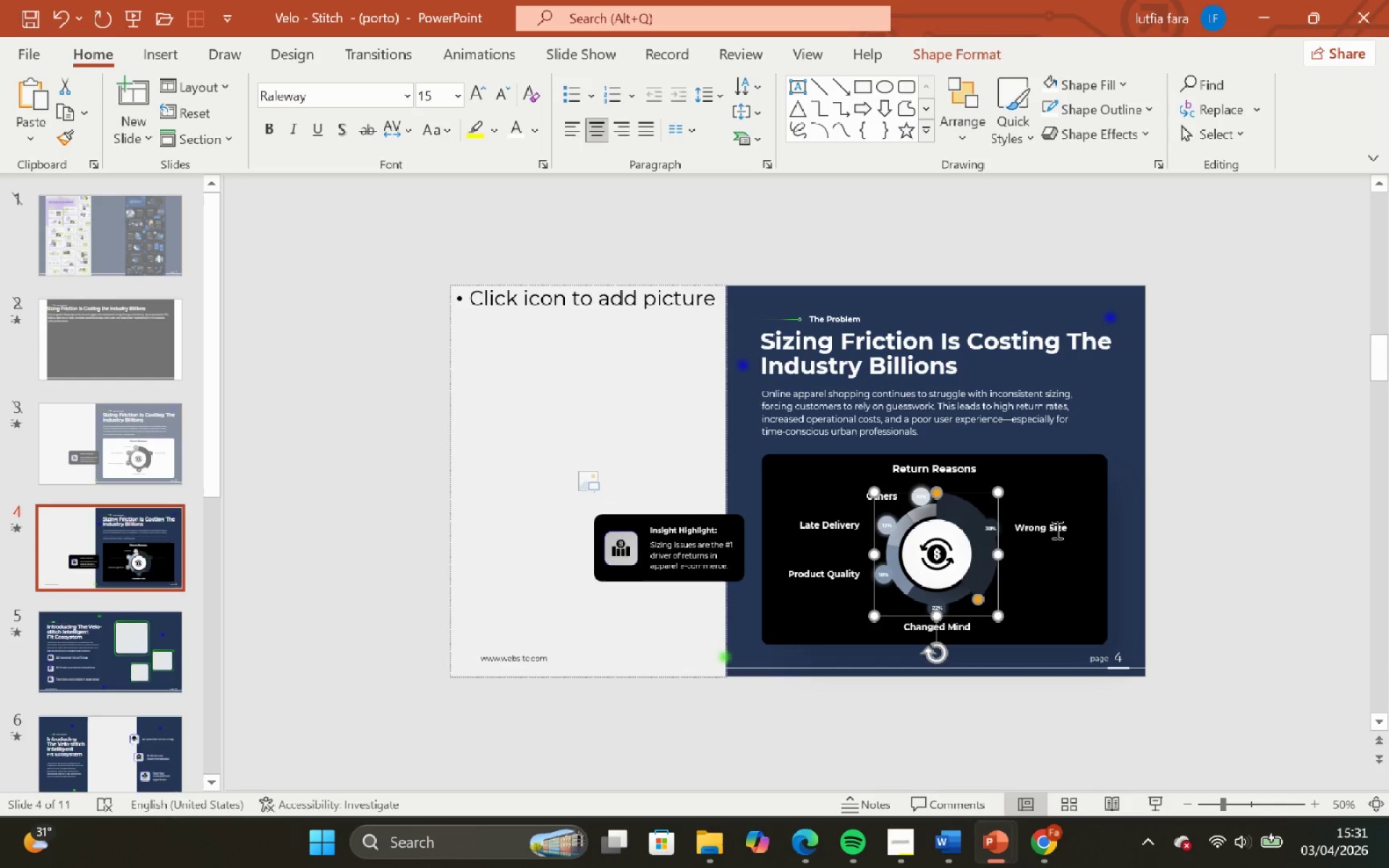 
left_click([1055, 529])
 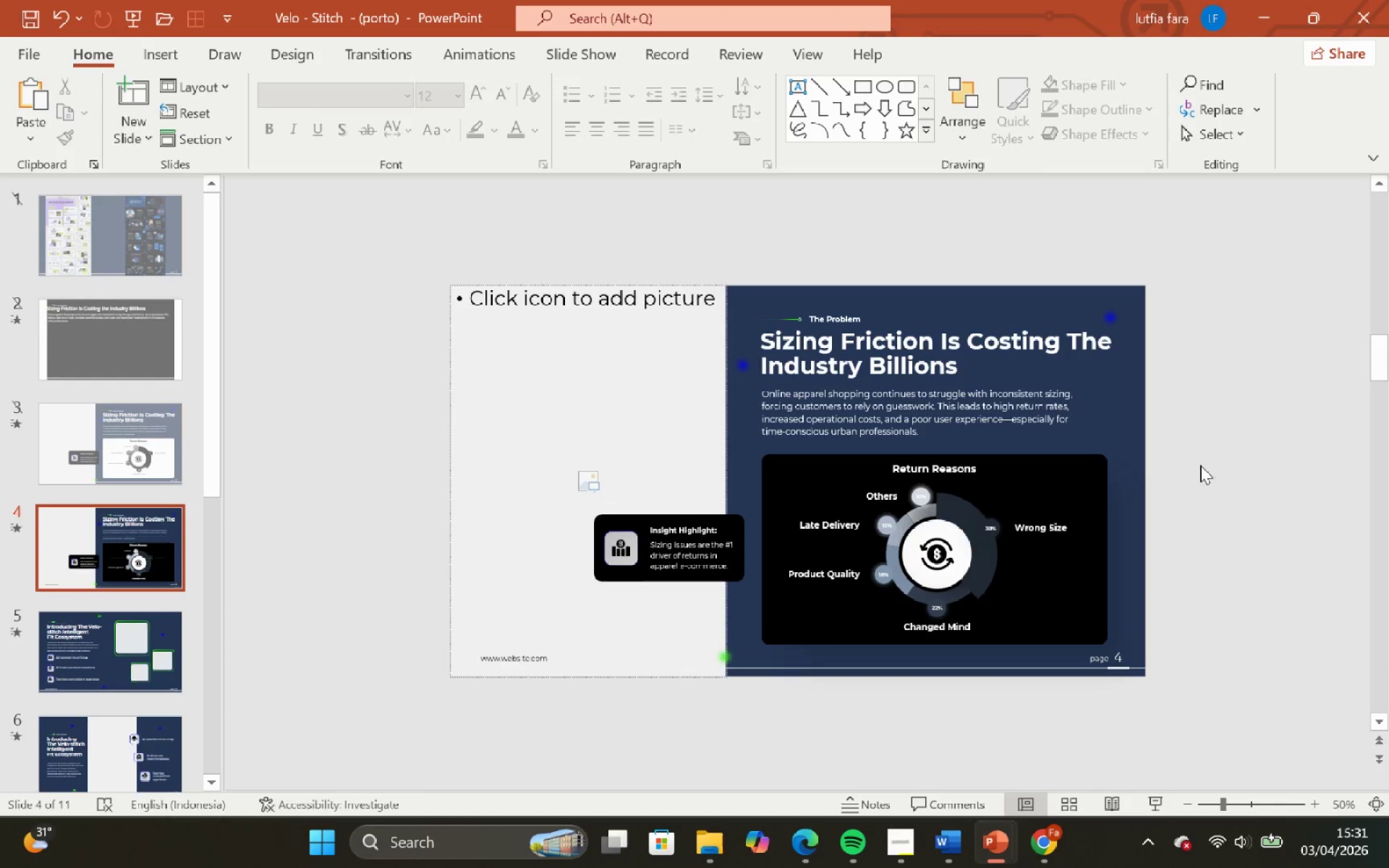 
left_click_drag(start_coordinate=[1200, 451], to_coordinate=[748, 668])
 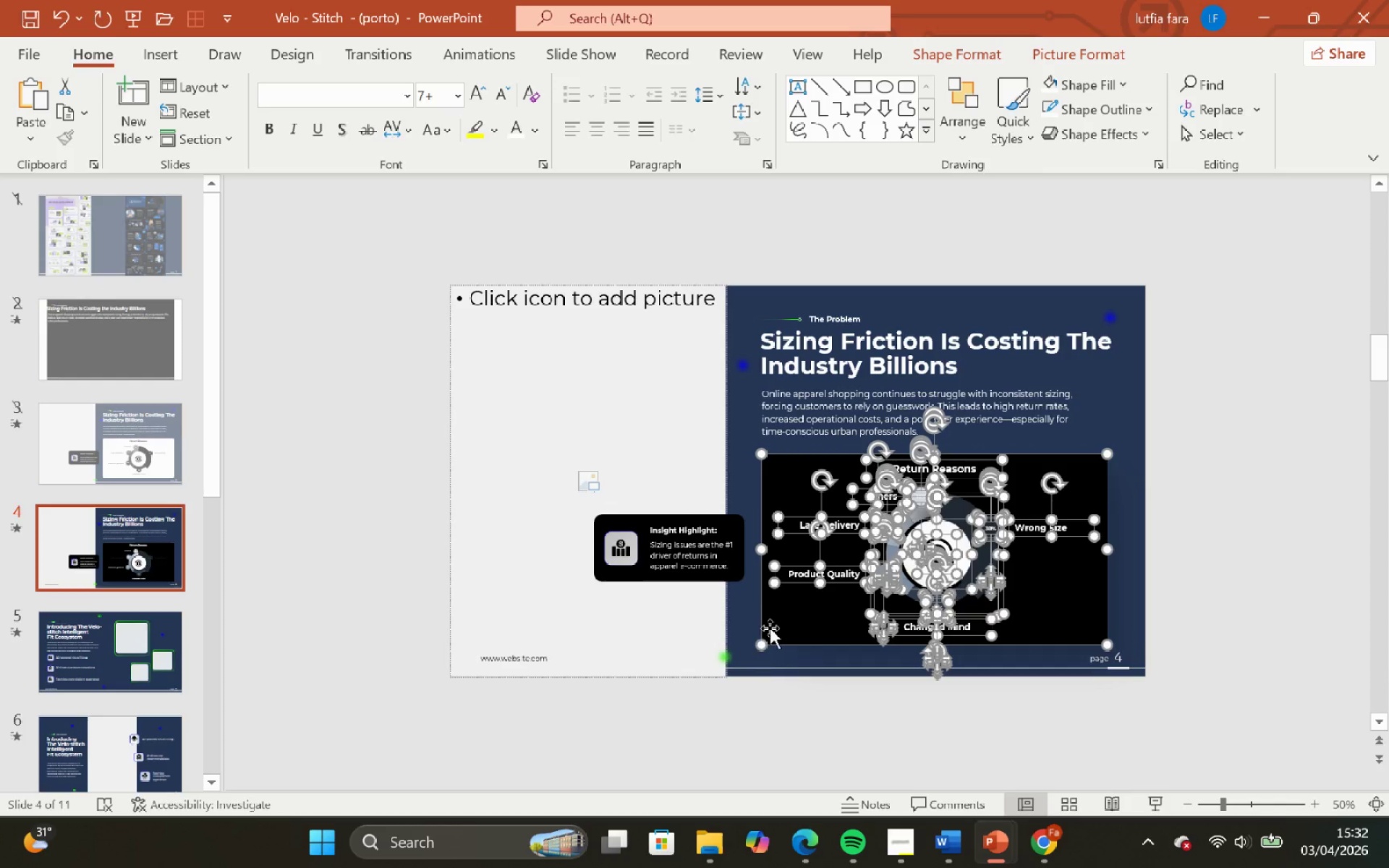 
hold_key(key=ShiftLeft, duration=0.42)
left_click([779, 621])
 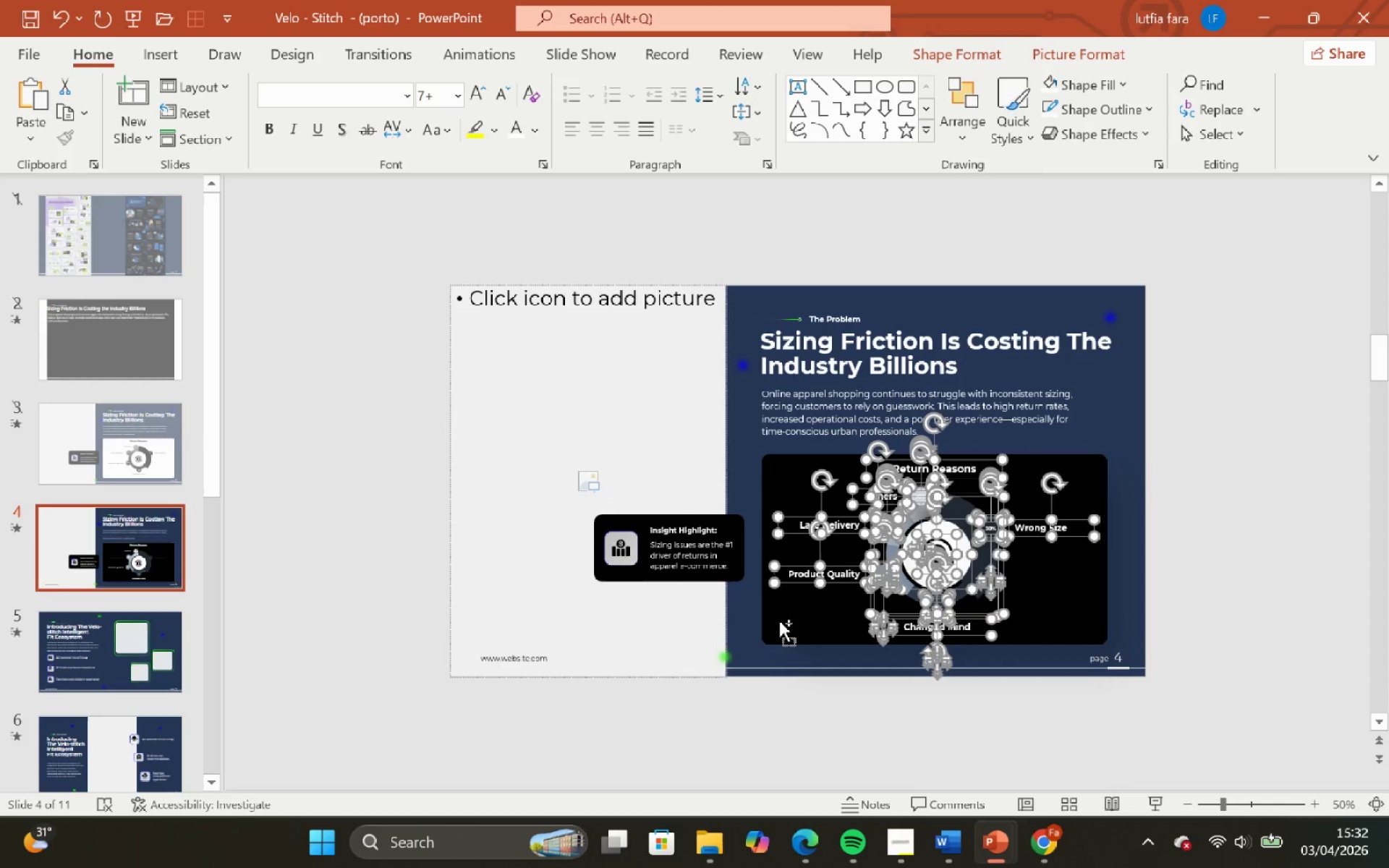 
key(Control+C)
 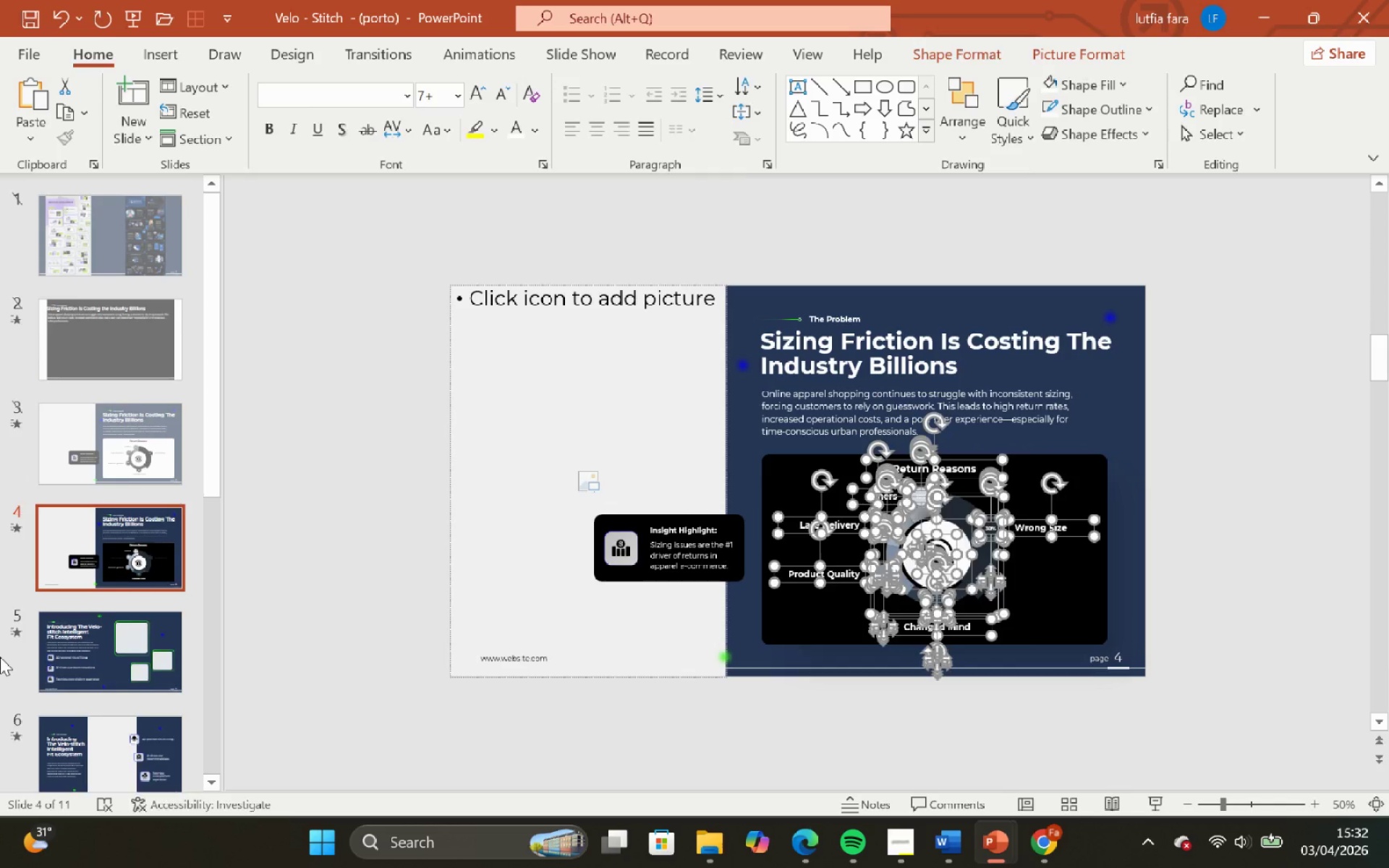 
scroll: coordinate [0, 657], scroll_direction: down, amount: 8.0
 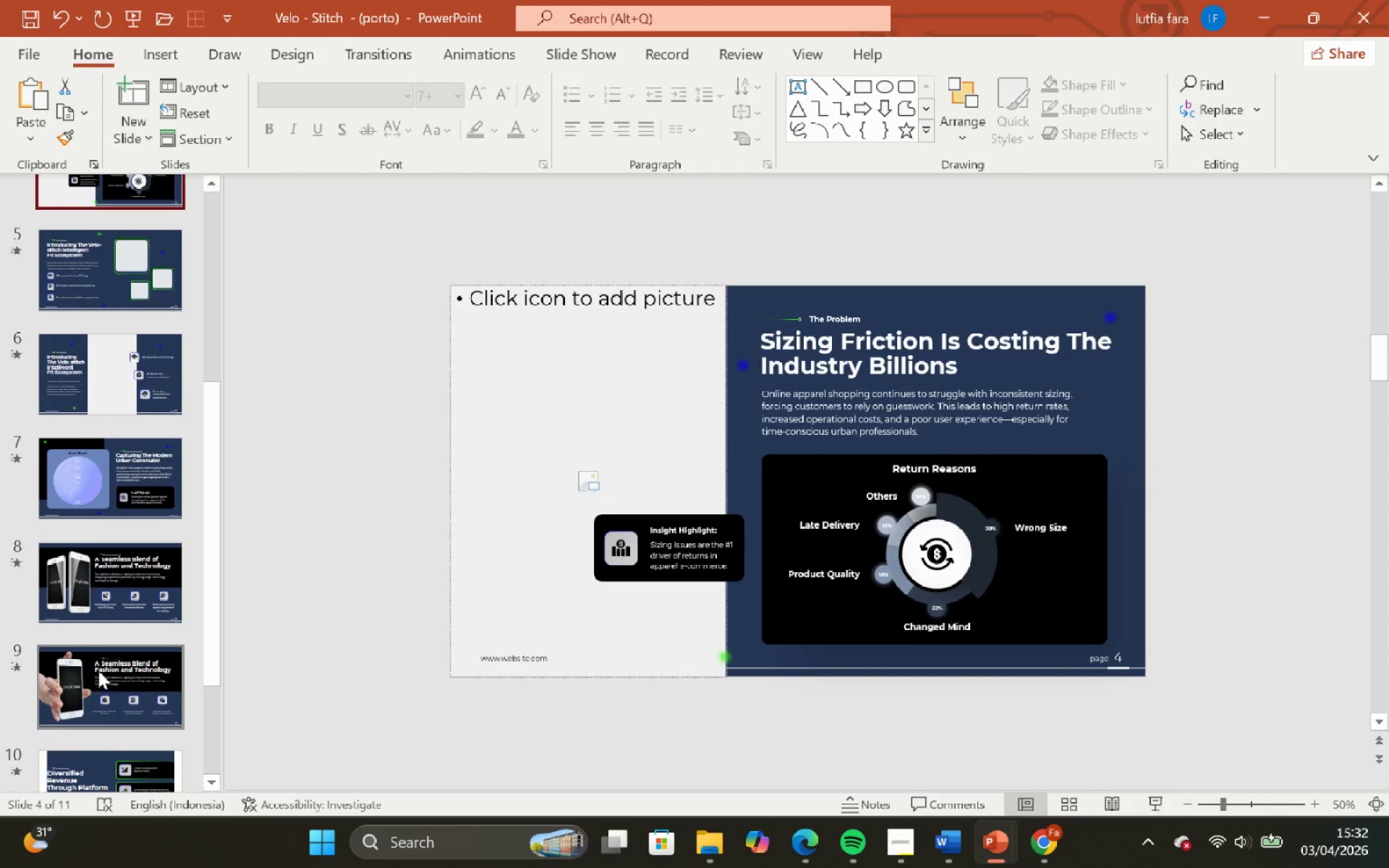 
left_click([109, 704])
 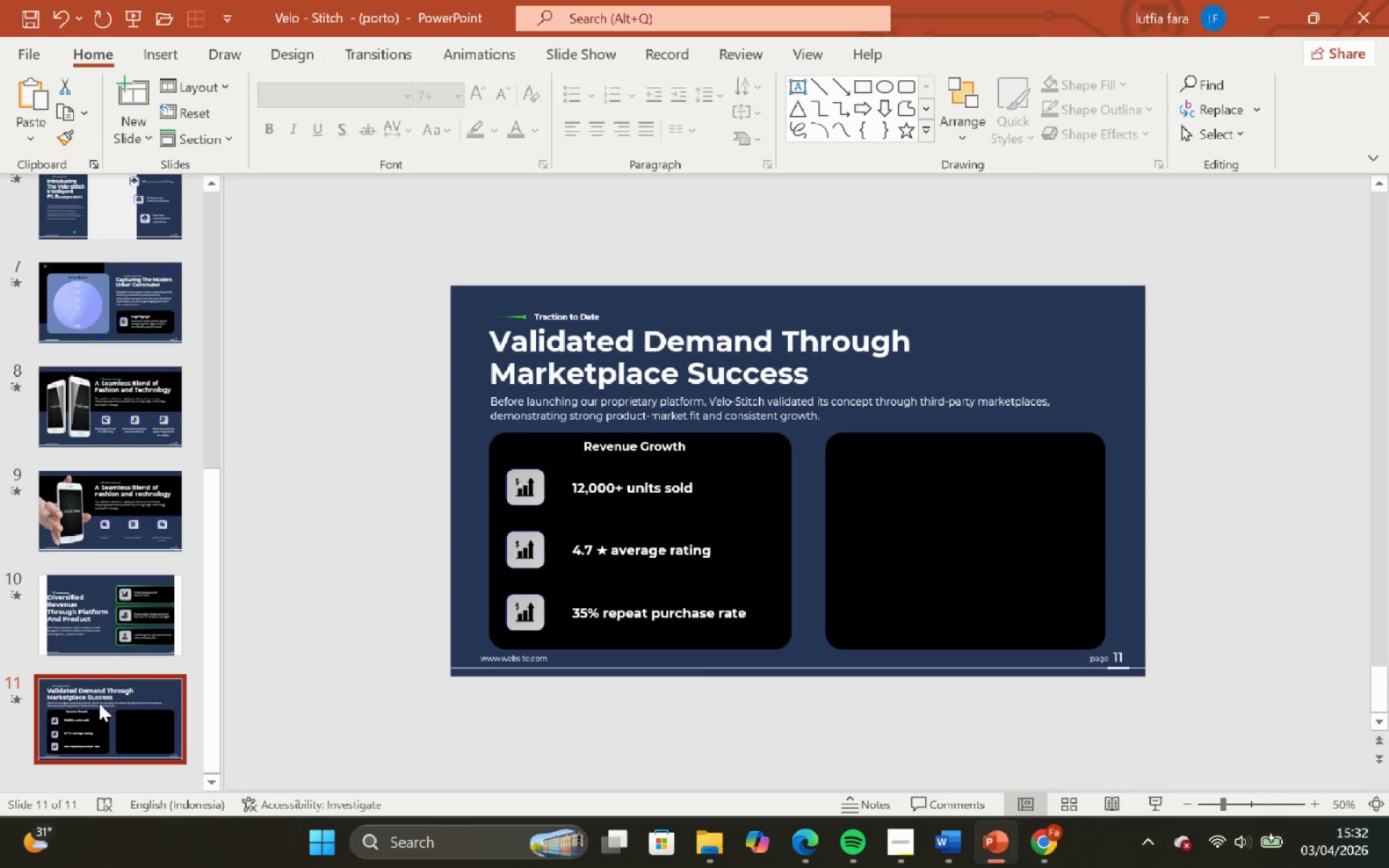 
scroll: coordinate [95, 669], scroll_direction: down, amount: 14.0
 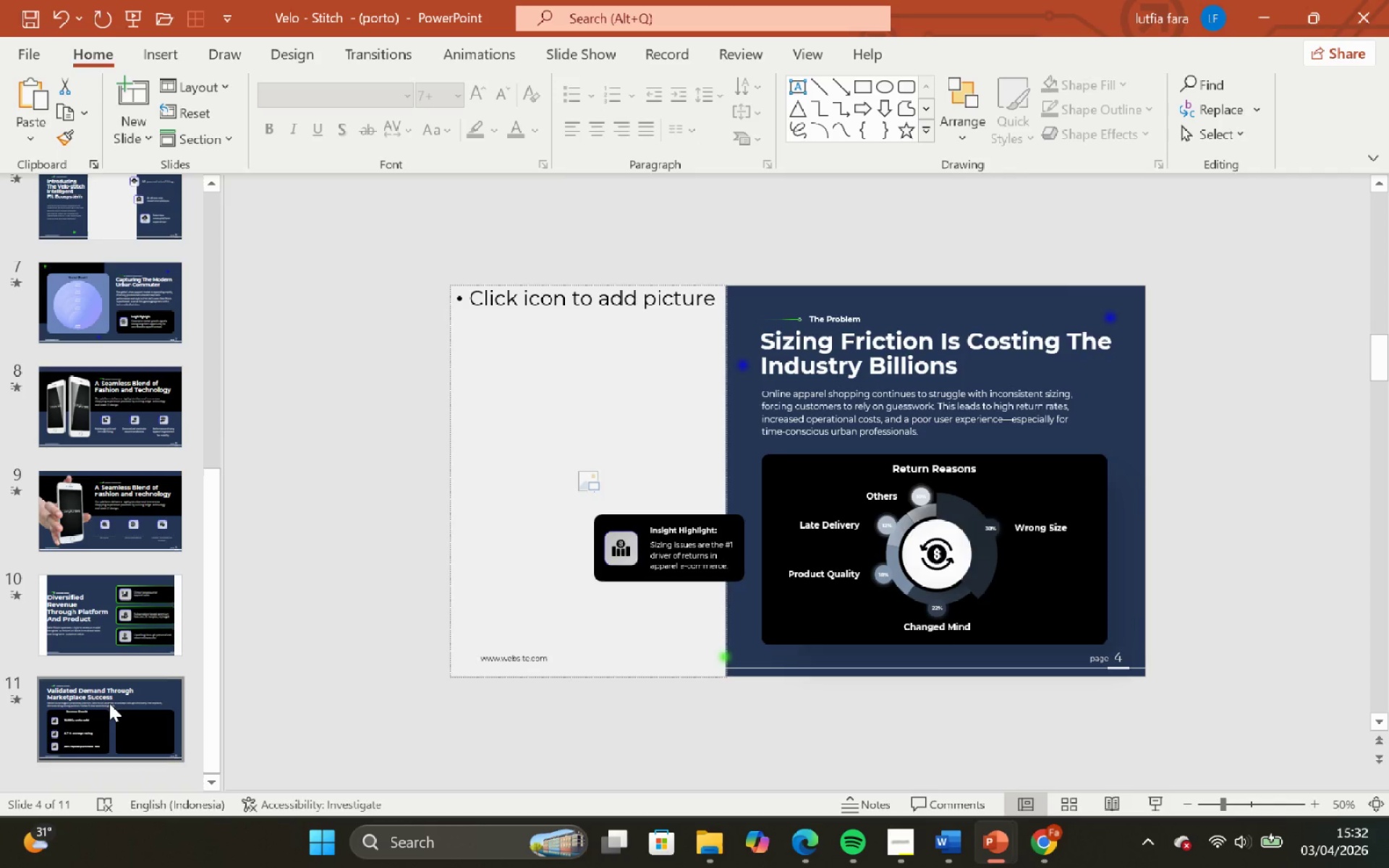 
key(Control+V)
 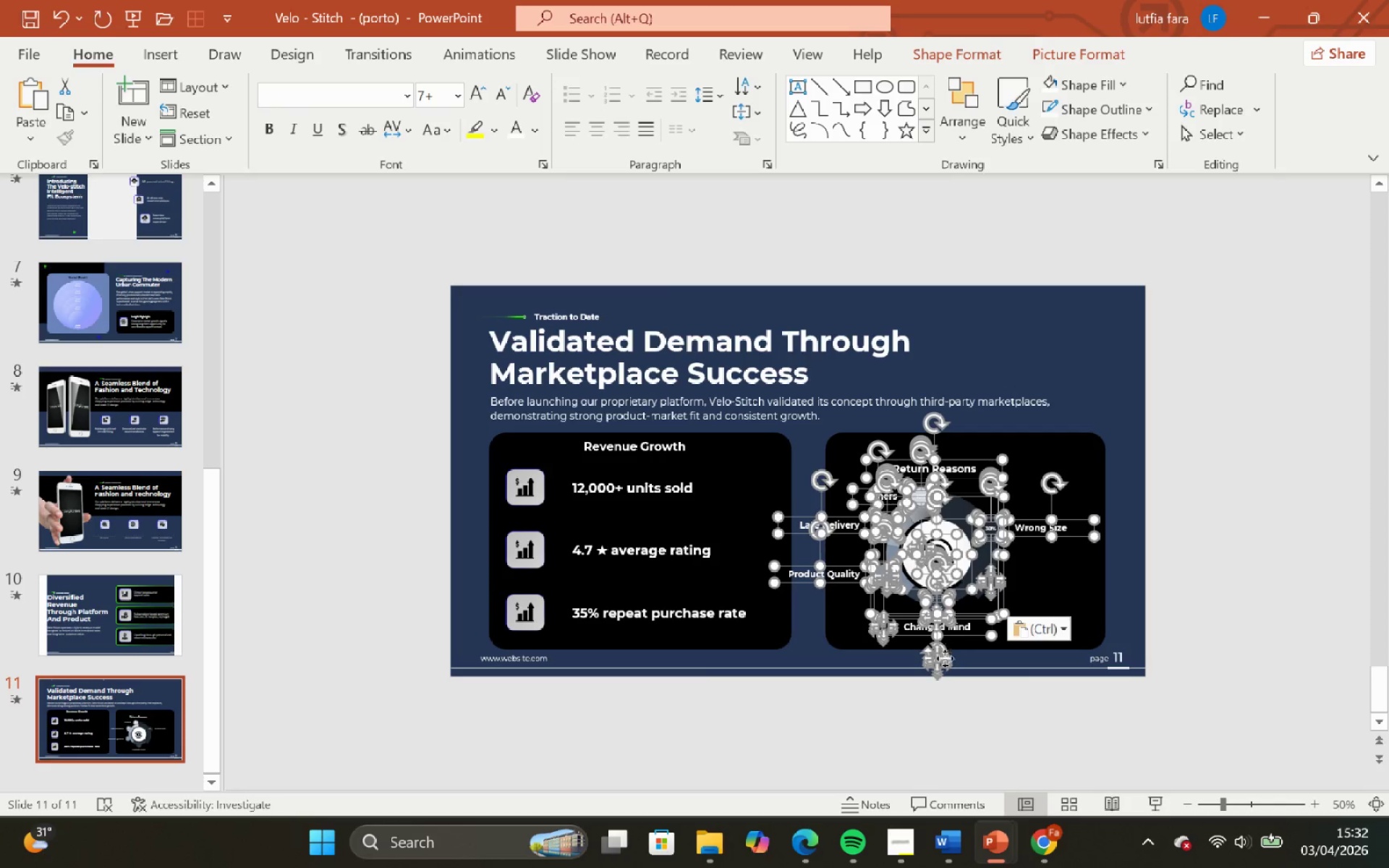 
hold_key(key=ShiftLeft, duration=1.38)
left_click_drag(start_coordinate=[938, 663], to_coordinate=[974, 666])
 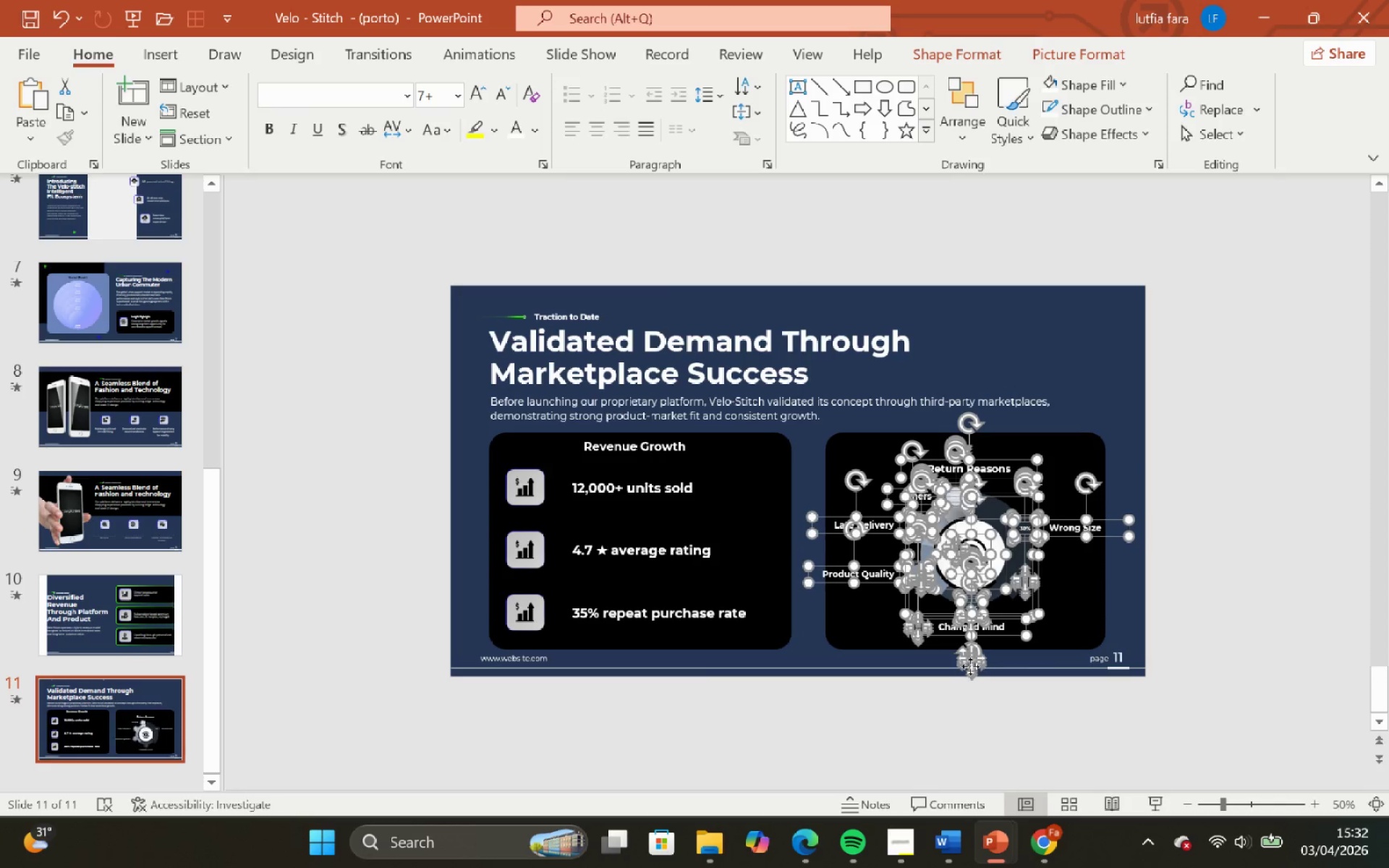 
hold_key(key=ShiftLeft, duration=7.67)
left_click([1206, 542])
 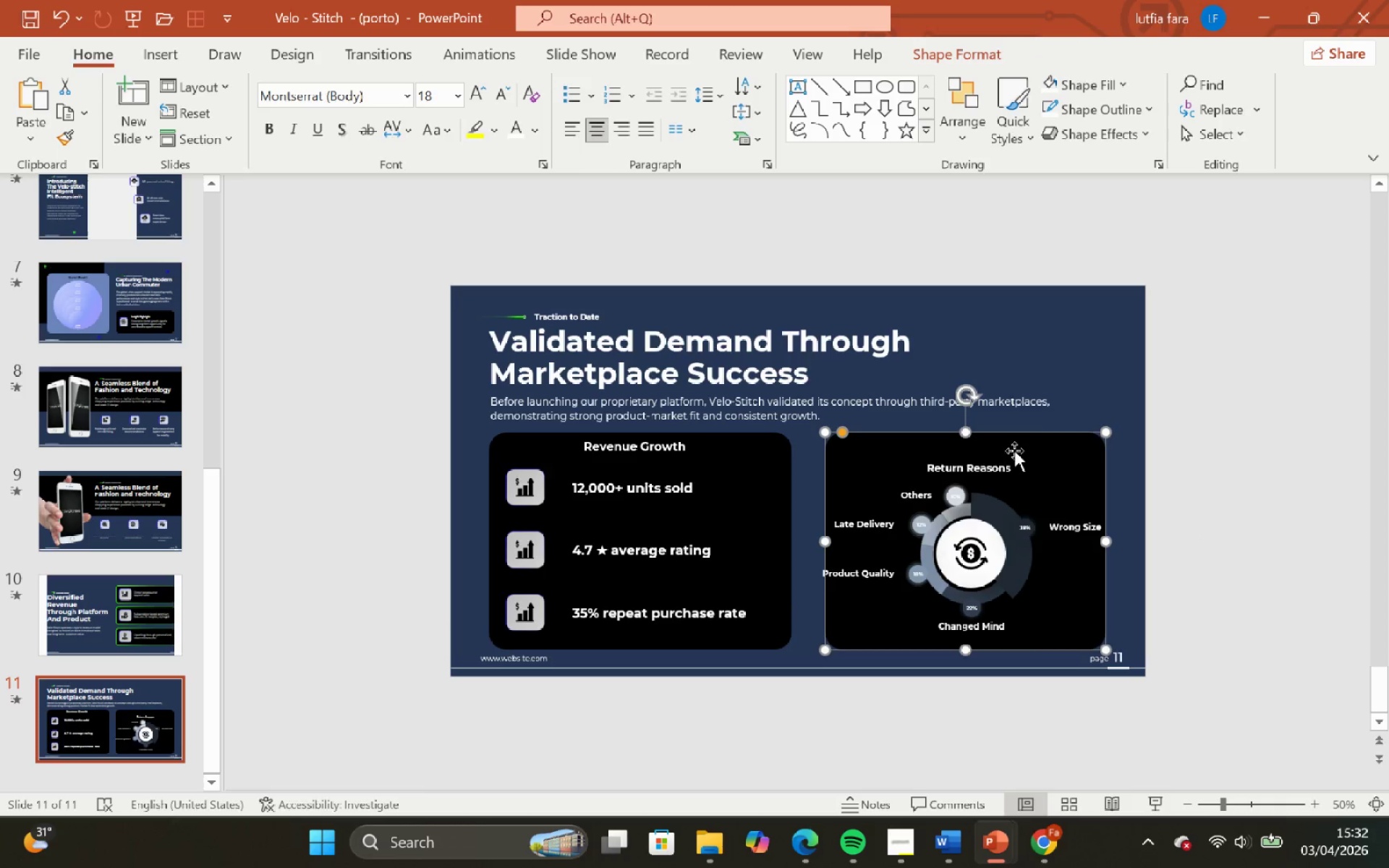 
double_click([1016, 468])
 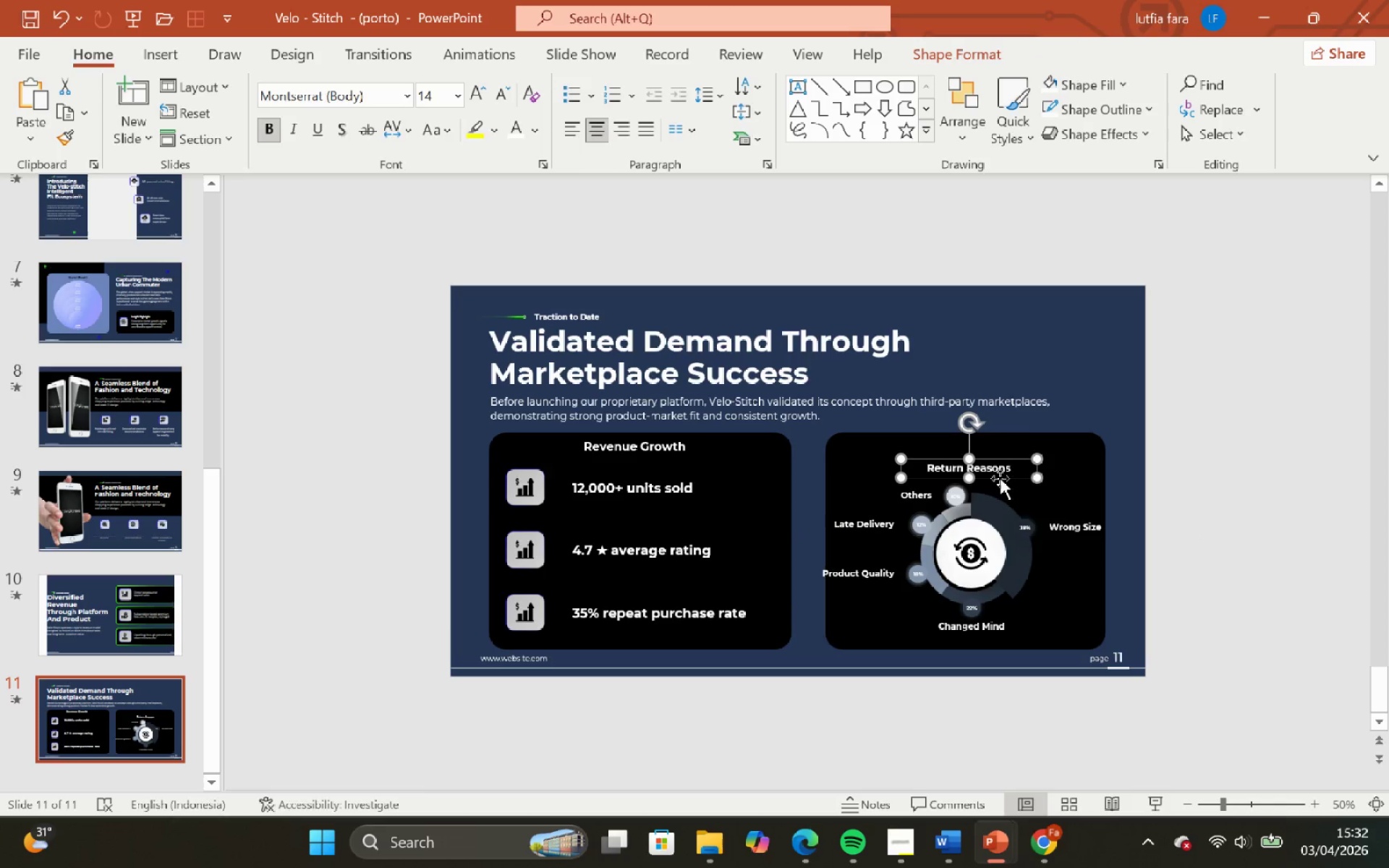 
left_click_drag(start_coordinate=[999, 477], to_coordinate=[1001, 458])
 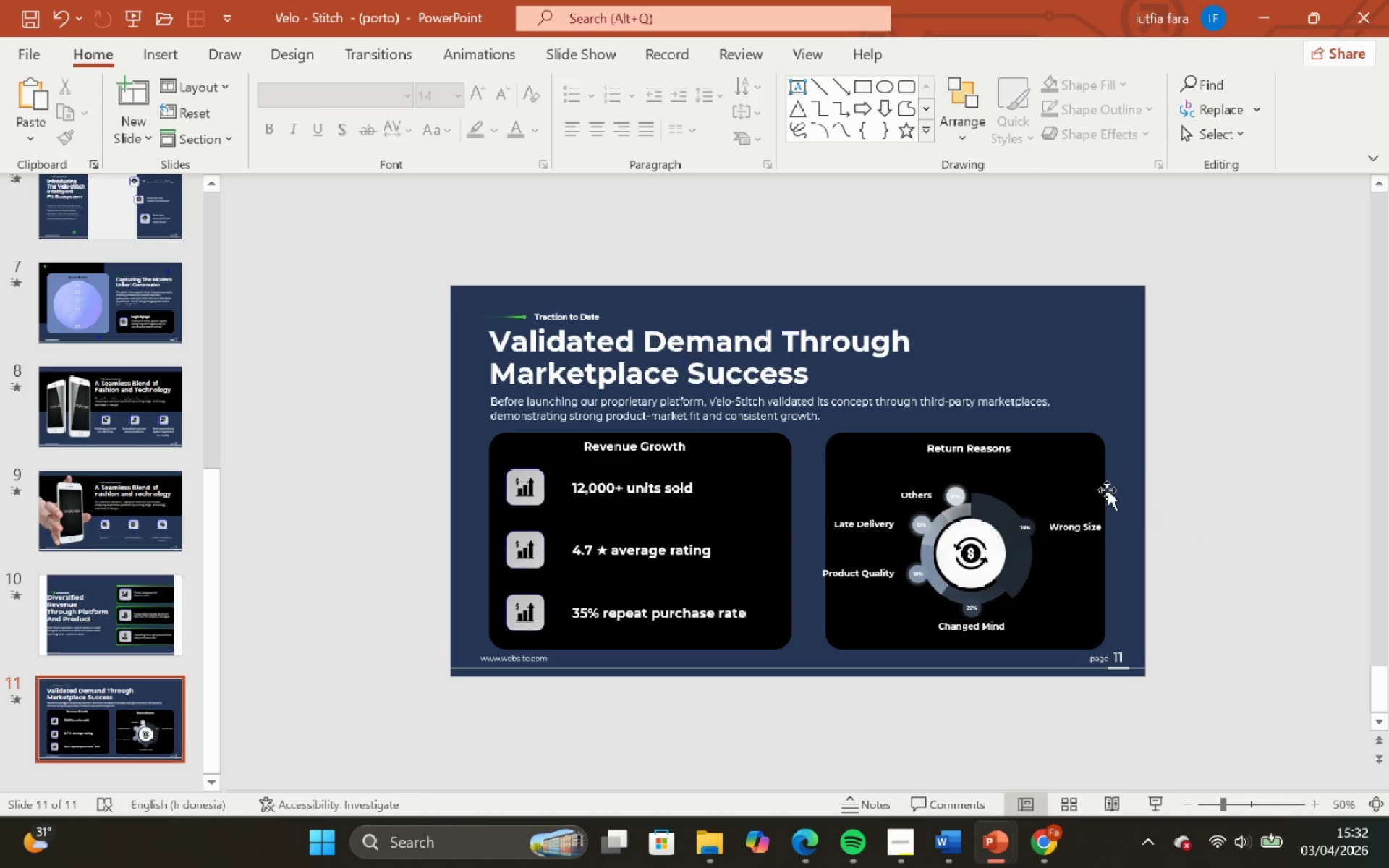 
hold_key(key=ShiftLeft, duration=1.8)
 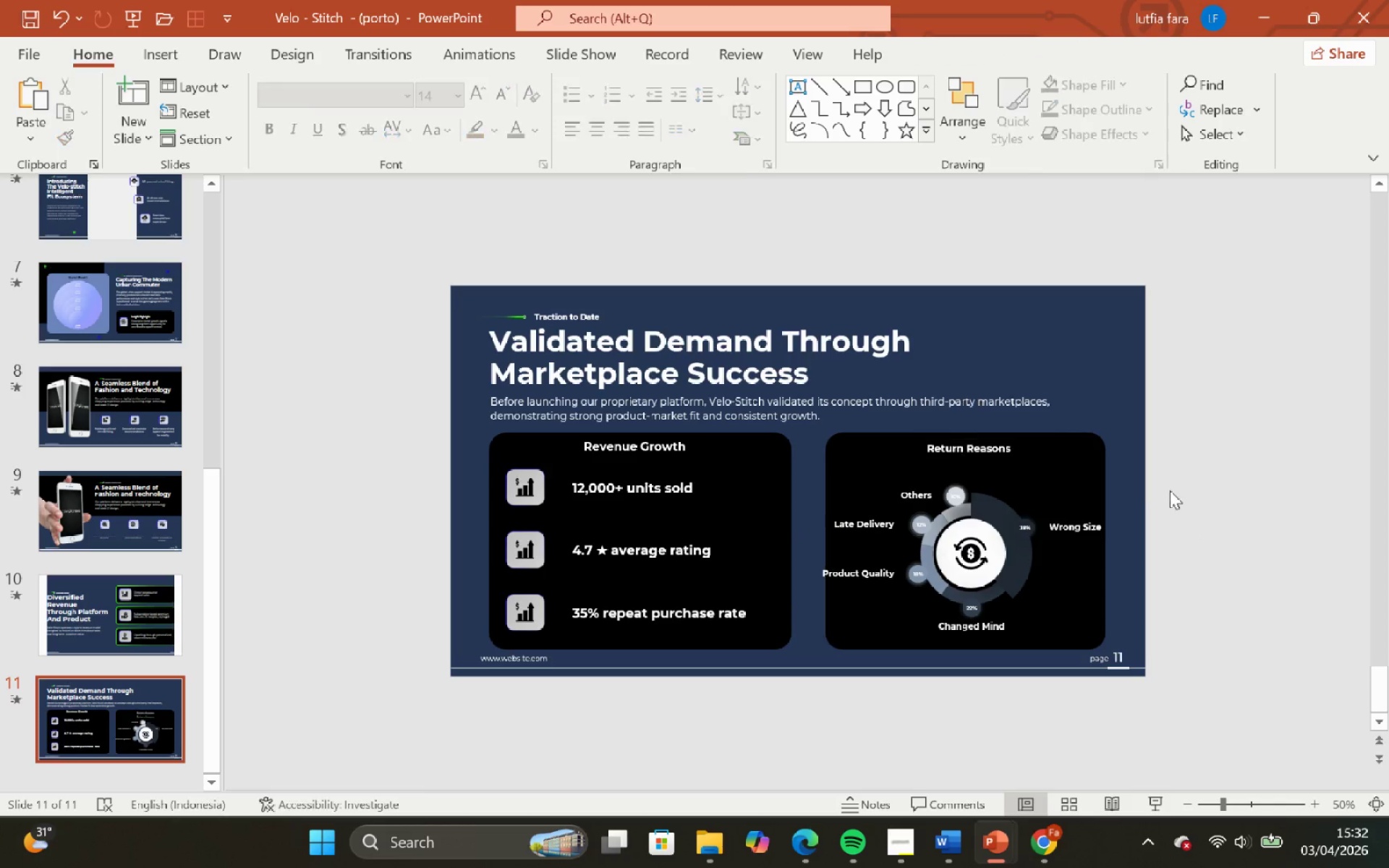 
left_click([1170, 490])
 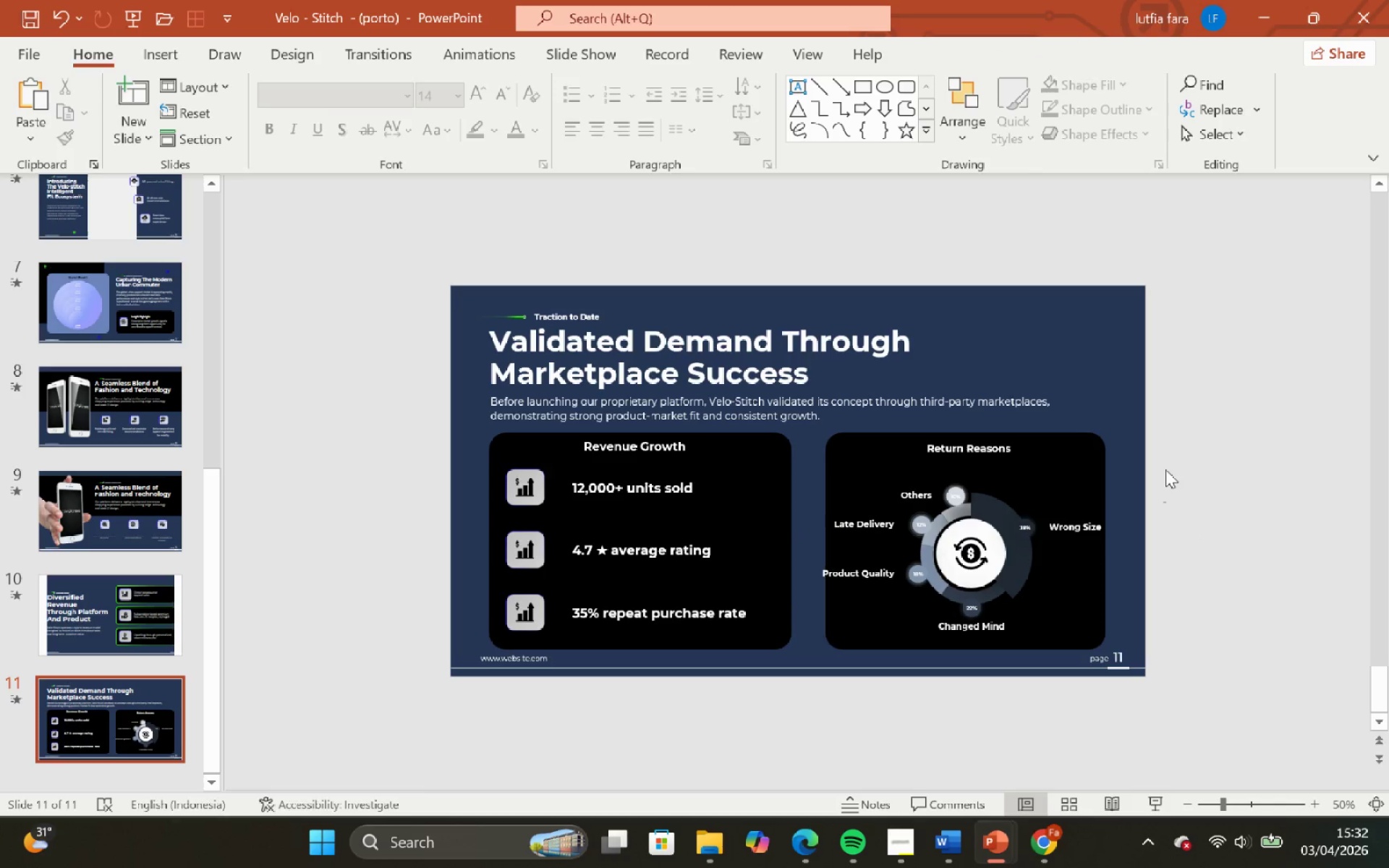 
left_click_drag(start_coordinate=[1165, 456], to_coordinate=[717, 703])
 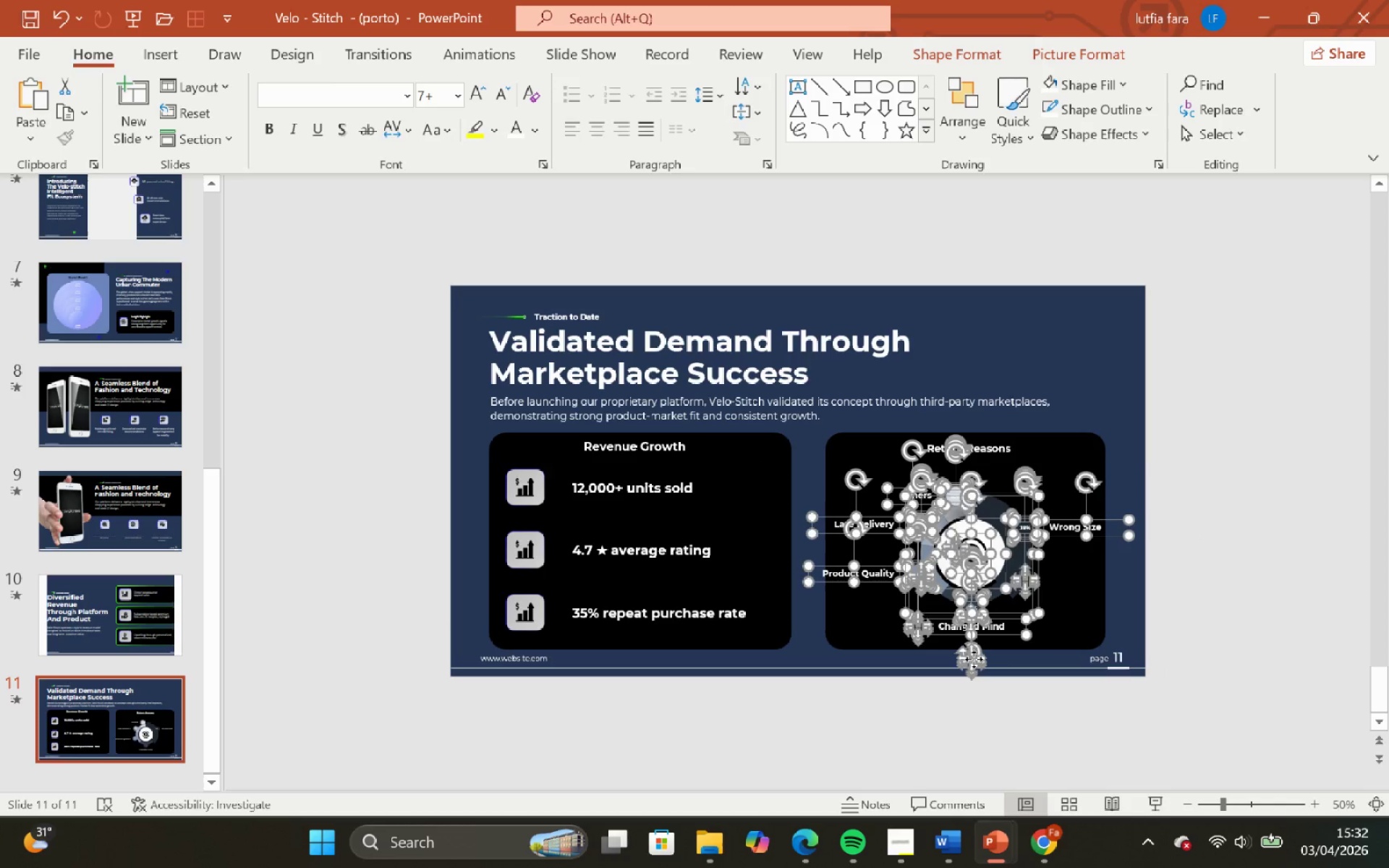 
left_click_drag(start_coordinate=[974, 659], to_coordinate=[970, 653])
 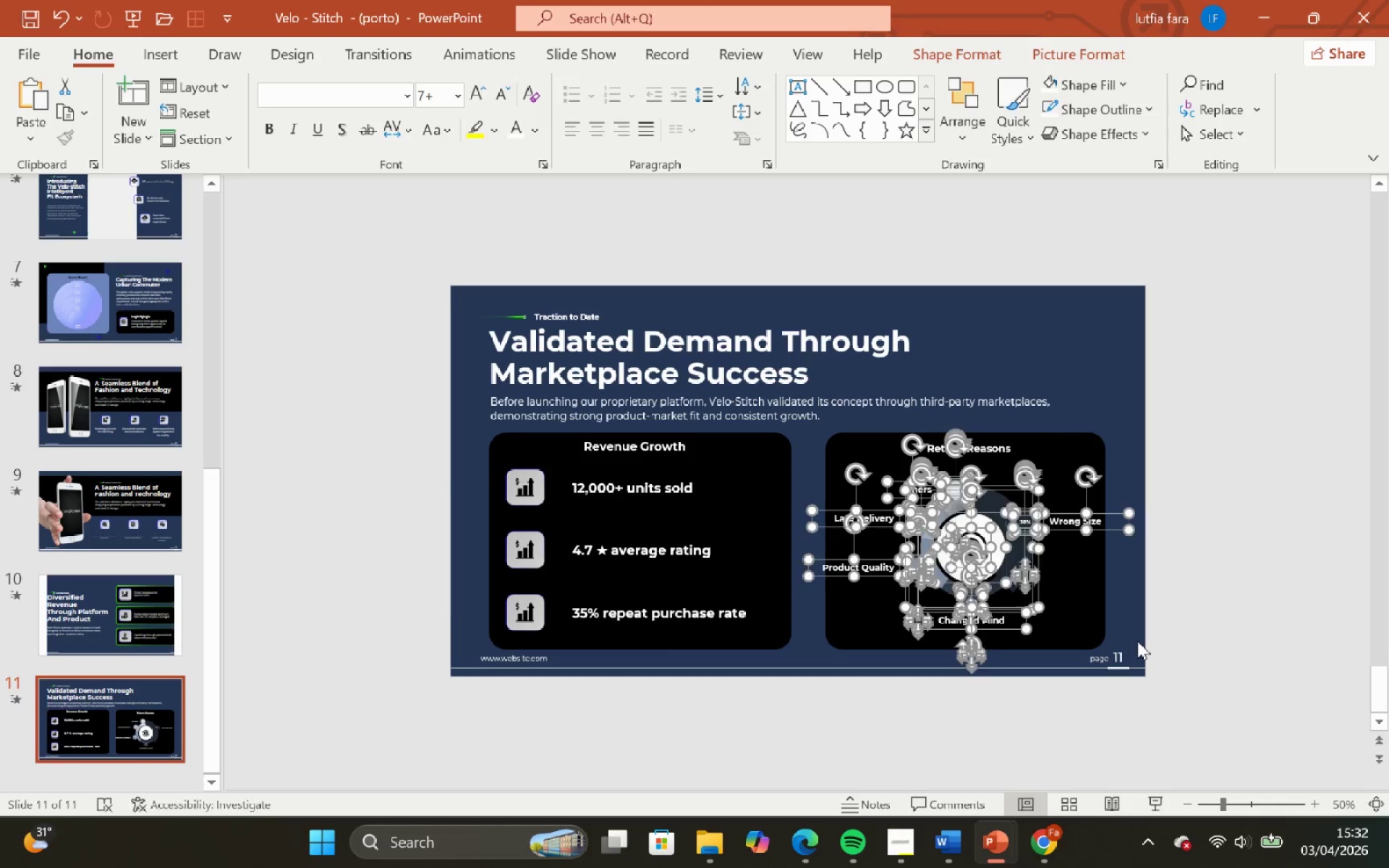 
hold_key(key=ShiftLeft, duration=3.36)
 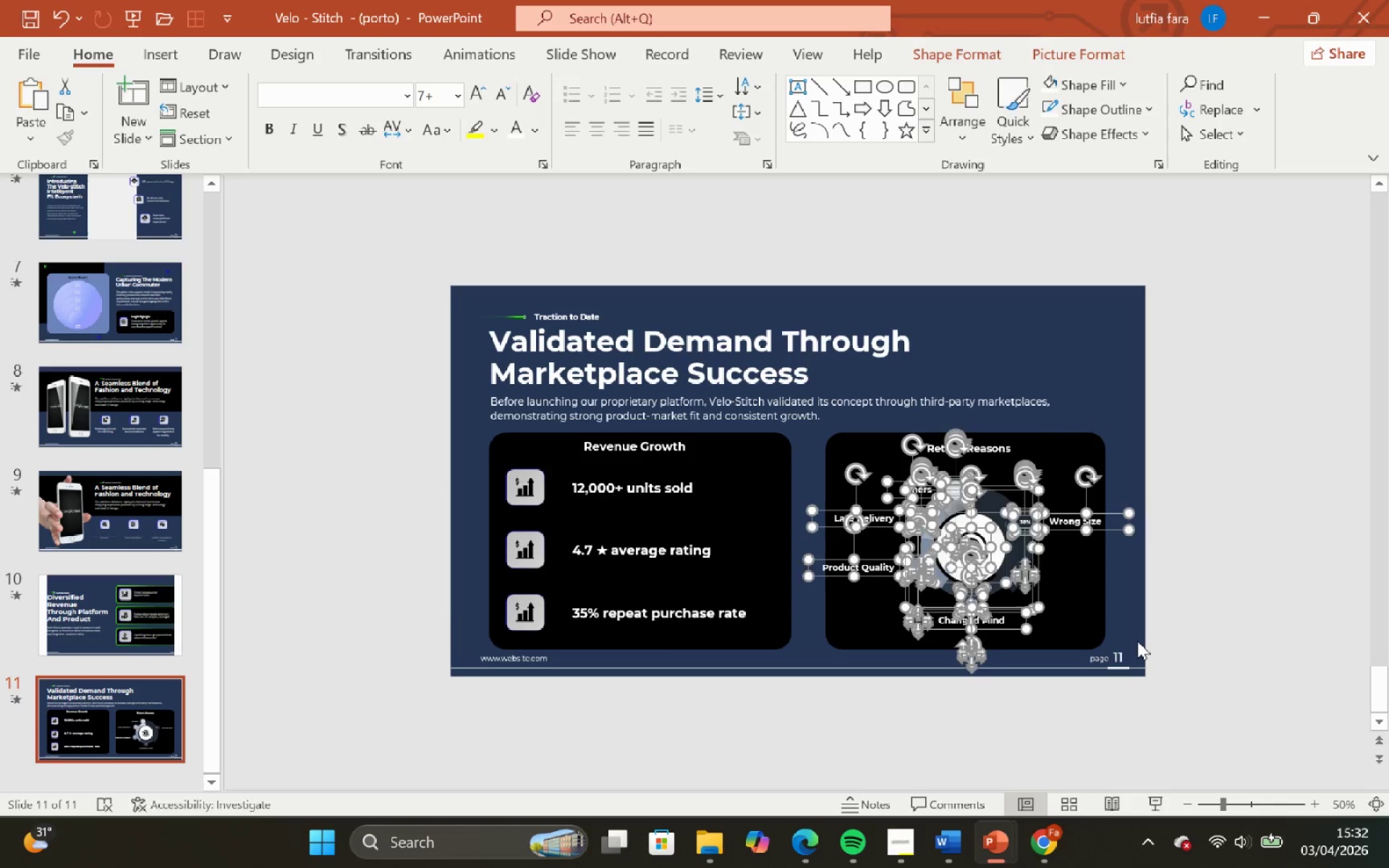 
left_click([1137, 641])
 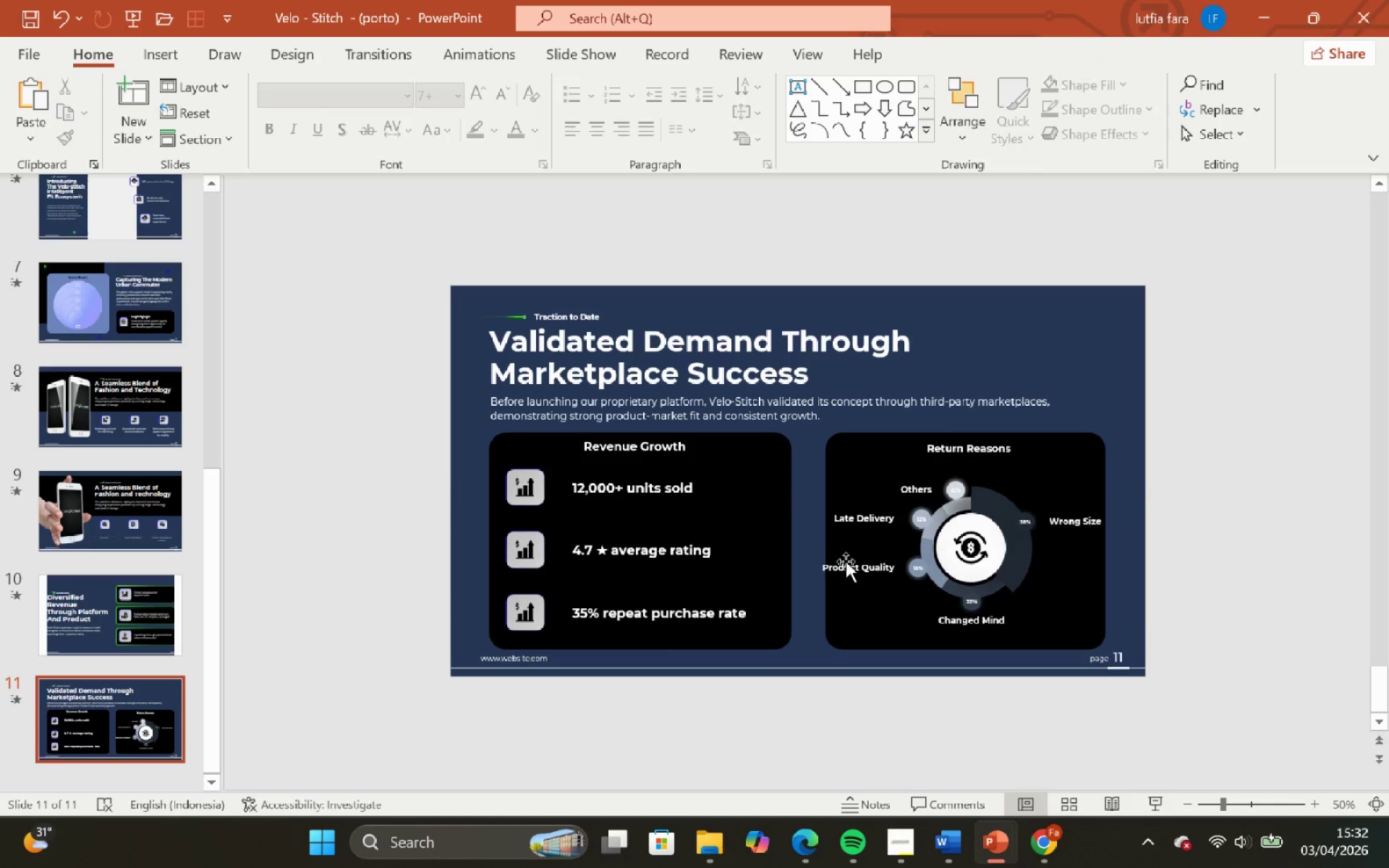 
left_click([846, 561])
 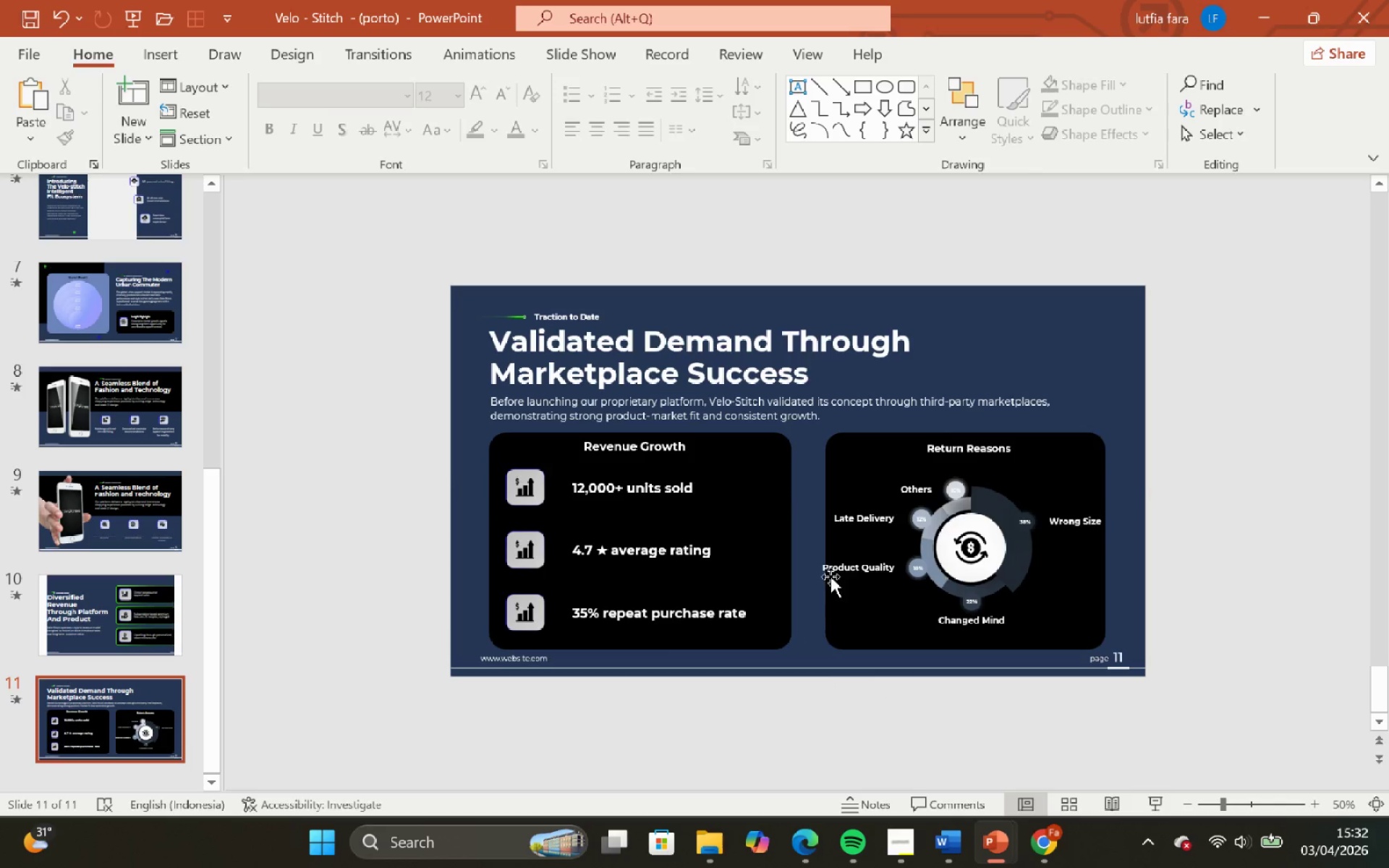 
left_click([873, 516])
 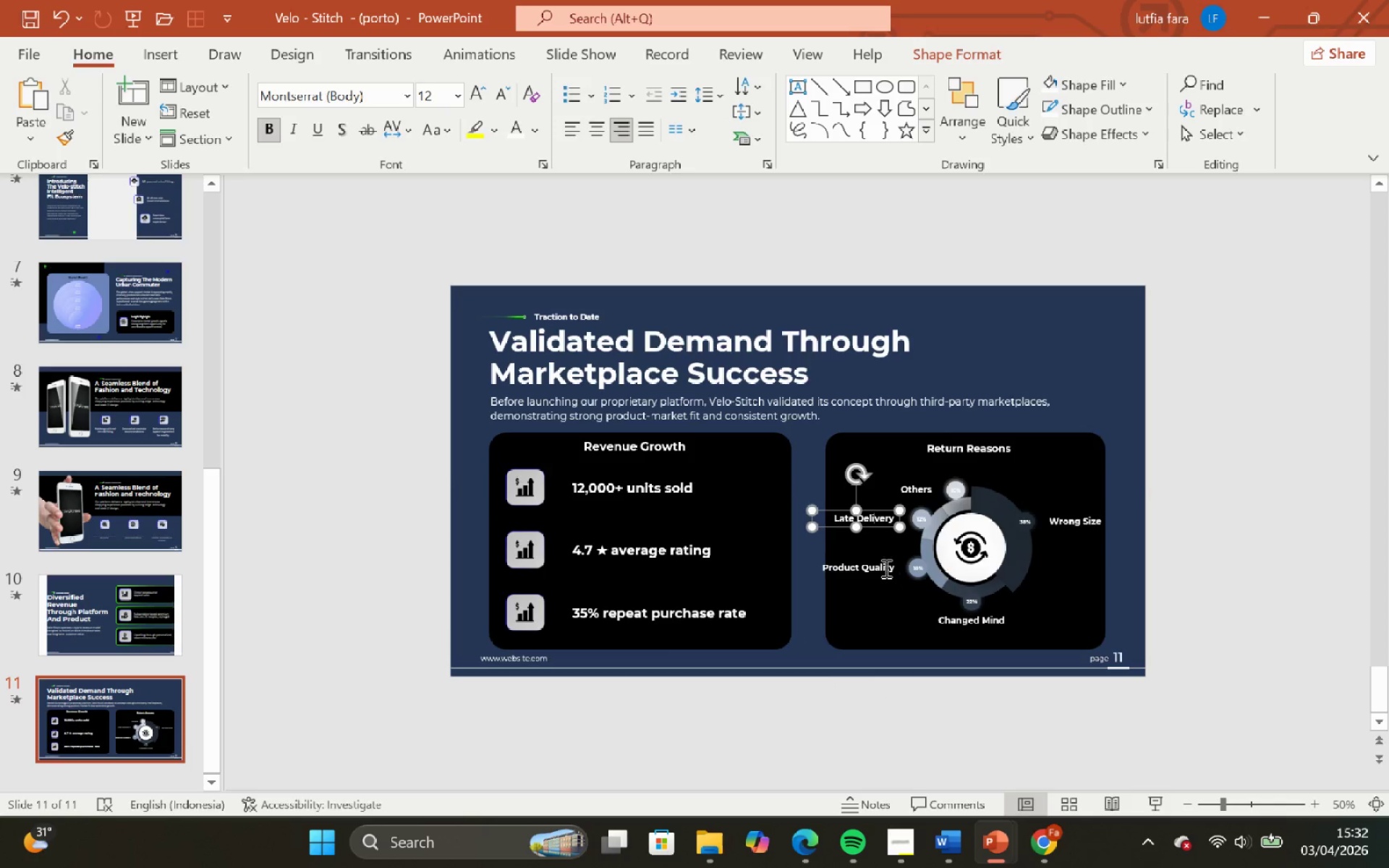 
hold_key(key=ShiftLeft, duration=0.31)
left_click([884, 565])
 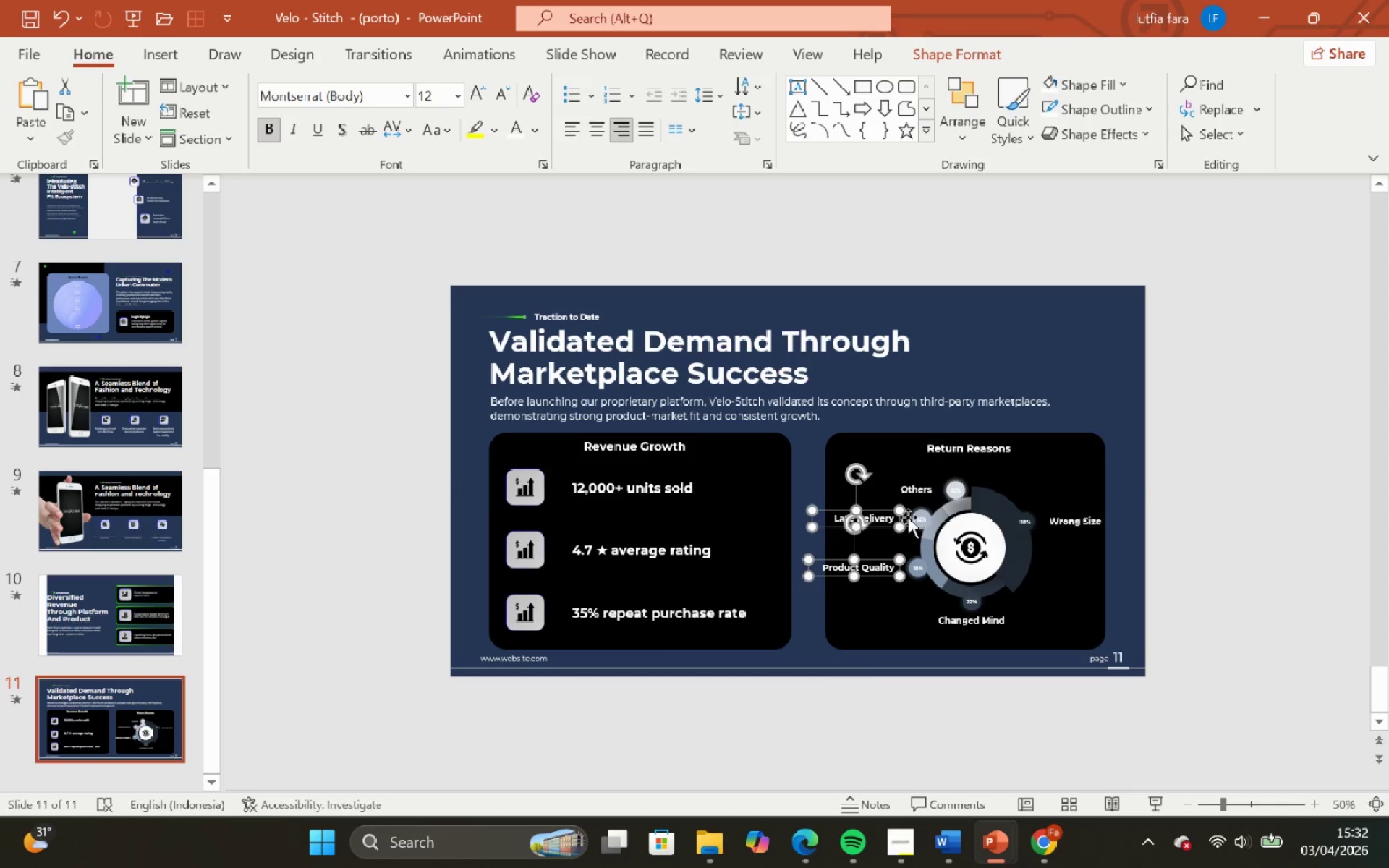 
hold_key(key=ShiftLeft, duration=0.55)
left_click([918, 490])
 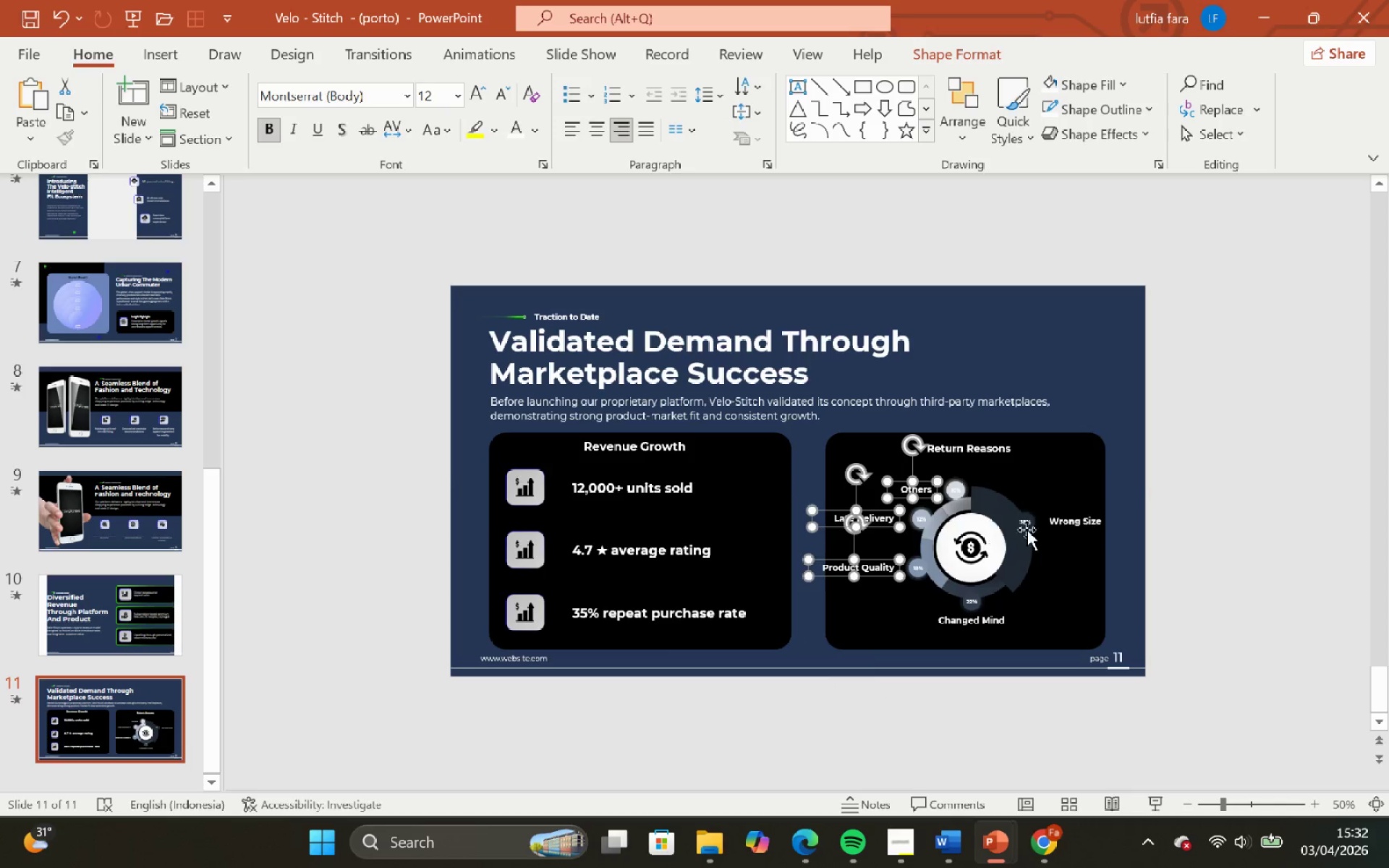 
hold_key(key=ShiftLeft, duration=0.59)
left_click([1082, 514])
 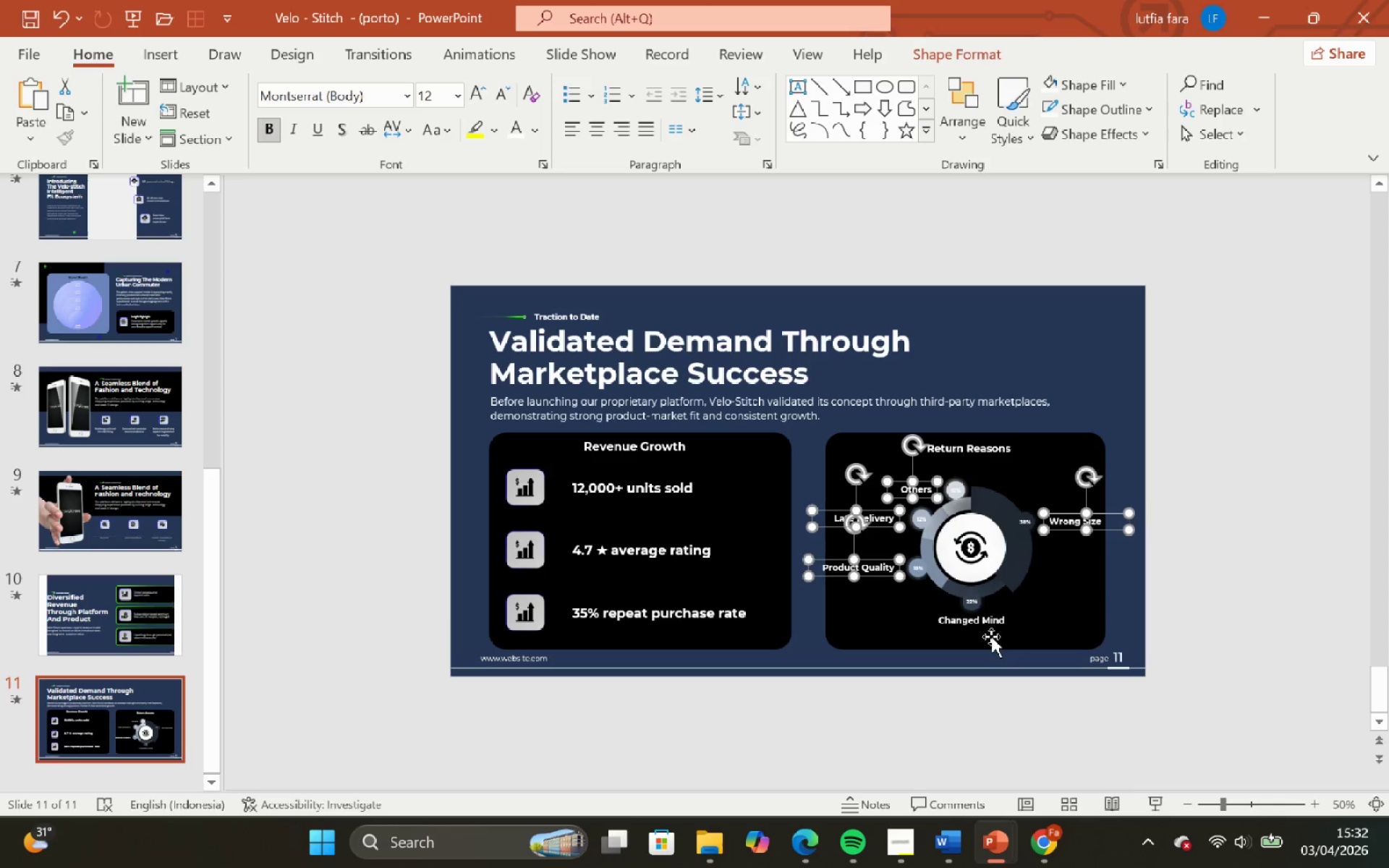 
hold_key(key=ShiftLeft, duration=0.81)
left_click([984, 621])
 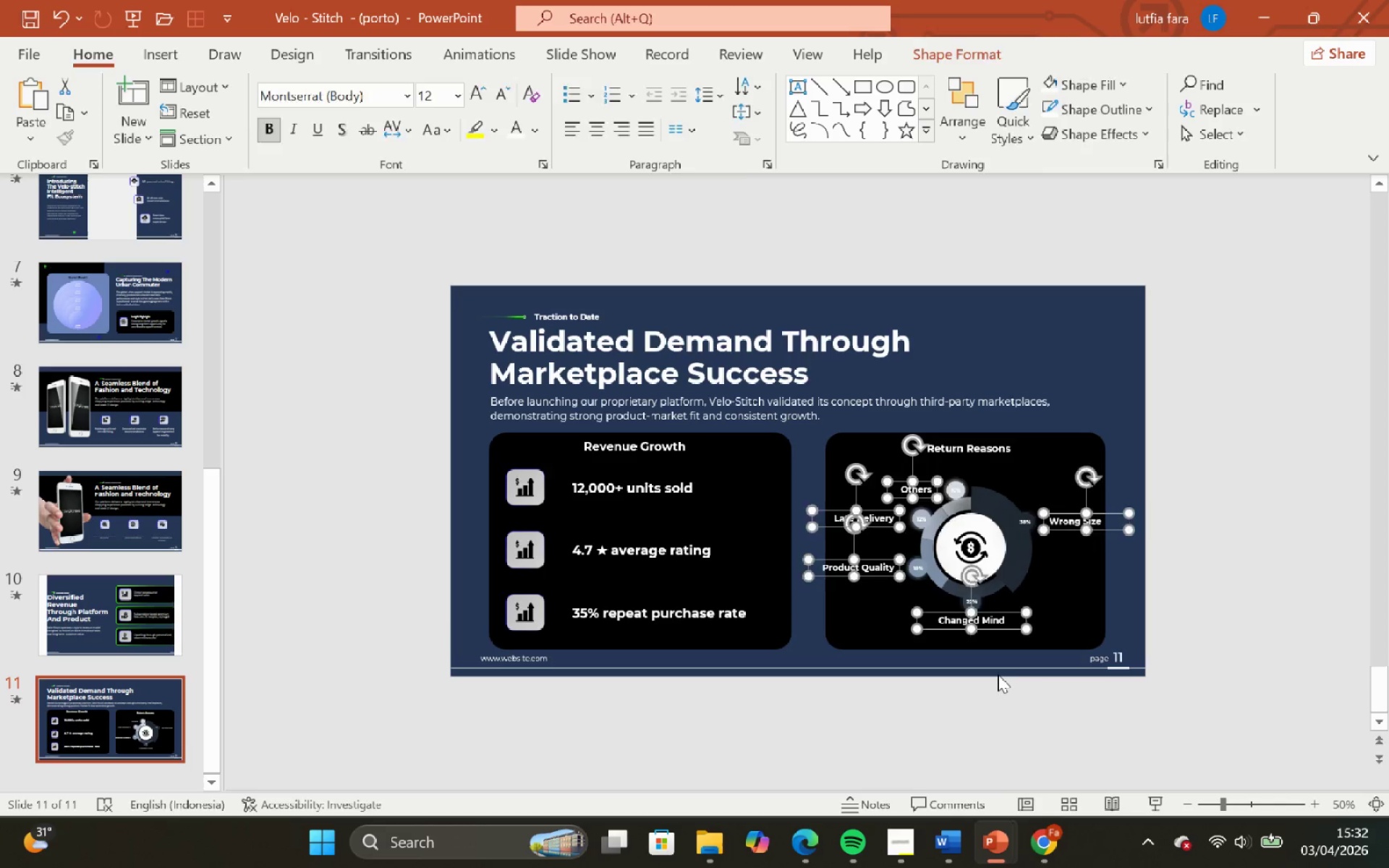 
double_click([998, 674])
 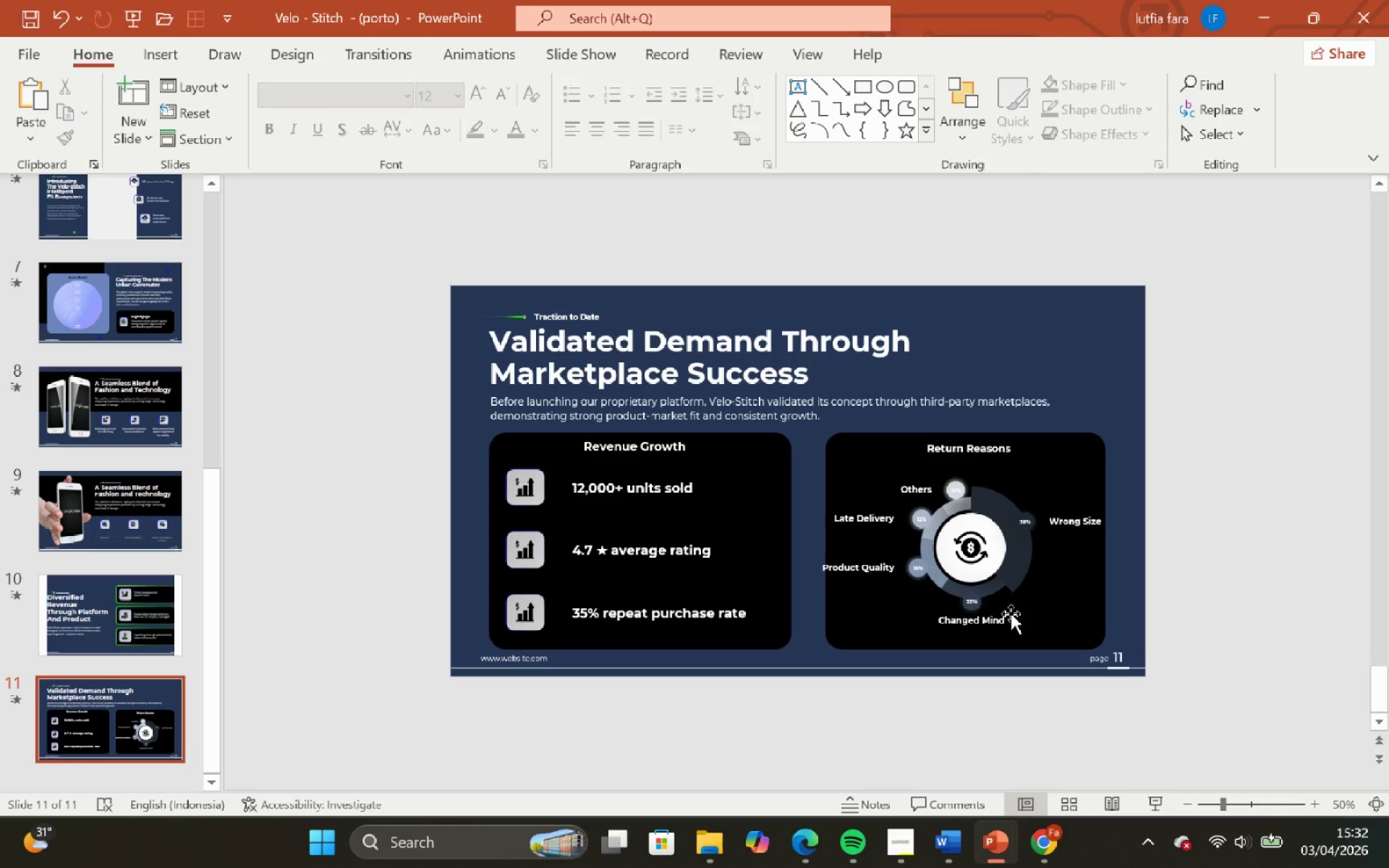 
left_click([1011, 613])
 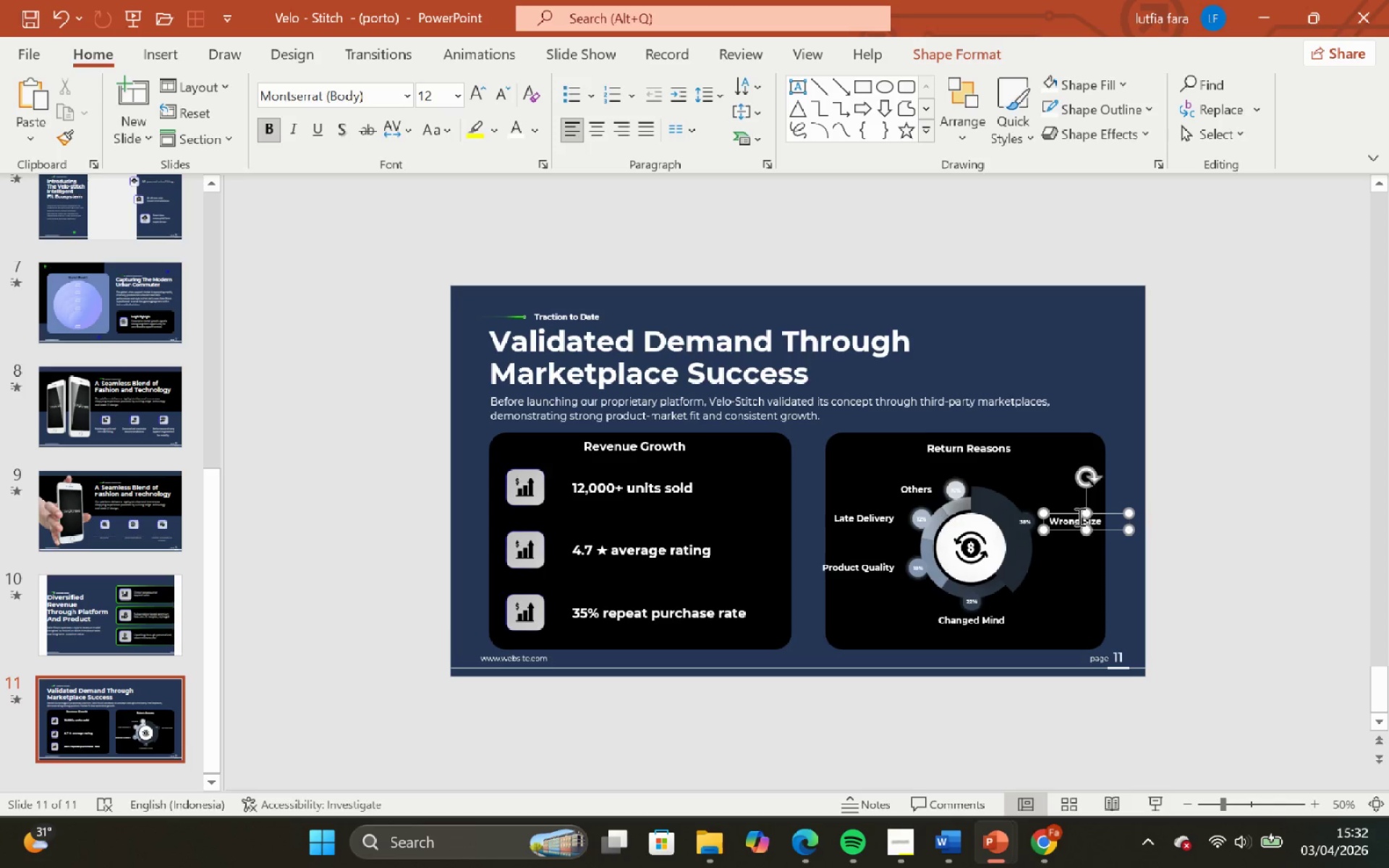 
double_click([1165, 596])
 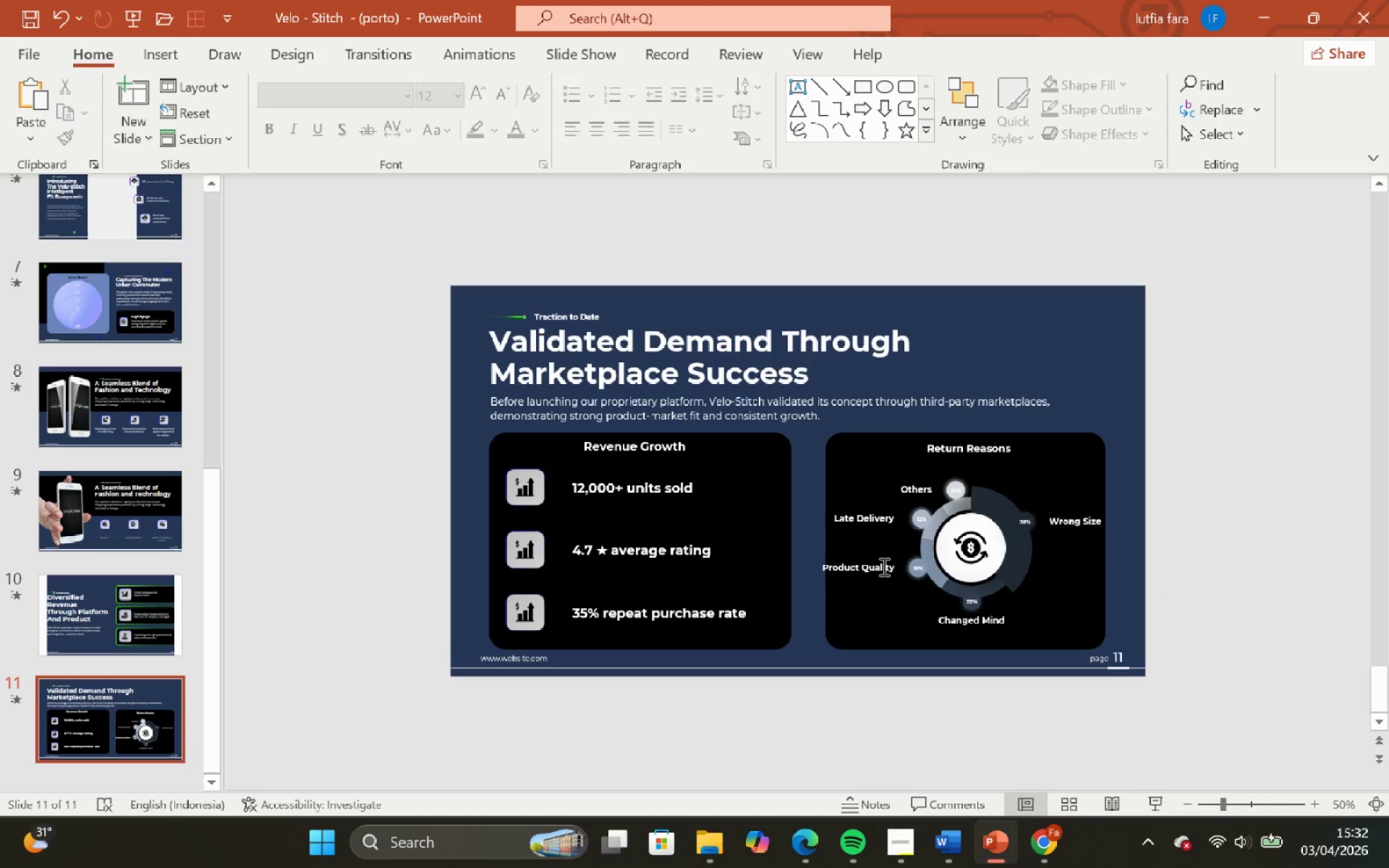 
left_click([883, 566])
 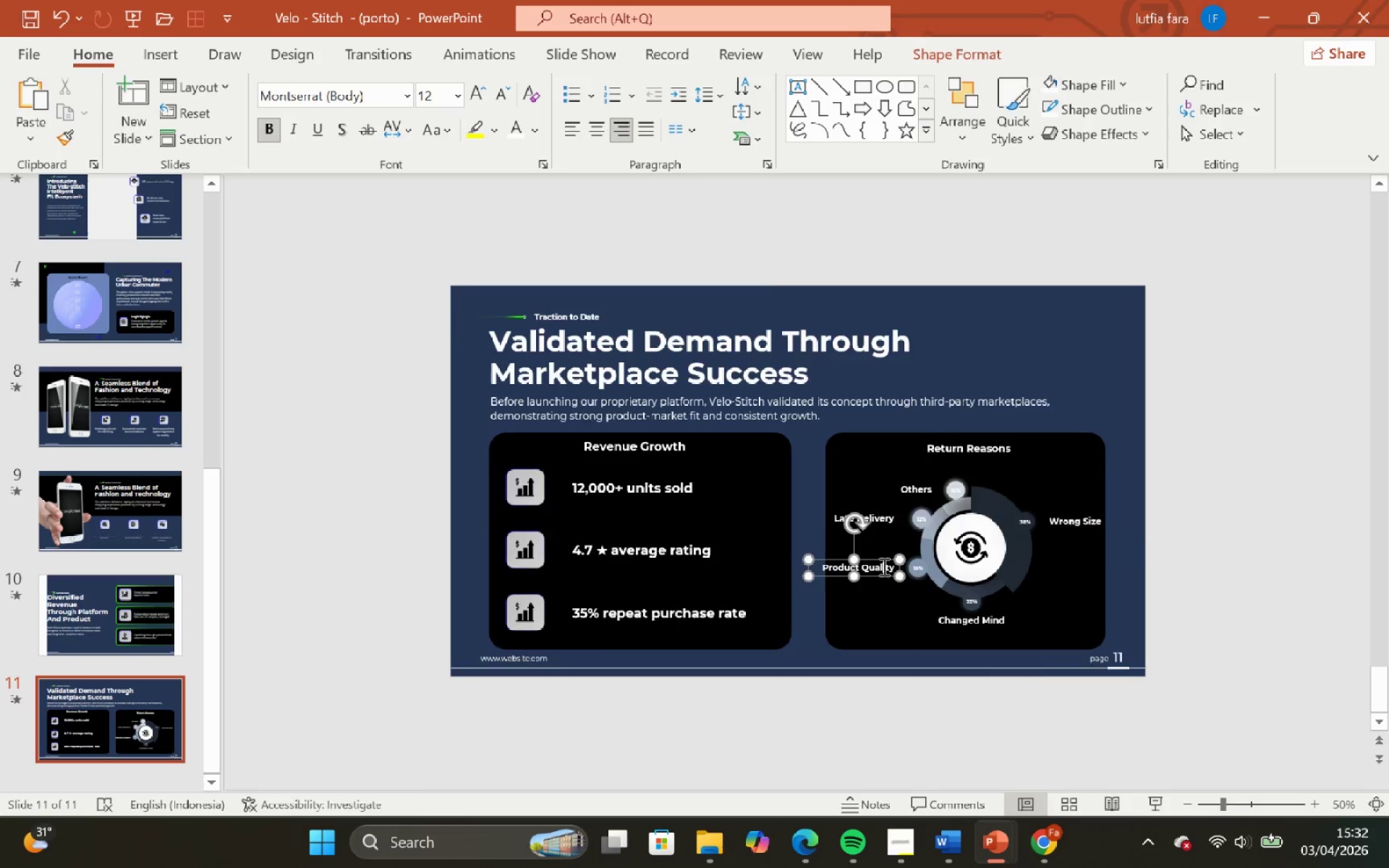 
hold_key(key=ControlLeft, duration=2.16)
hold_key(key=ShiftLeft, duration=2.09)
scroll: coordinate [883, 566], scroll_direction: up, amount: 7.0
 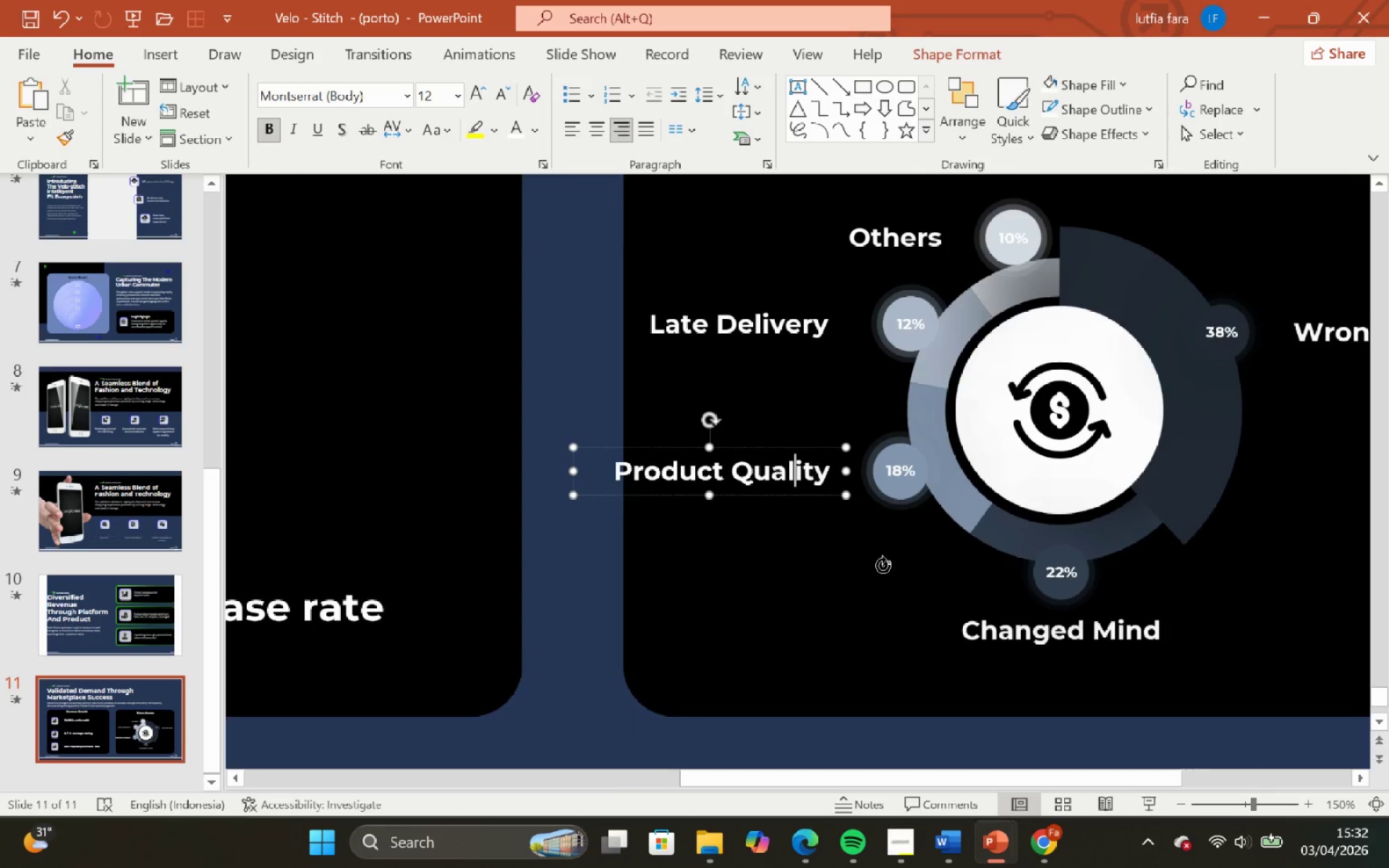 
scroll: coordinate [883, 565], scroll_direction: down, amount: 2.0
 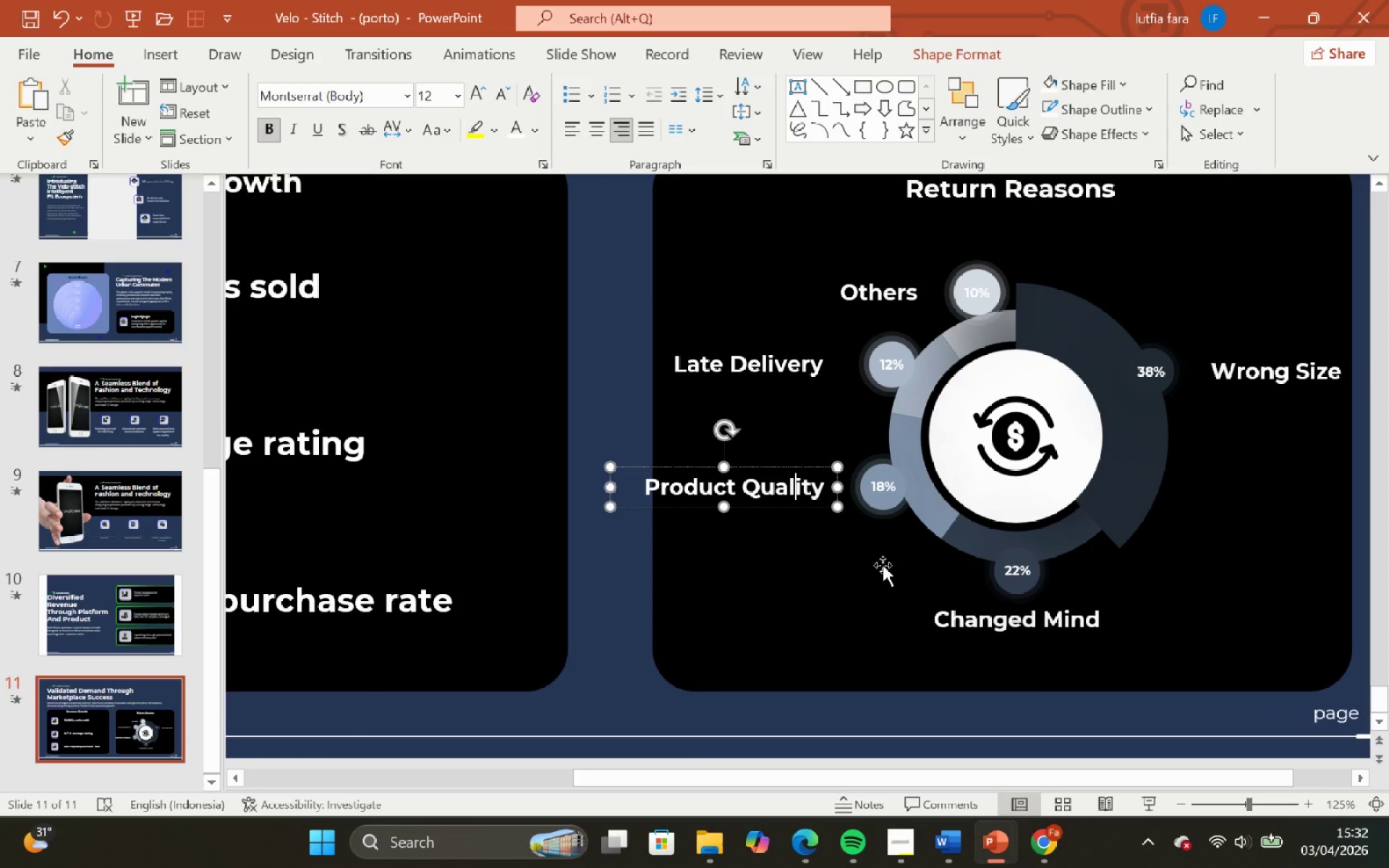 
hold_key(key=ControlLeft, duration=0.77)
hold_key(key=ShiftLeft, duration=0.66)
scroll: coordinate [878, 569], scroll_direction: down, amount: 1.0
 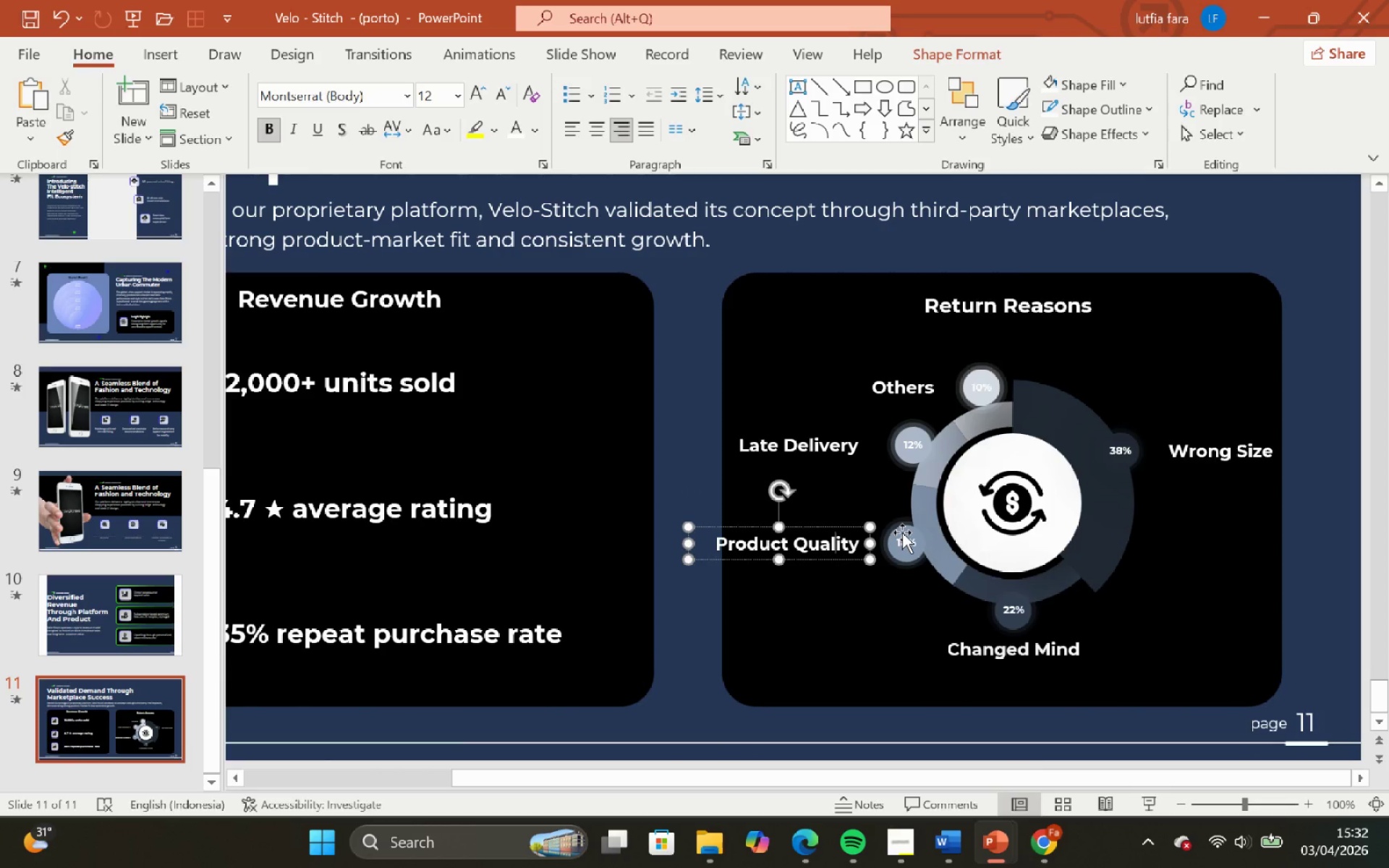 
hold_key(key=ShiftLeft, duration=1.06)
hold_key(key=ControlLeft, duration=1.05)
scroll: coordinate [901, 534], scroll_direction: up, amount: 1.0
 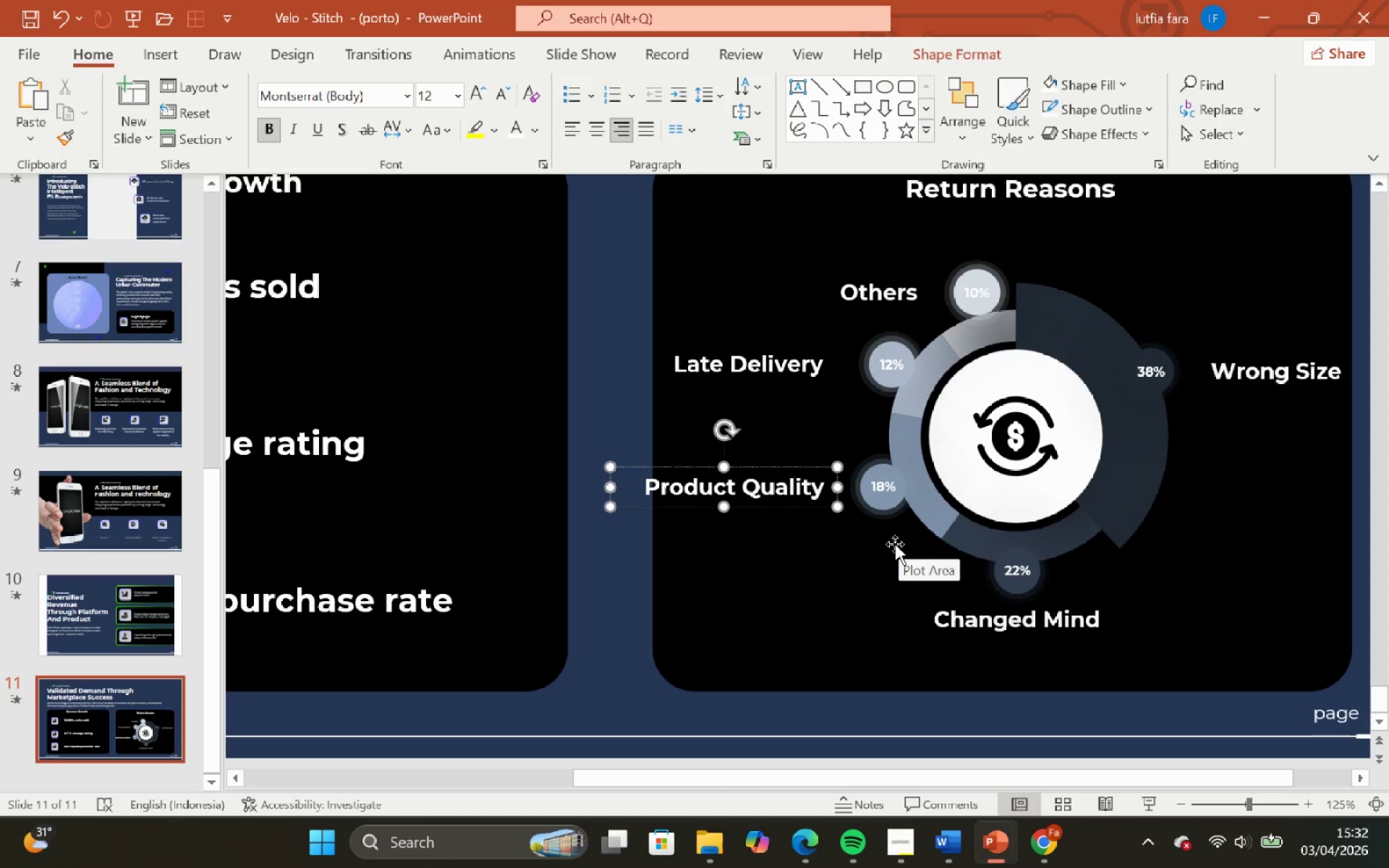 
hold_key(key=ControlLeft, duration=1.34)
hold_key(key=ShiftLeft, duration=1.03)
scroll: coordinate [895, 544], scroll_direction: down, amount: 1.0
 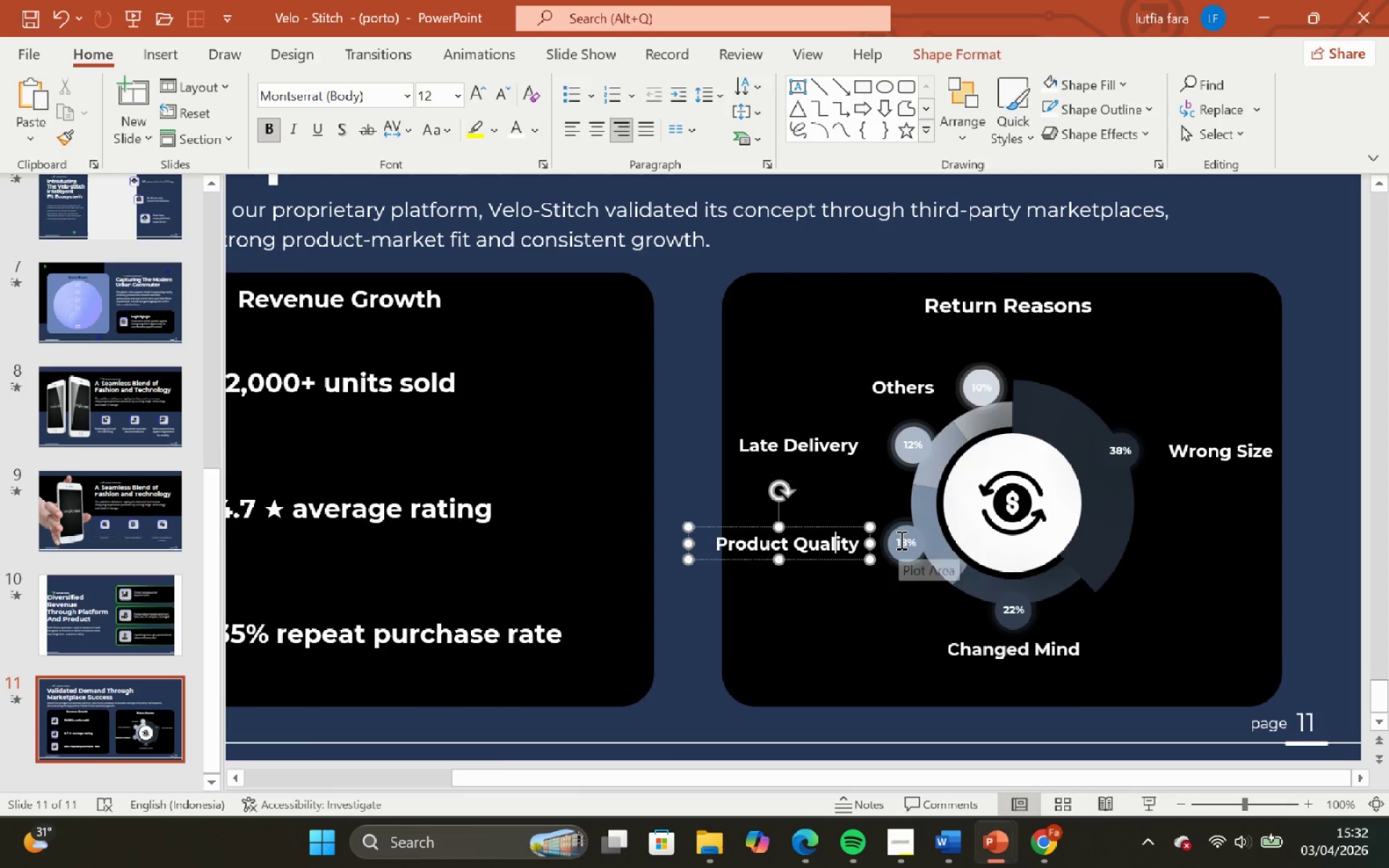 
hold_key(key=ControlLeft, duration=1.34)
hold_key(key=ShiftLeft, duration=0.61)
scroll: coordinate [900, 540], scroll_direction: up, amount: 1.0
 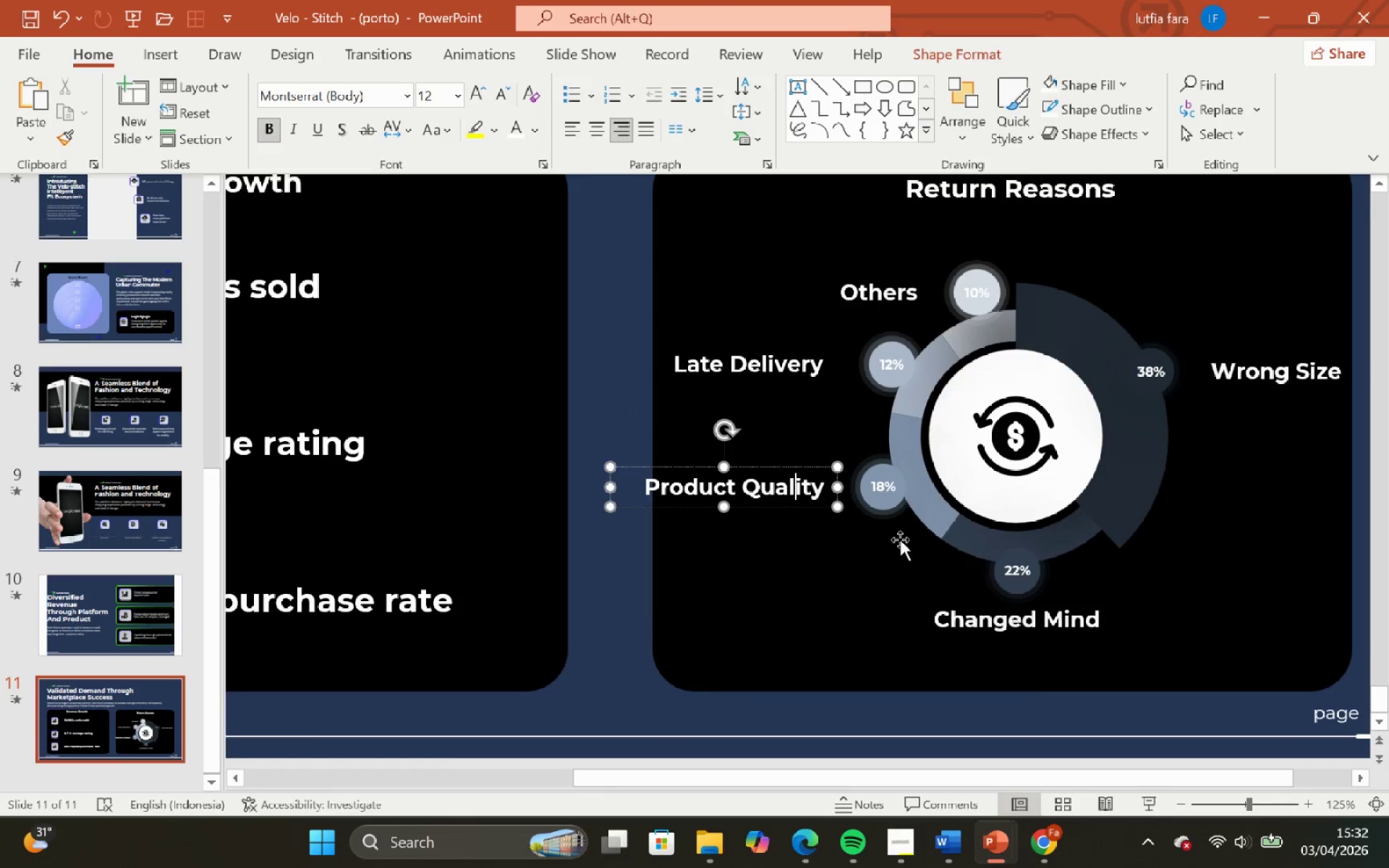 
hold_key(key=ShiftLeft, duration=0.55)
scroll: coordinate [900, 540], scroll_direction: down, amount: 1.0
 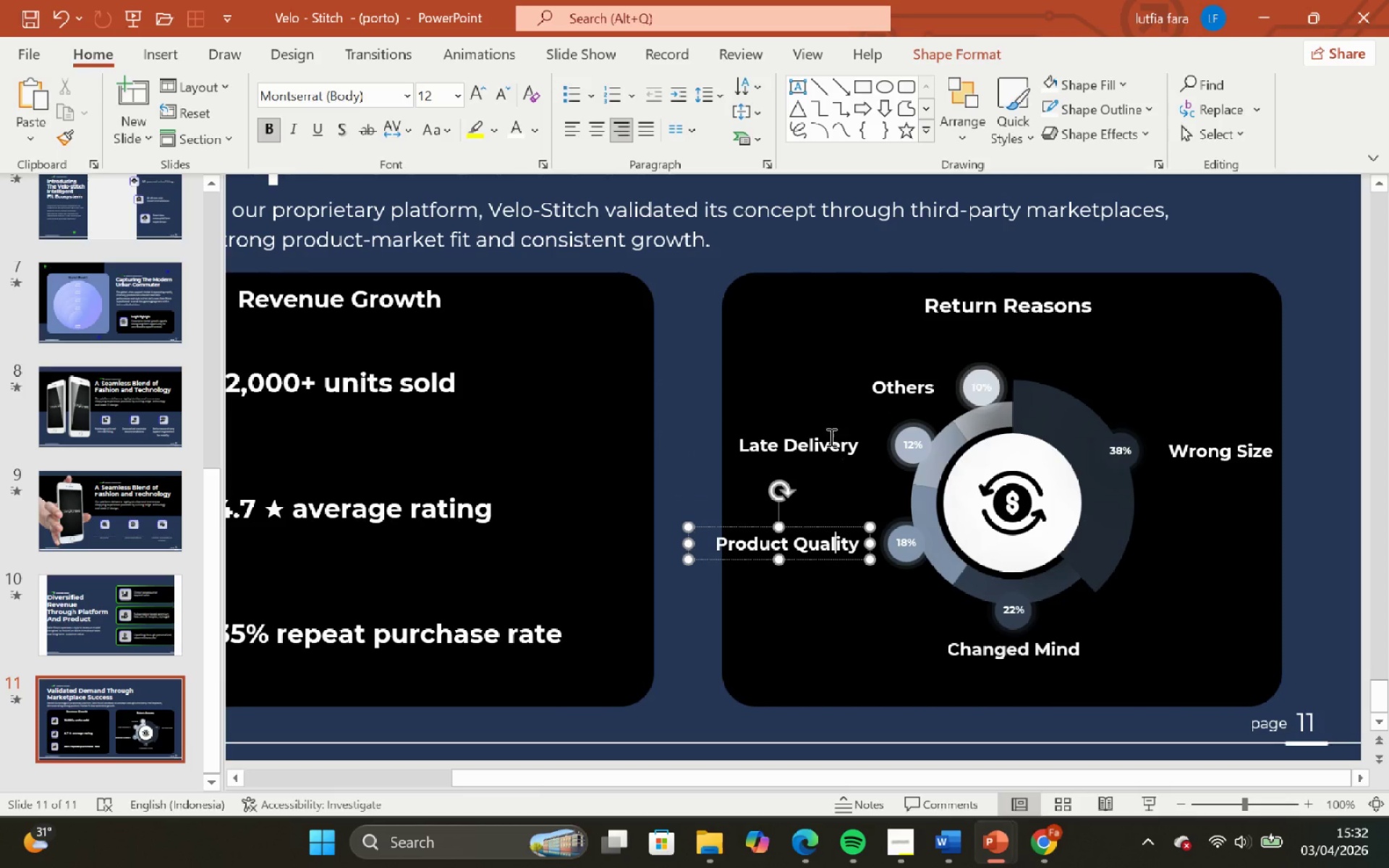 
hold_key(key=ShiftLeft, duration=0.55)
left_click([830, 437])
 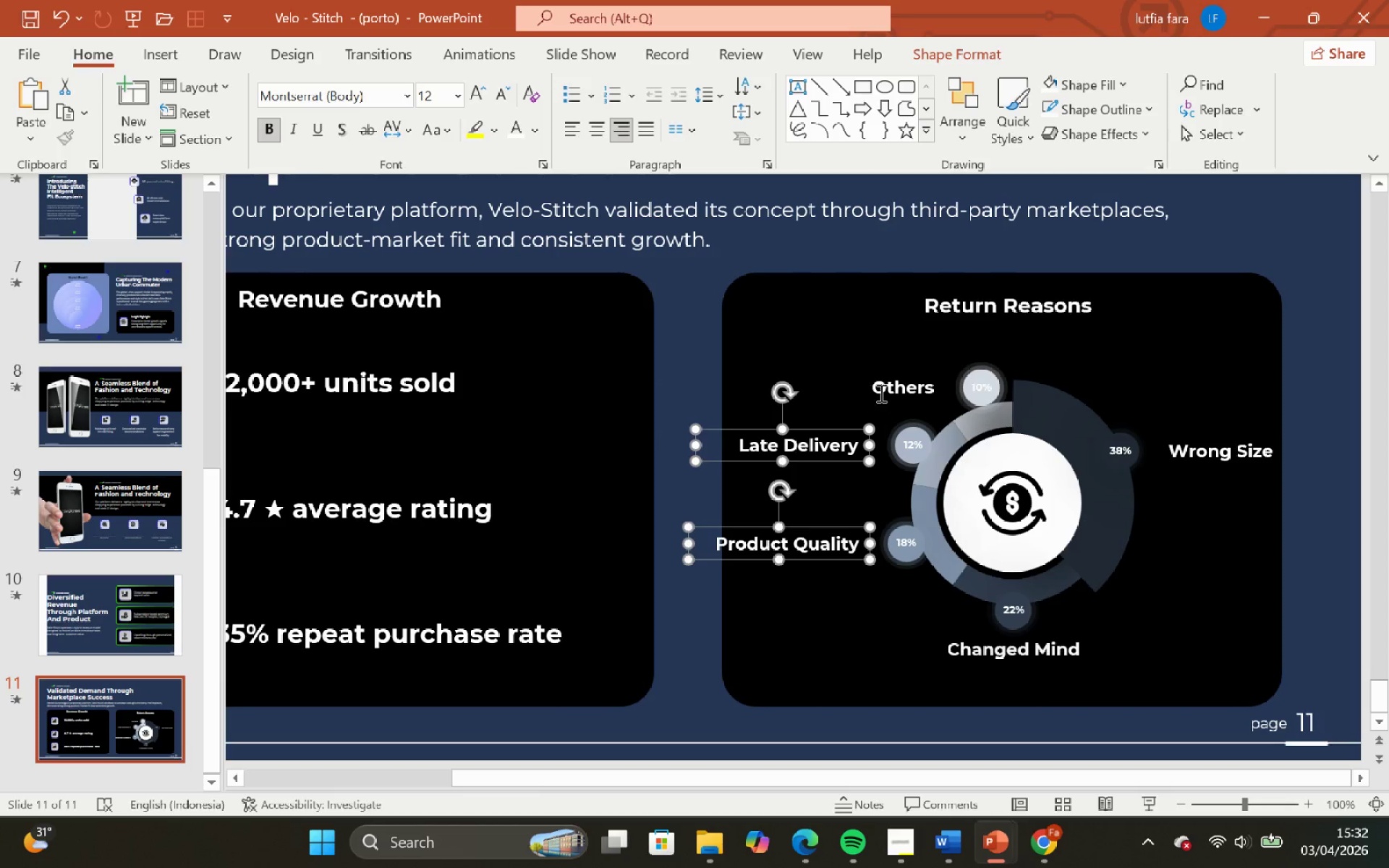 
hold_key(key=ShiftLeft, duration=0.55)
left_click([884, 387])
 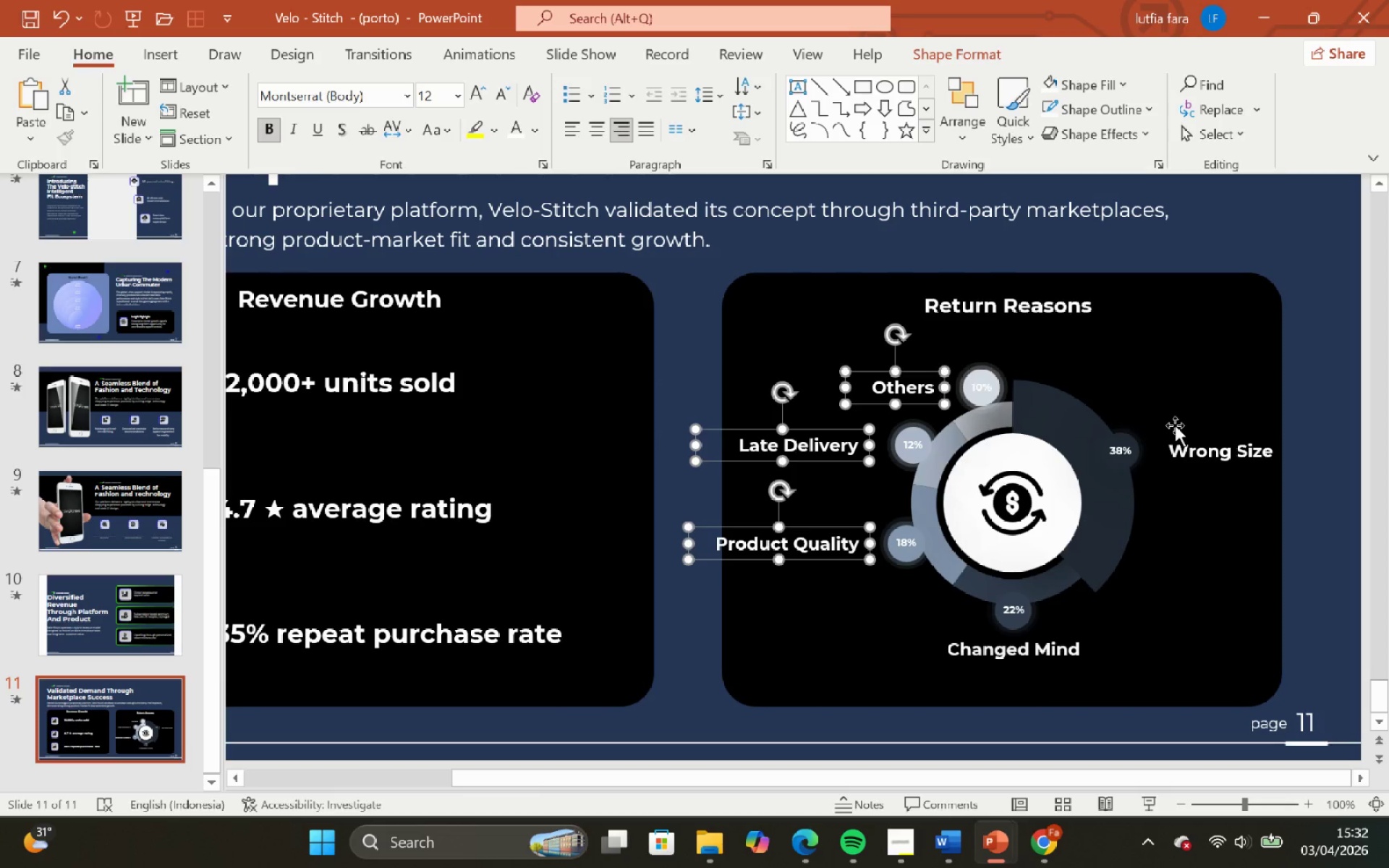 
hold_key(key=ShiftLeft, duration=0.64)
left_click([1205, 446])
 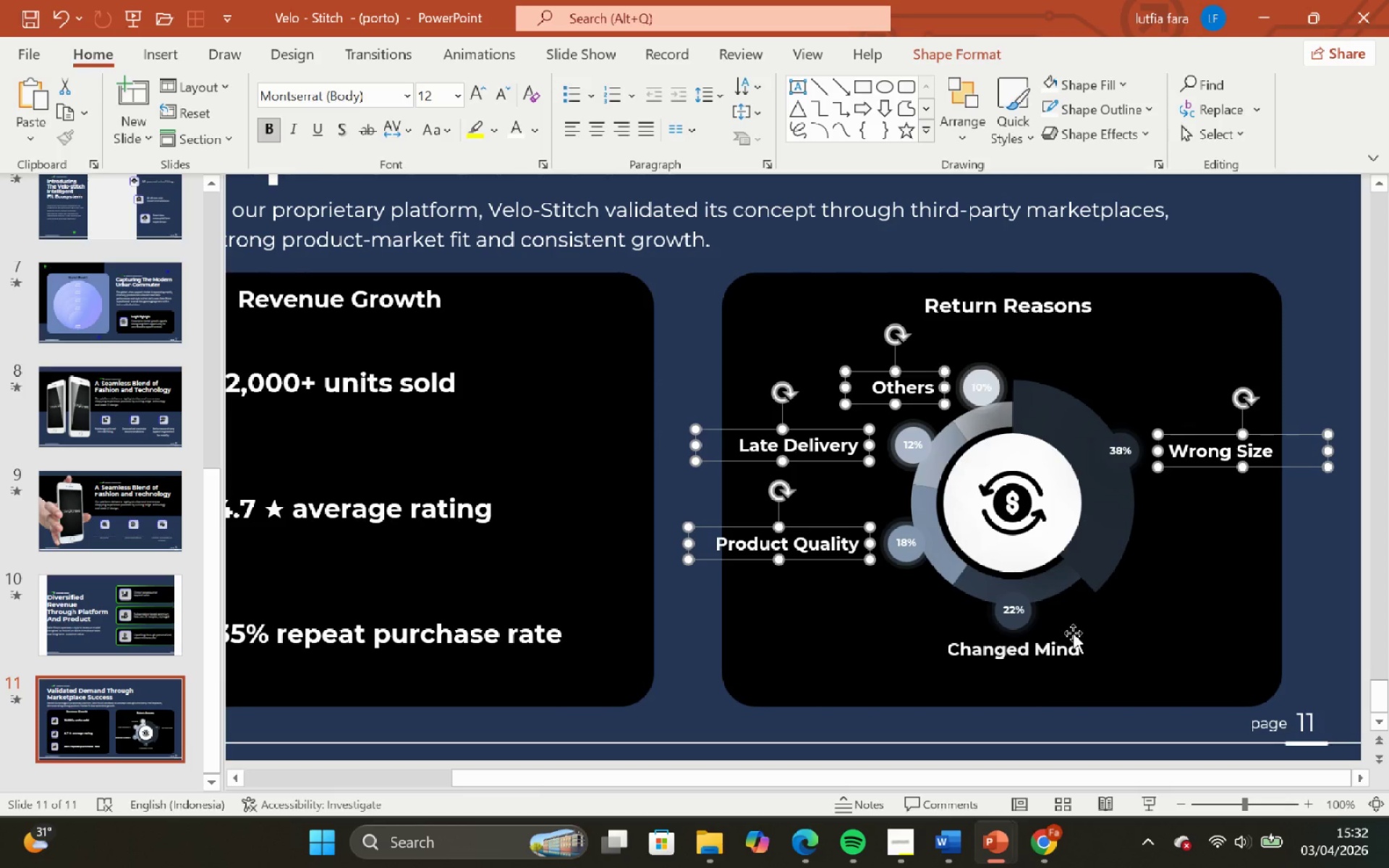 
hold_key(key=ShiftLeft, duration=0.59)
left_click([1053, 650])
 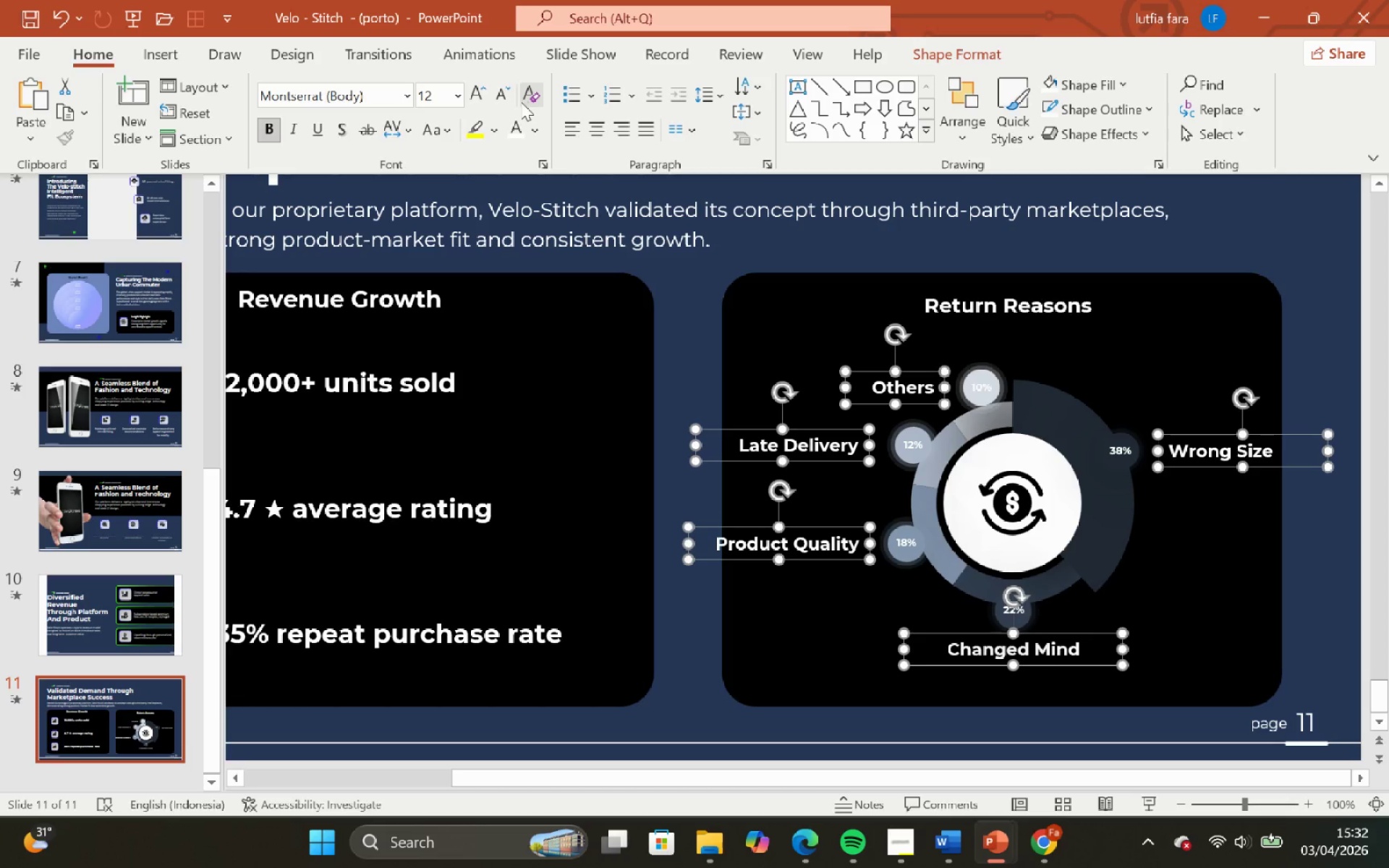 
left_click([491, 103])
 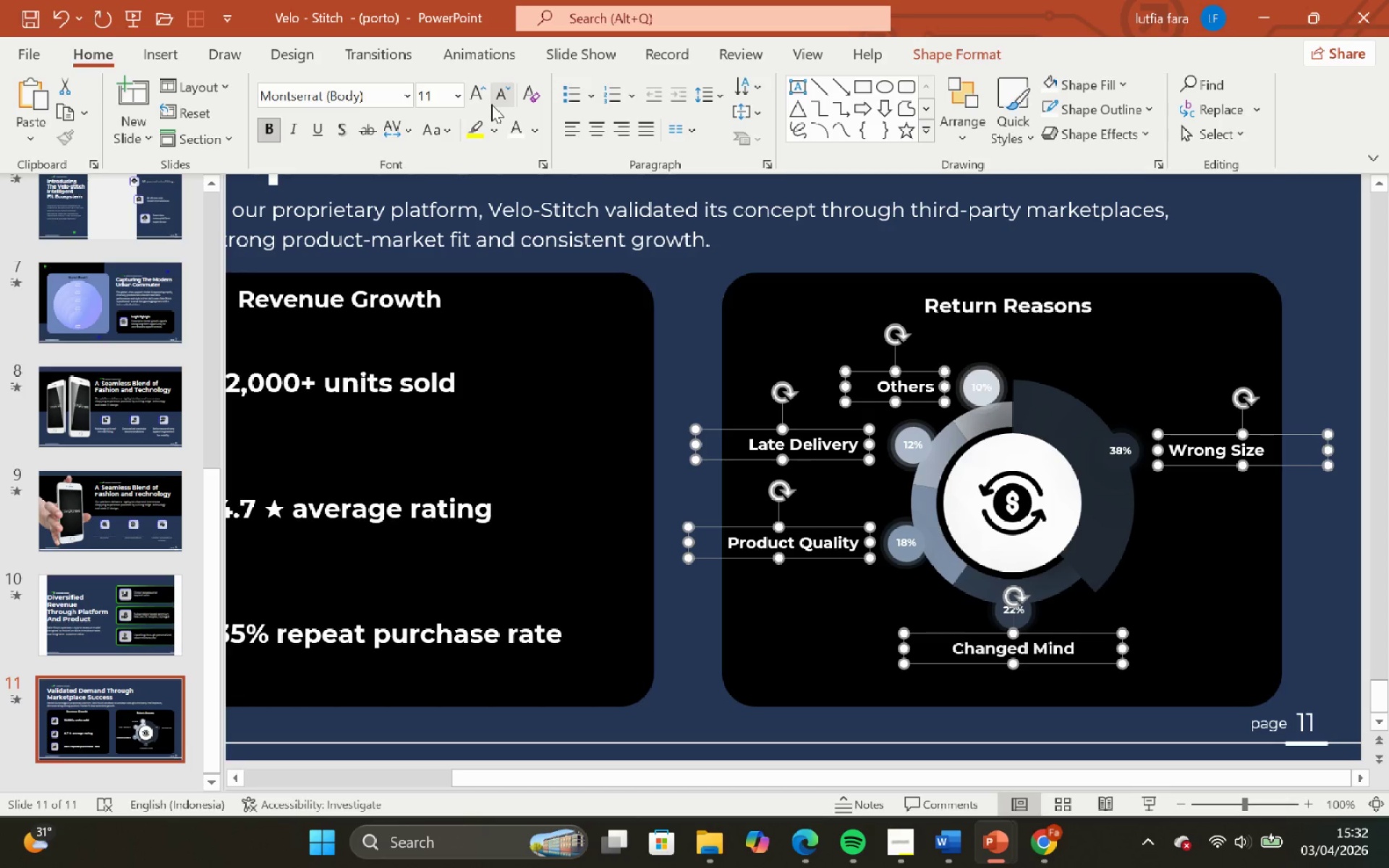 
left_click([491, 104])
 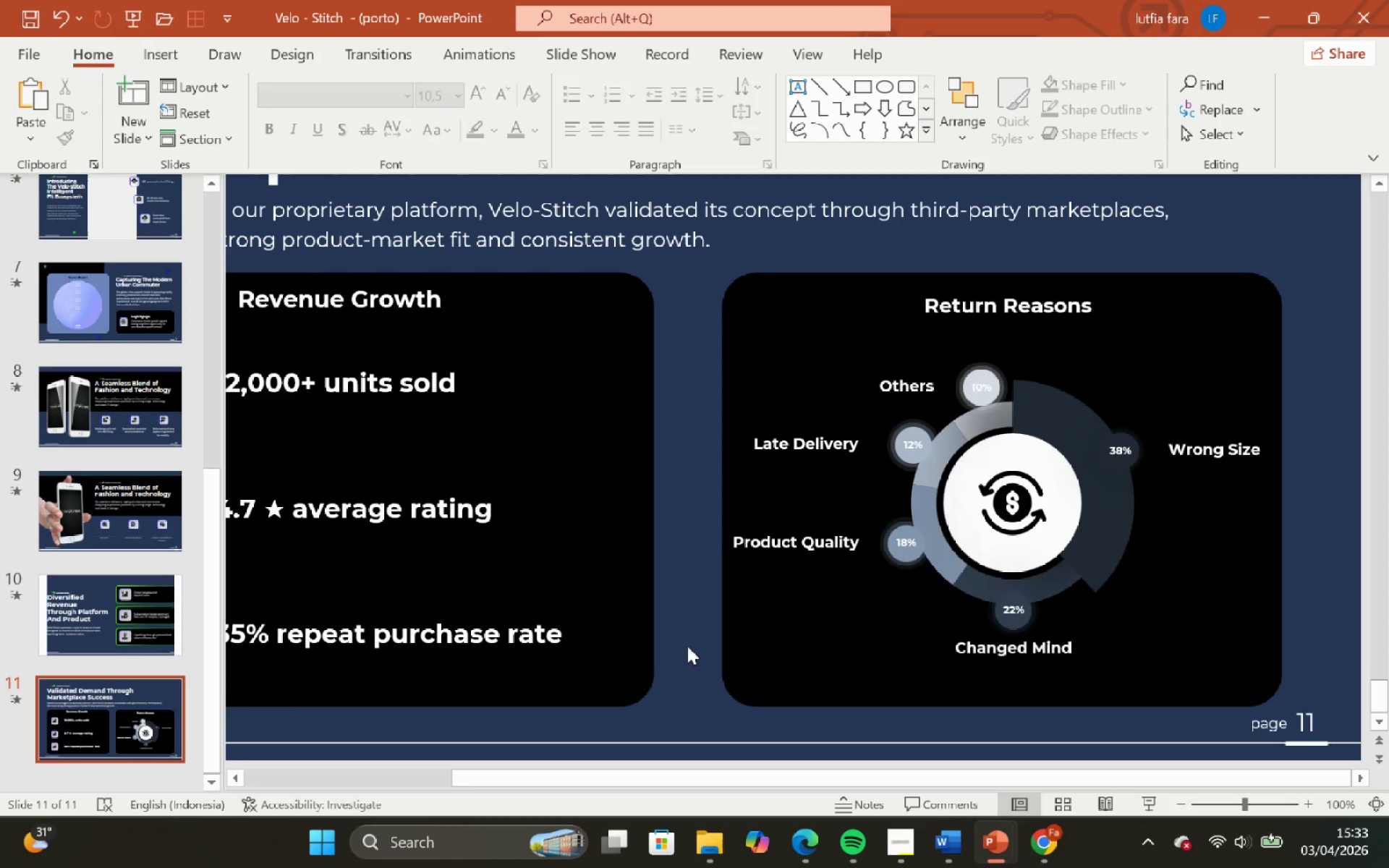 
left_click([749, 547])
 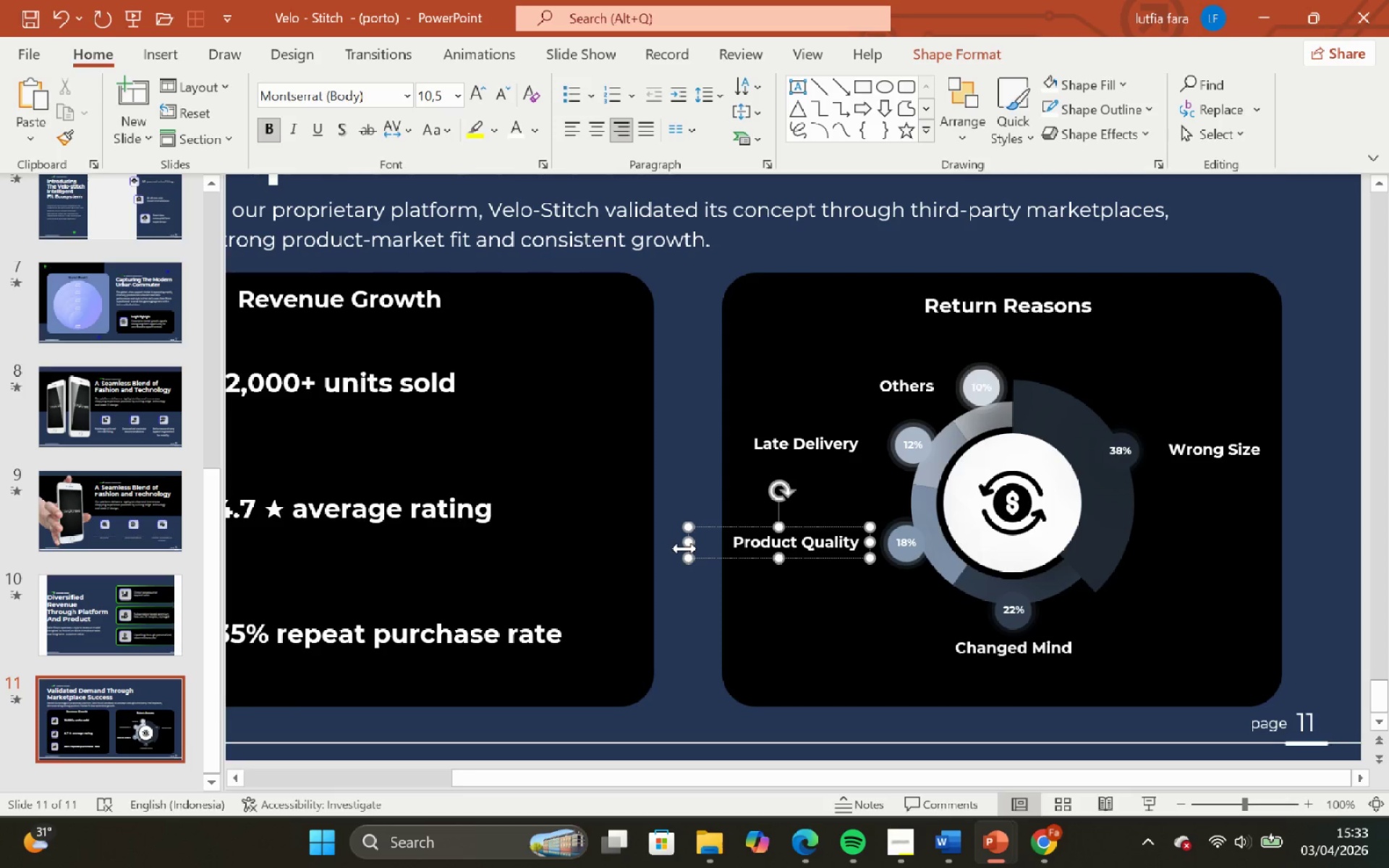 
left_click_drag(start_coordinate=[687, 546], to_coordinate=[718, 542])
 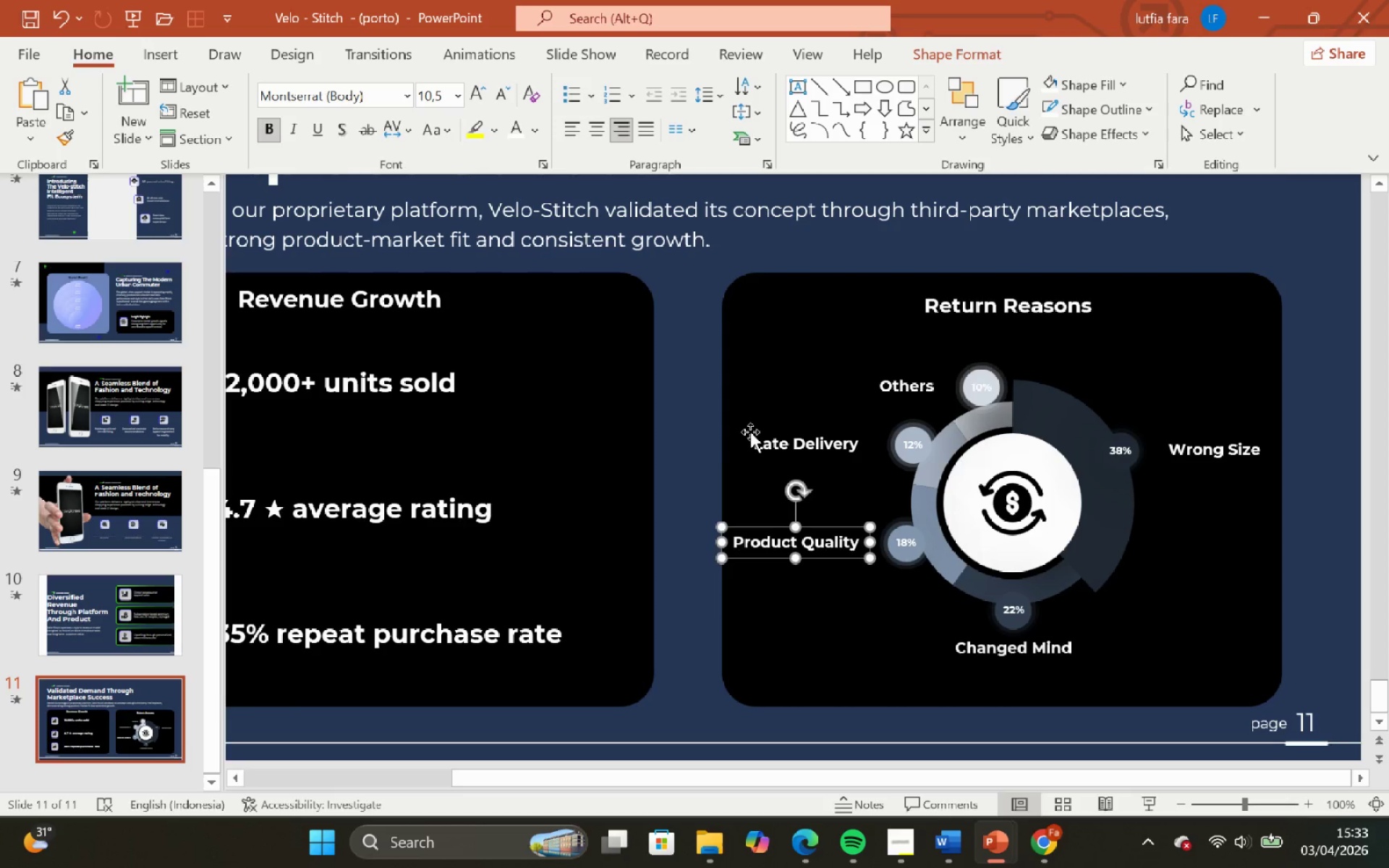 
left_click([750, 432])
 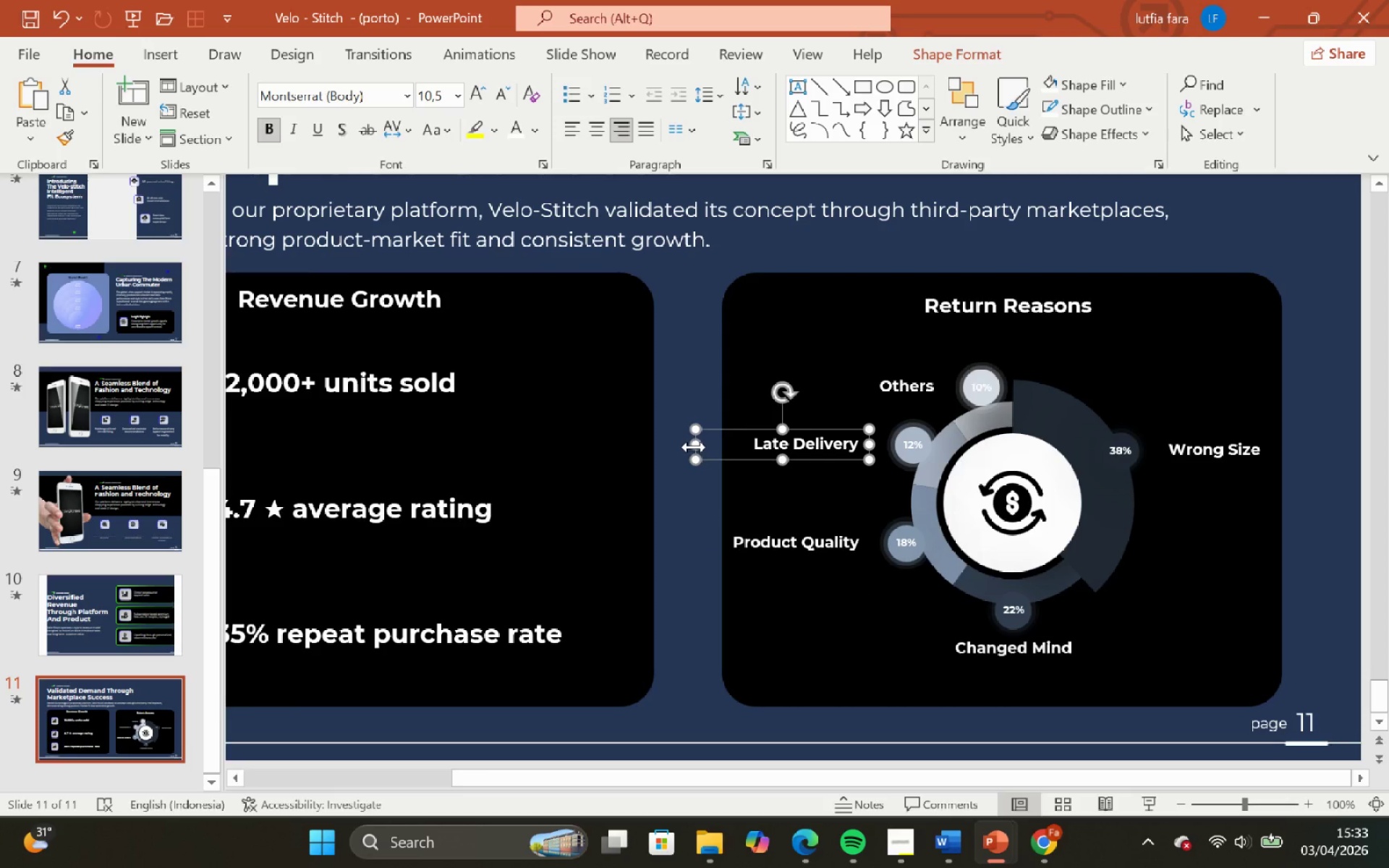 
left_click_drag(start_coordinate=[694, 447], to_coordinate=[736, 451])
 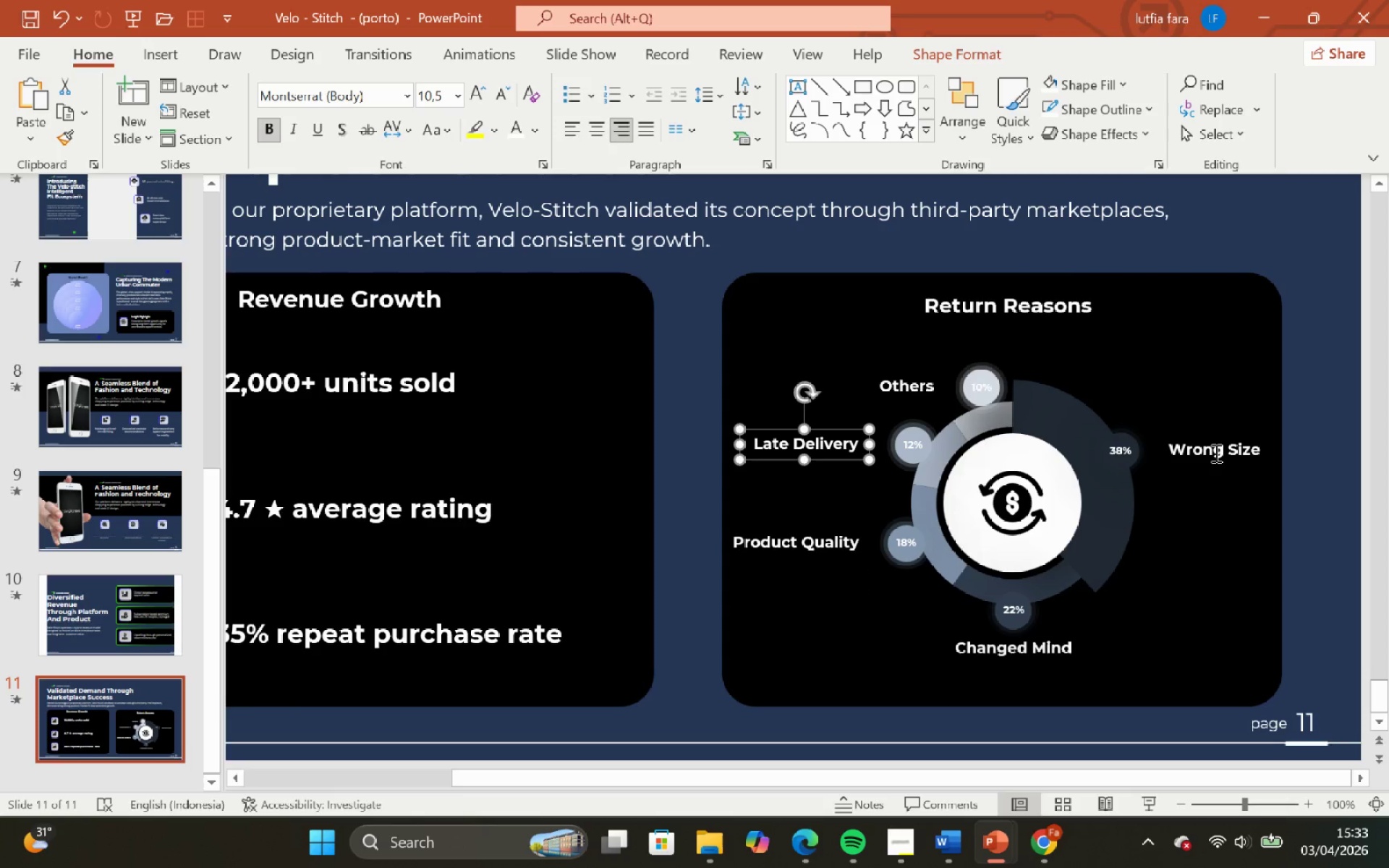 
left_click([1215, 453])
 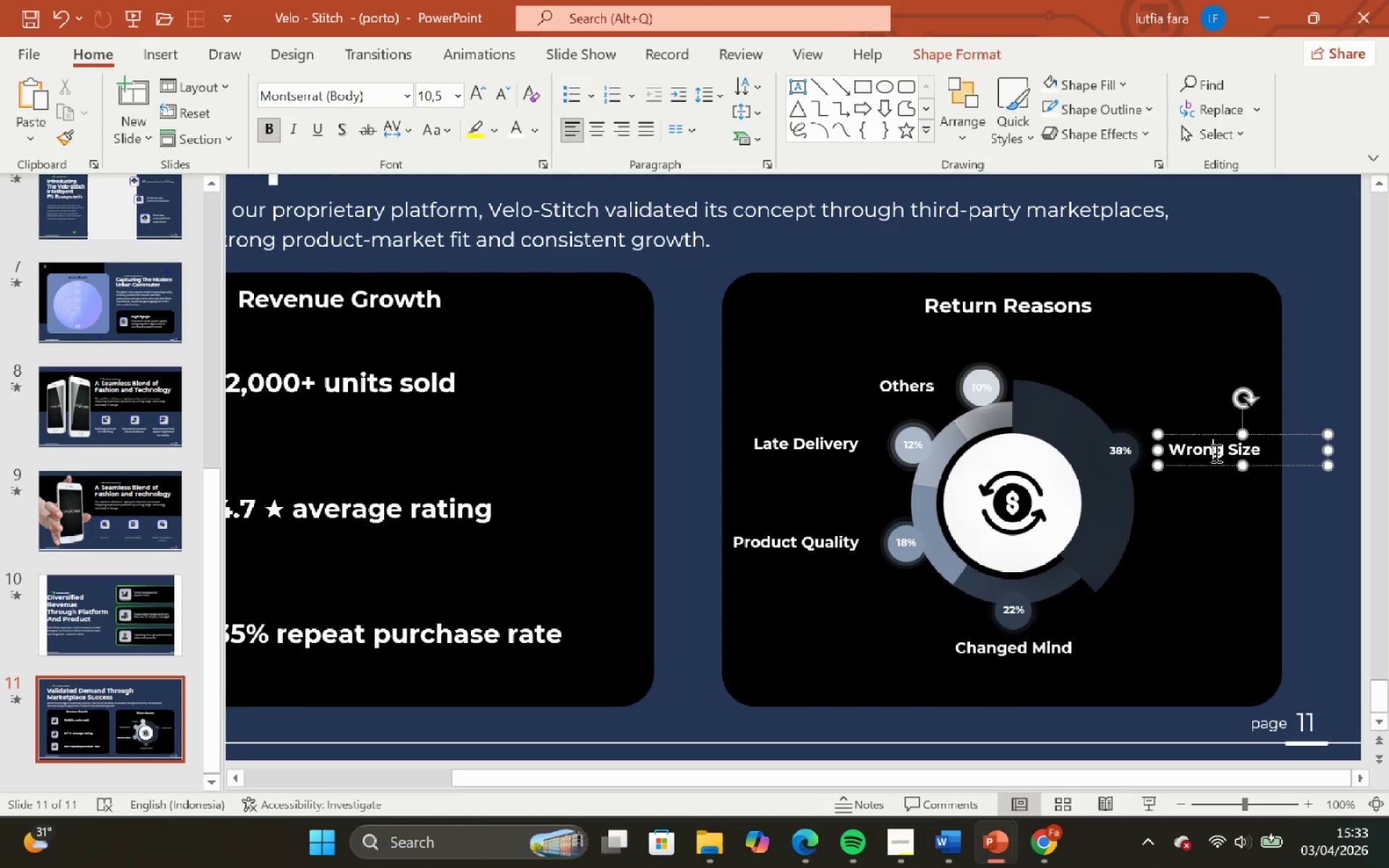 
key(Shift+ShiftLeft)
 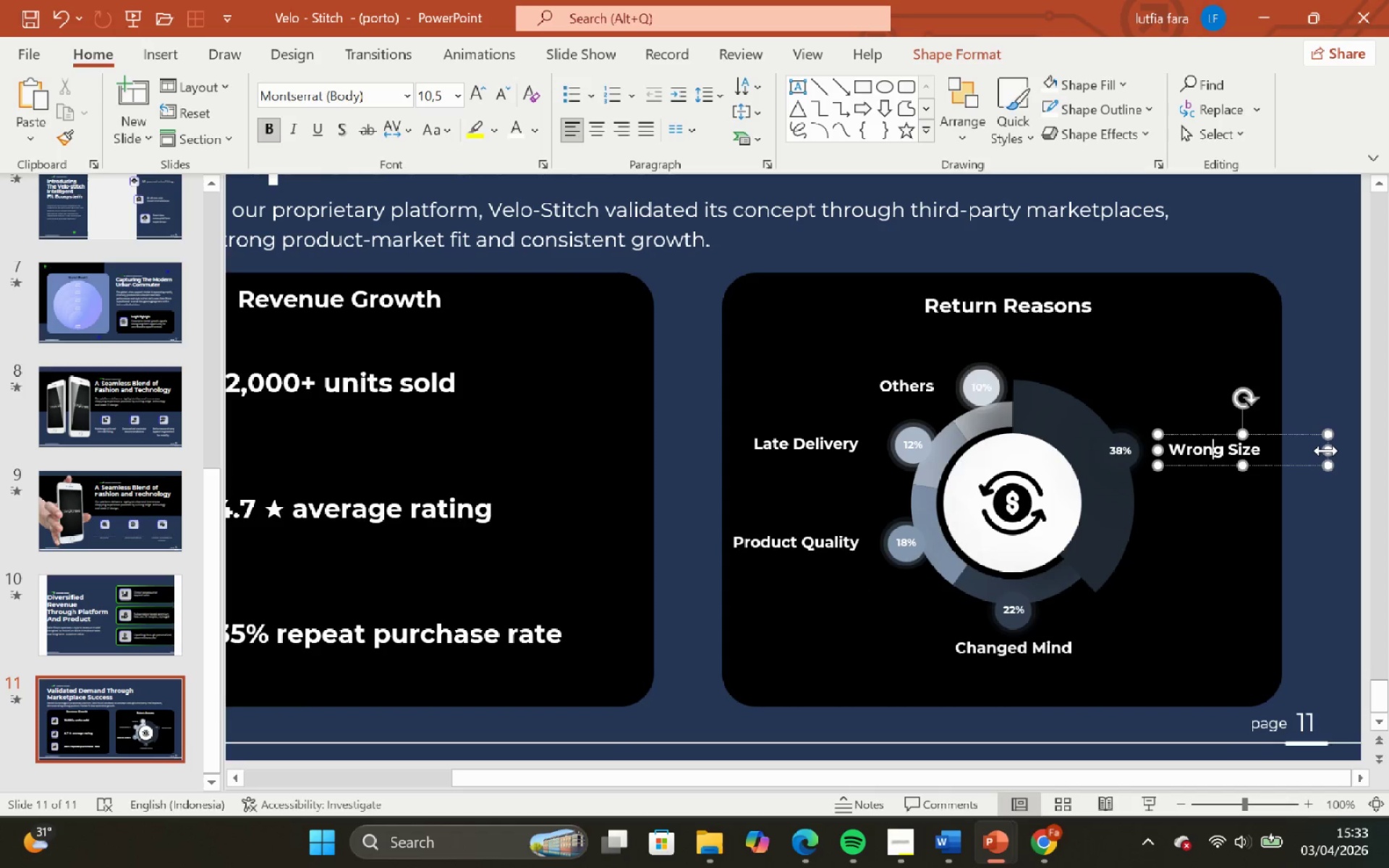 
left_click_drag(start_coordinate=[1326, 451], to_coordinate=[1281, 458])
 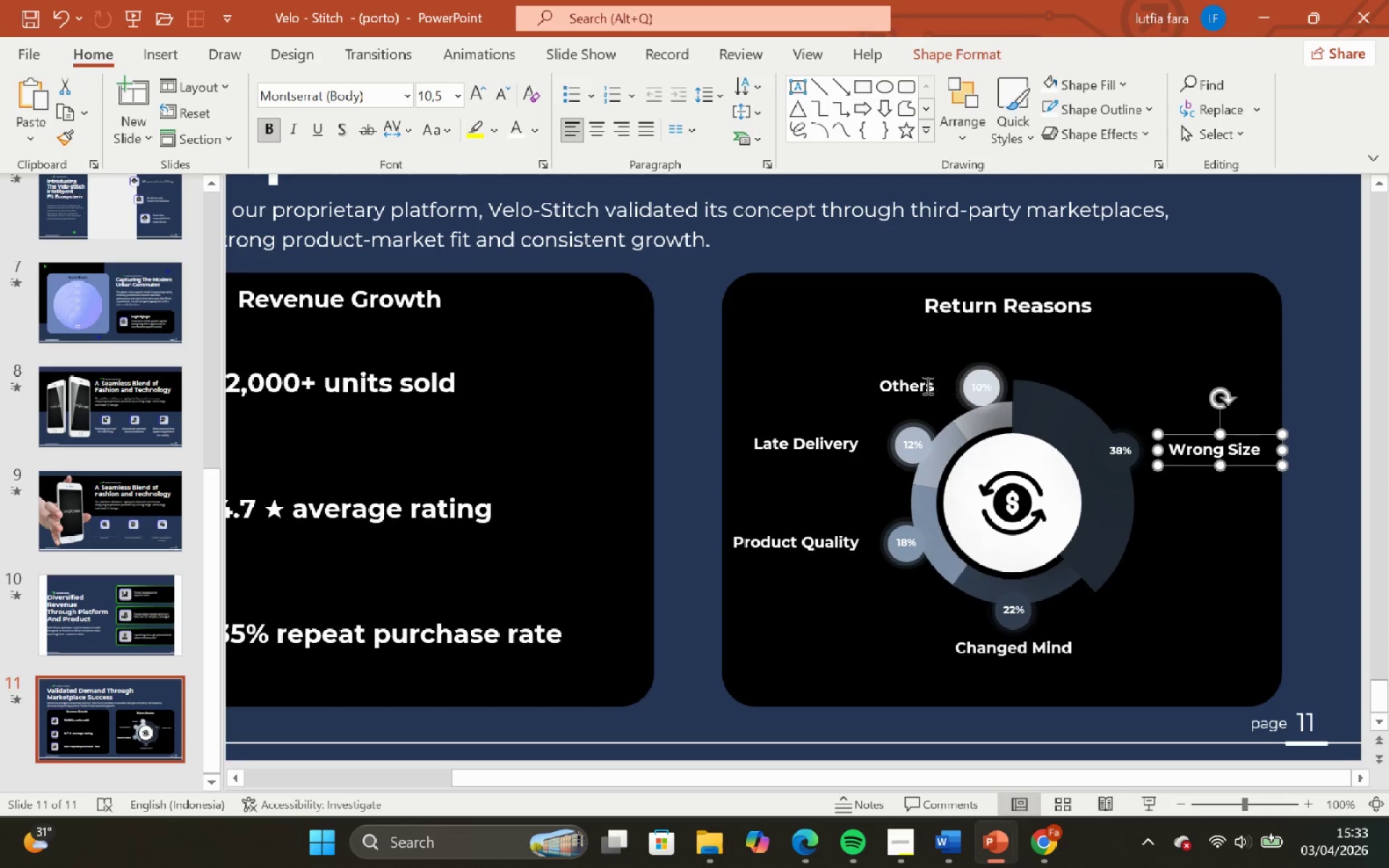 
left_click([918, 383])
 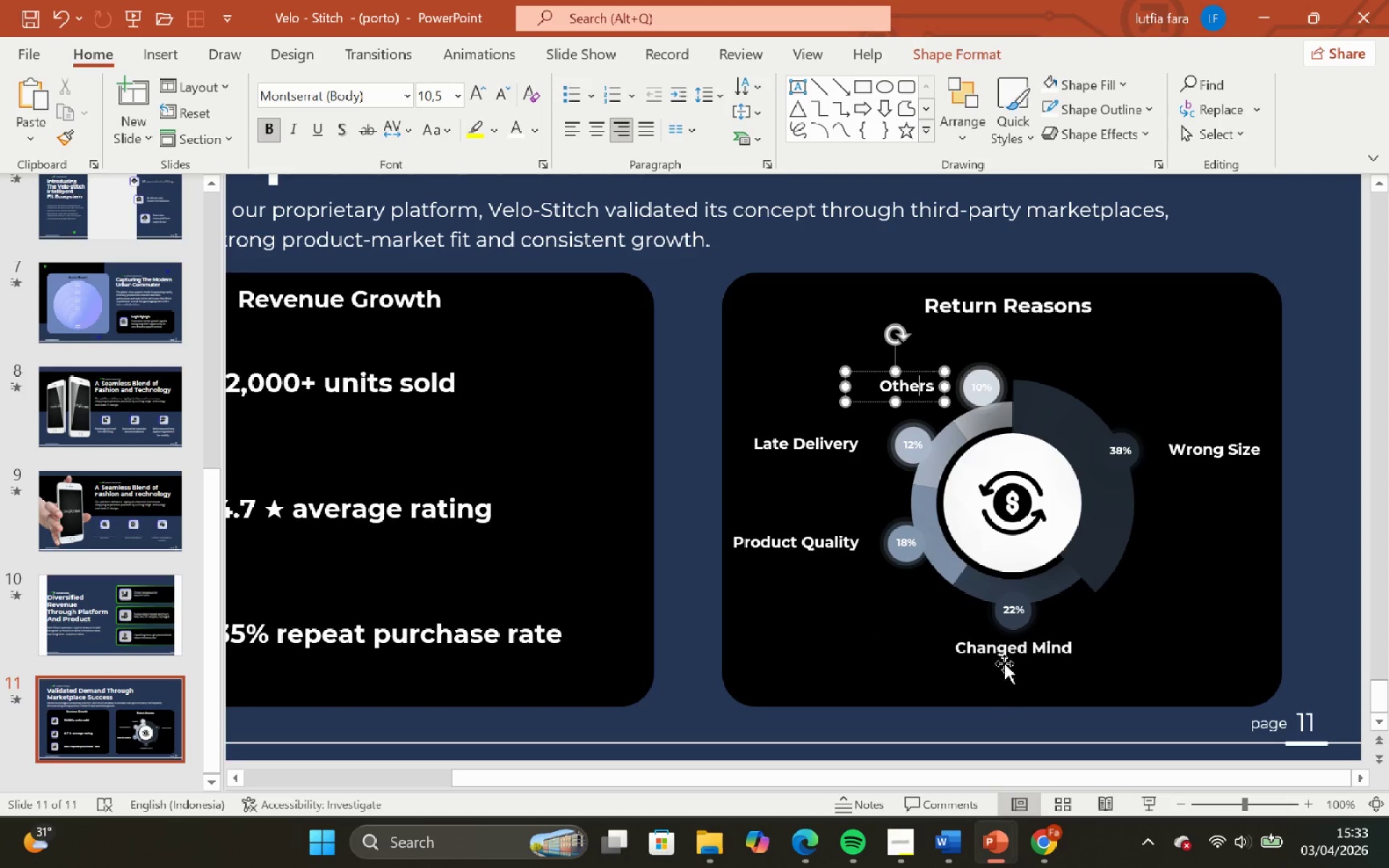 
left_click([1003, 652])
 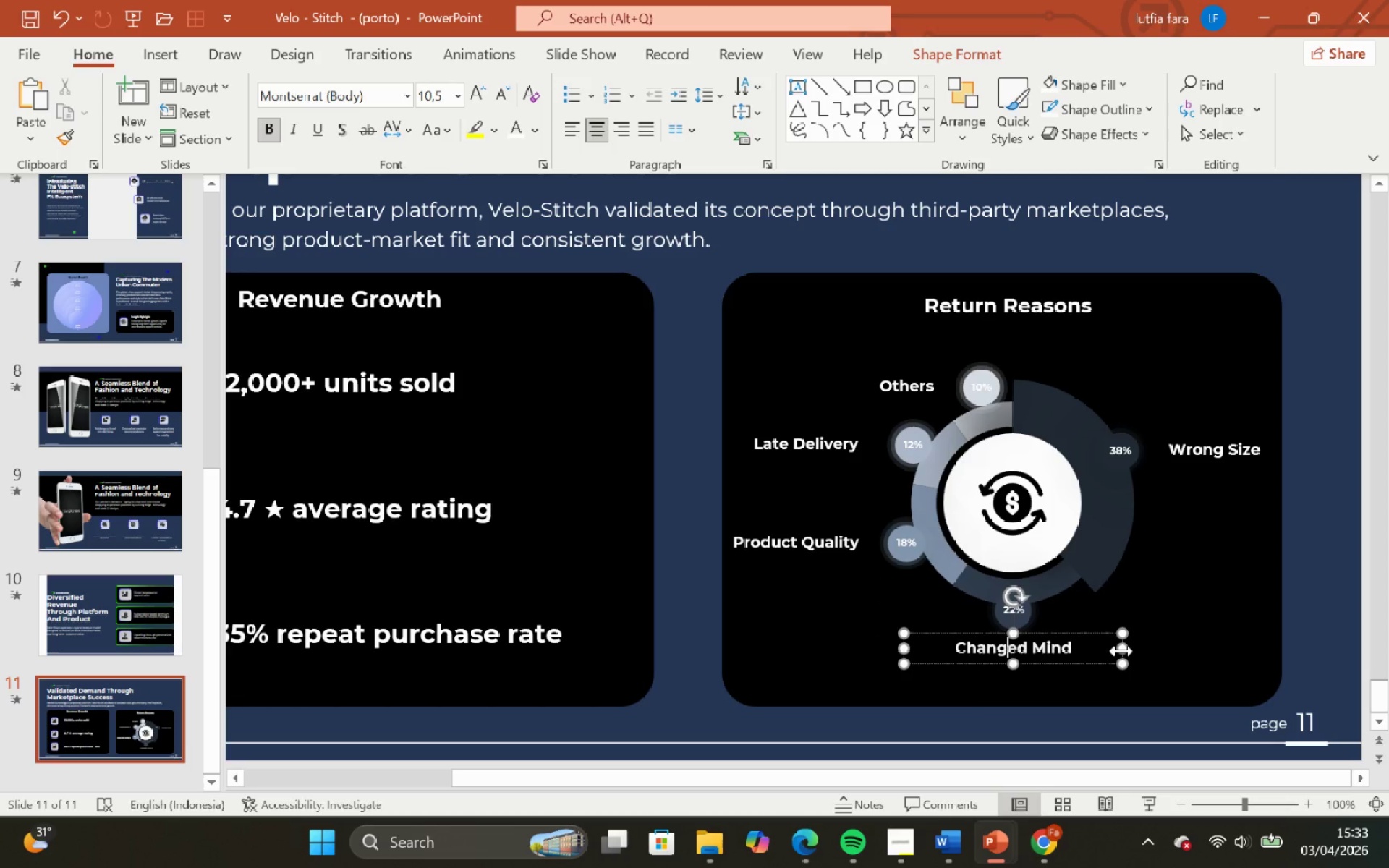 
left_click_drag(start_coordinate=[1121, 651], to_coordinate=[1085, 655])
 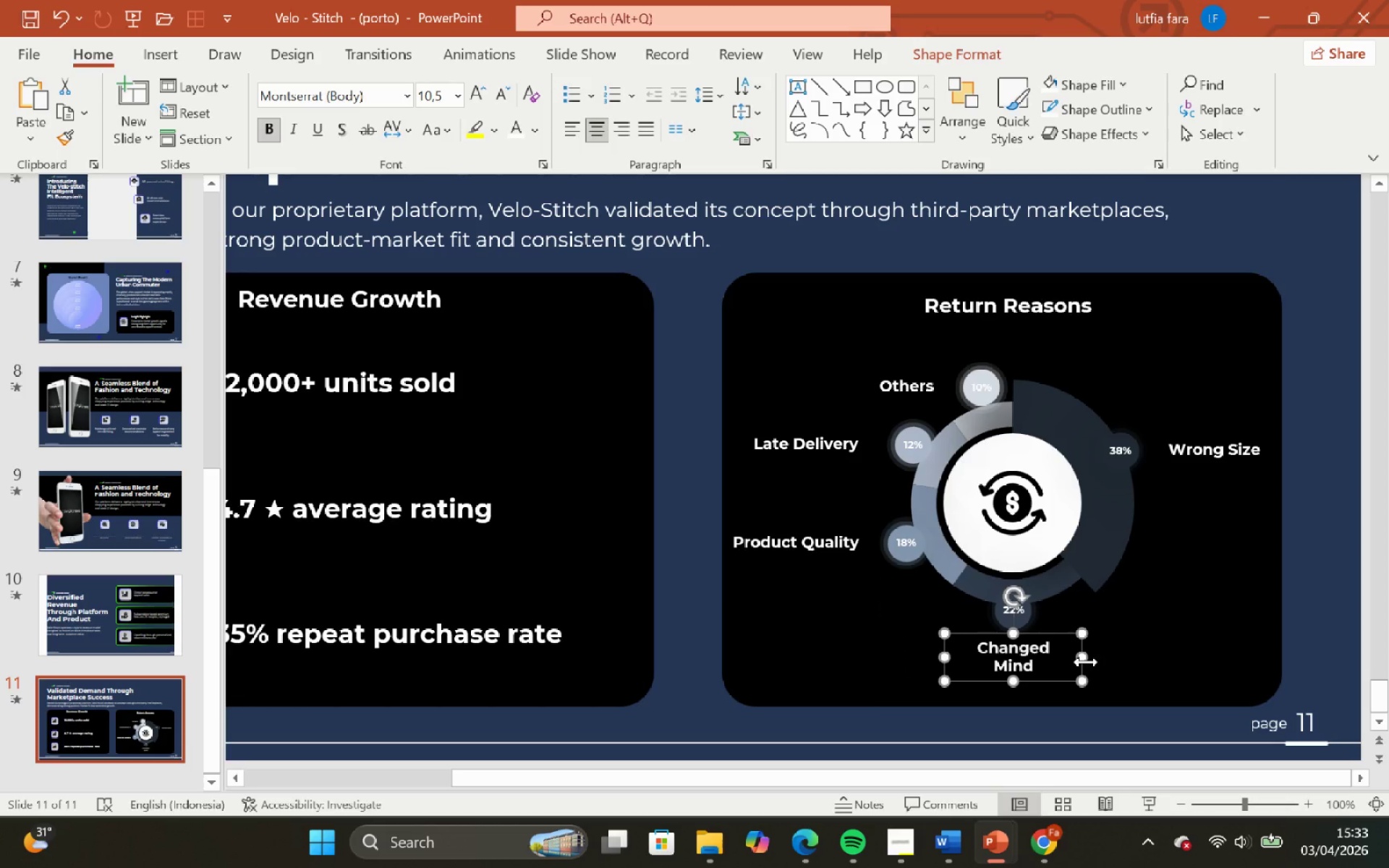 
hold_key(key=ControlLeft, duration=2.17)
 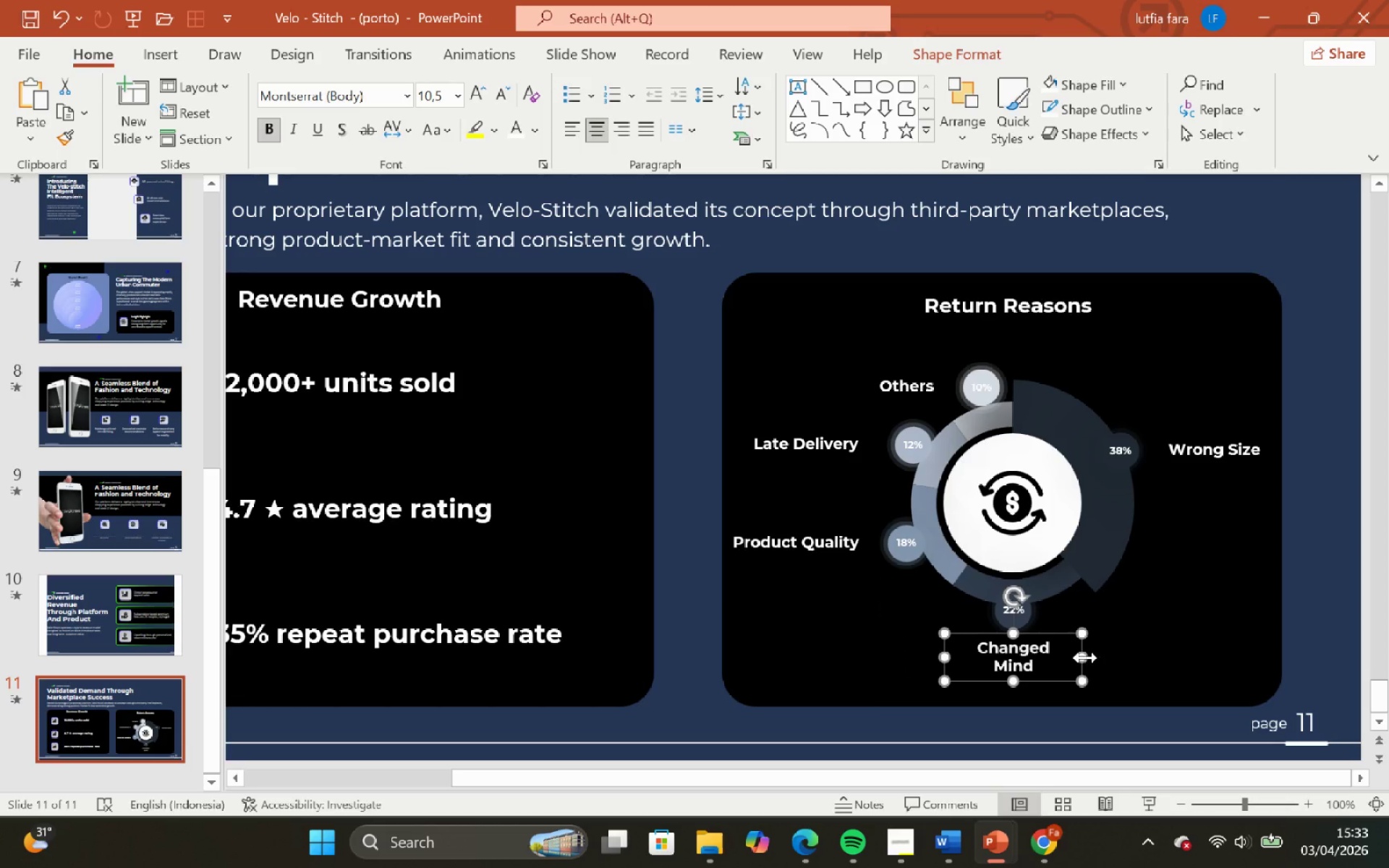 
hold_key(key=ShiftLeft, duration=2.14)
 